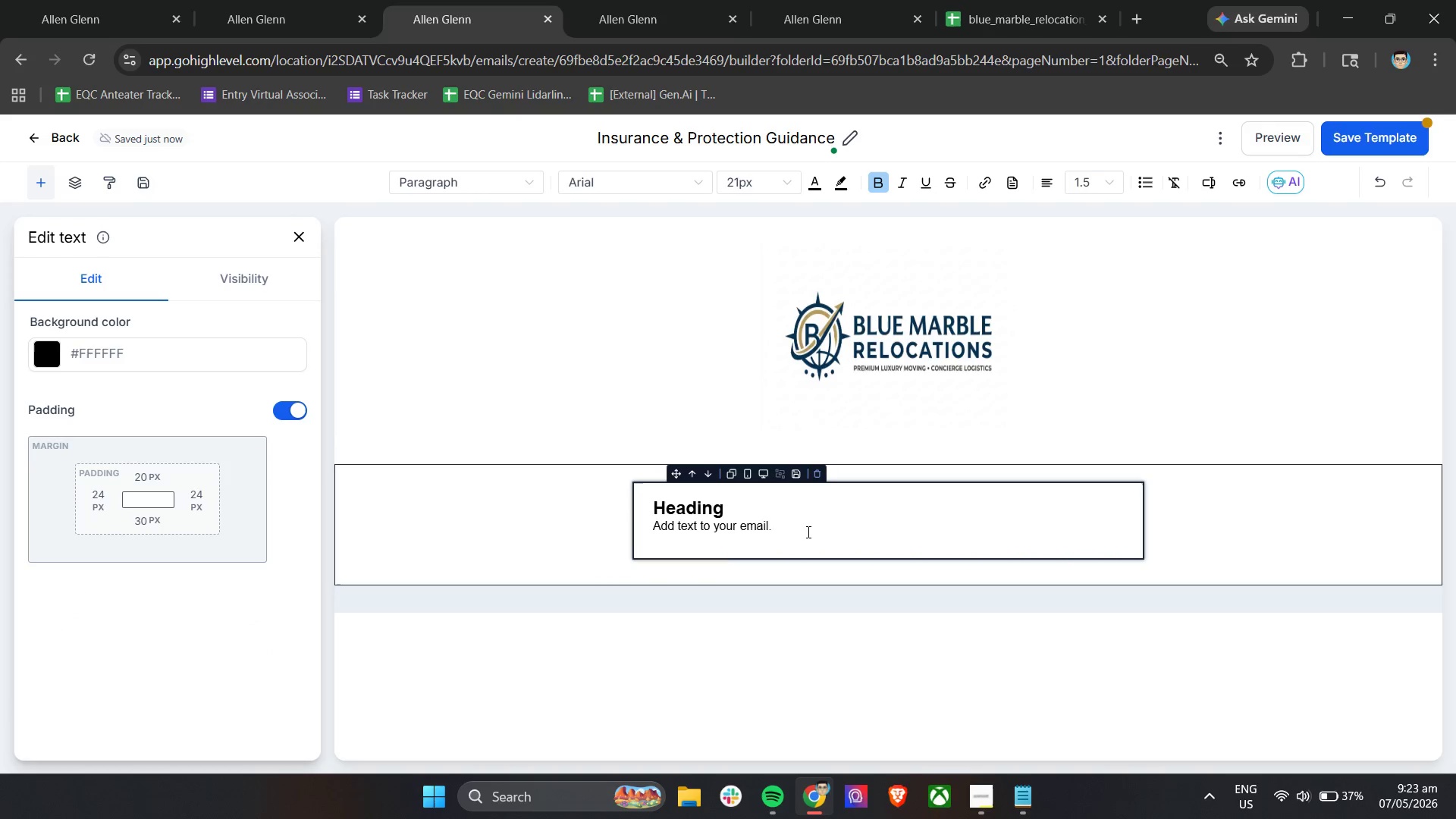 
double_click([808, 531])
 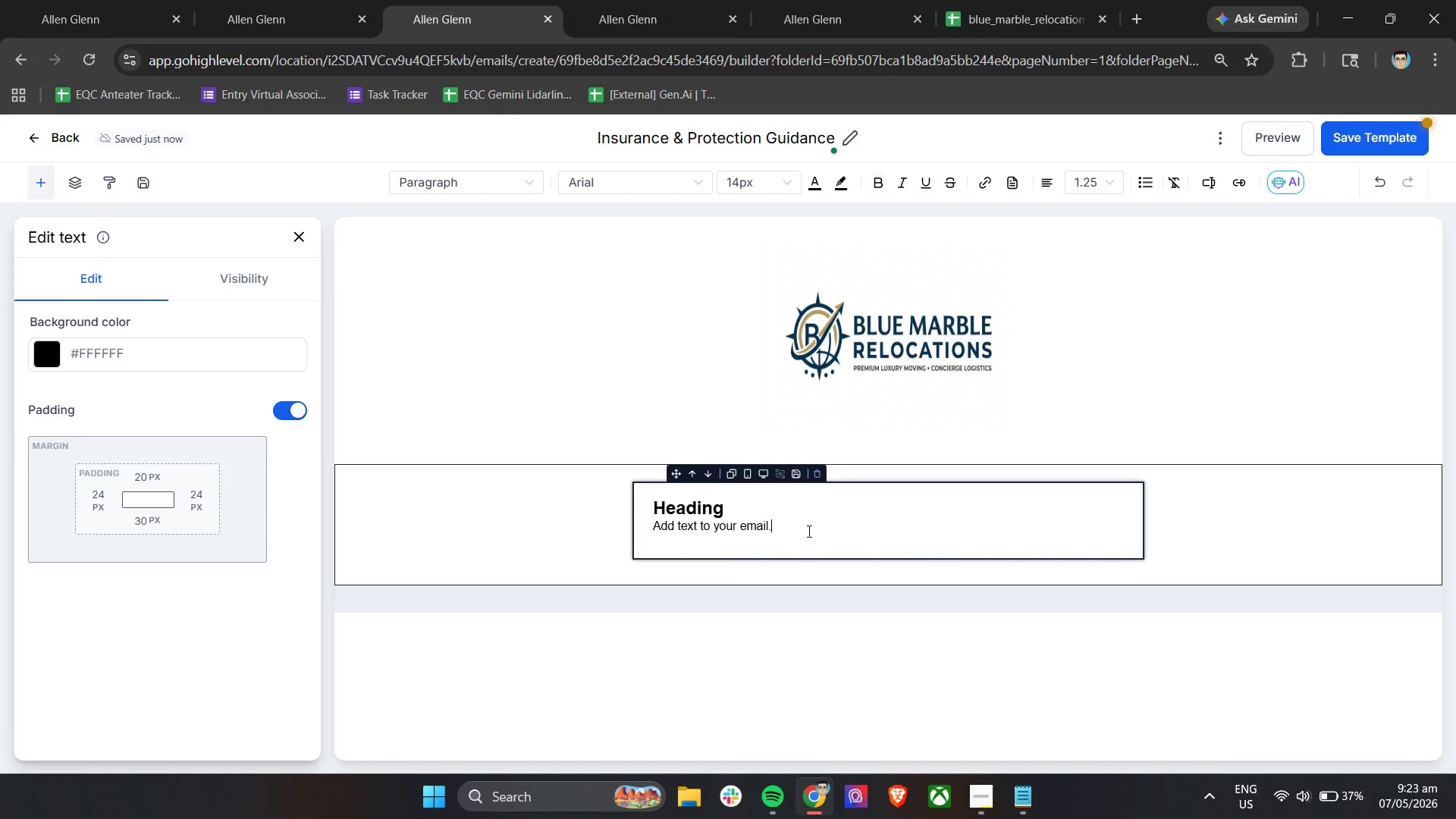 
key(Control+A)
 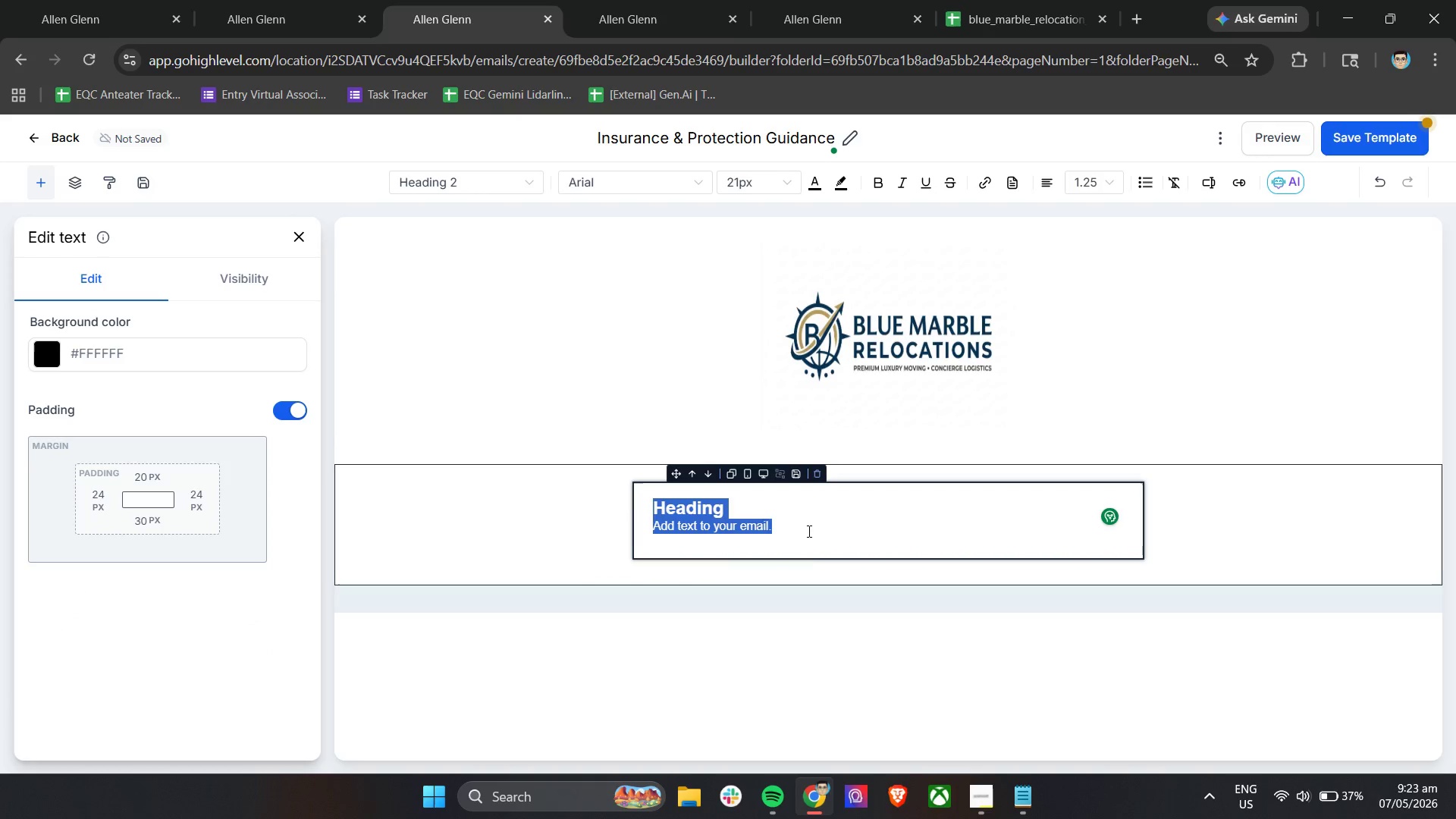 
key(Backspace)
 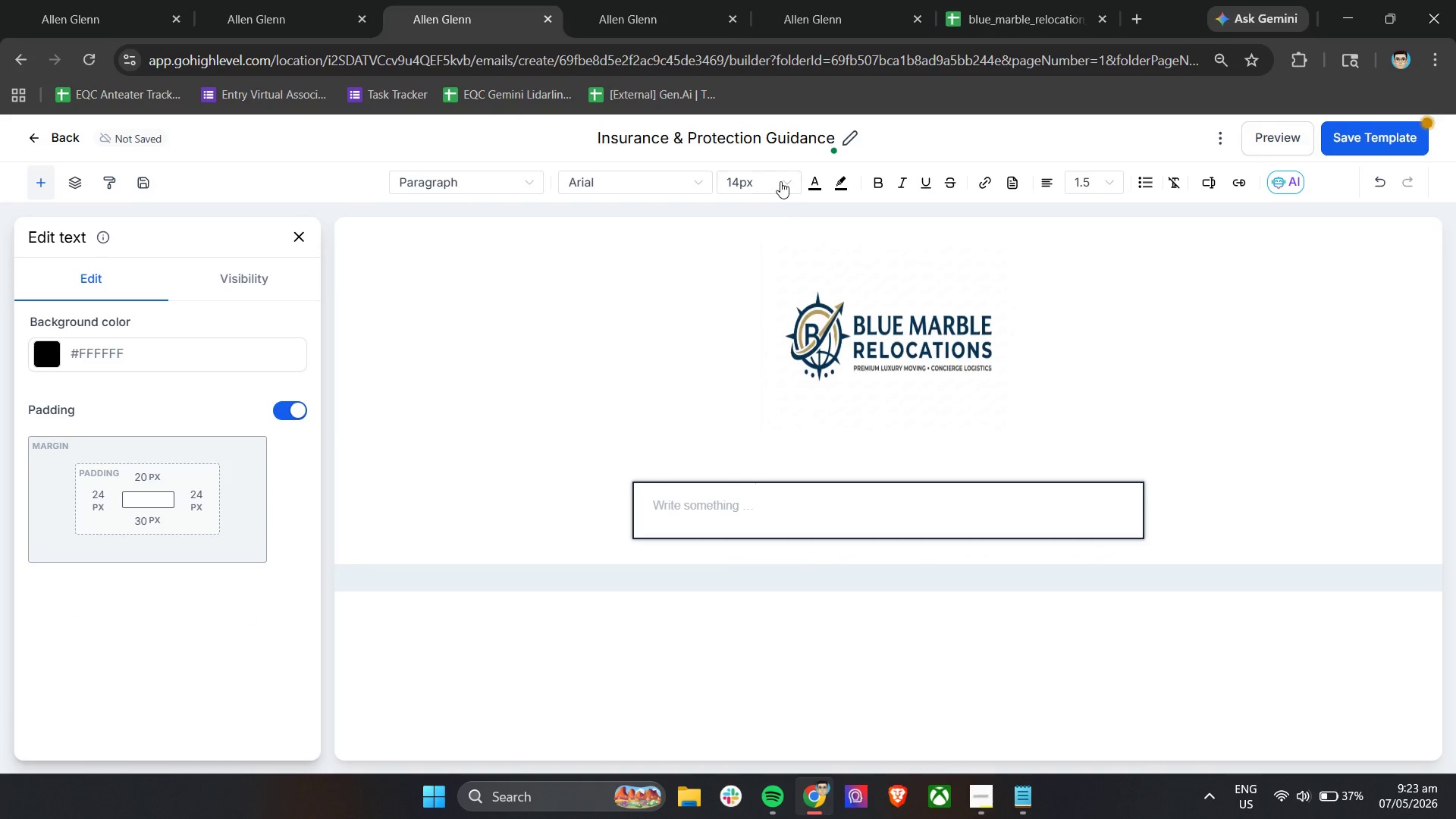 
left_click([768, 177])
 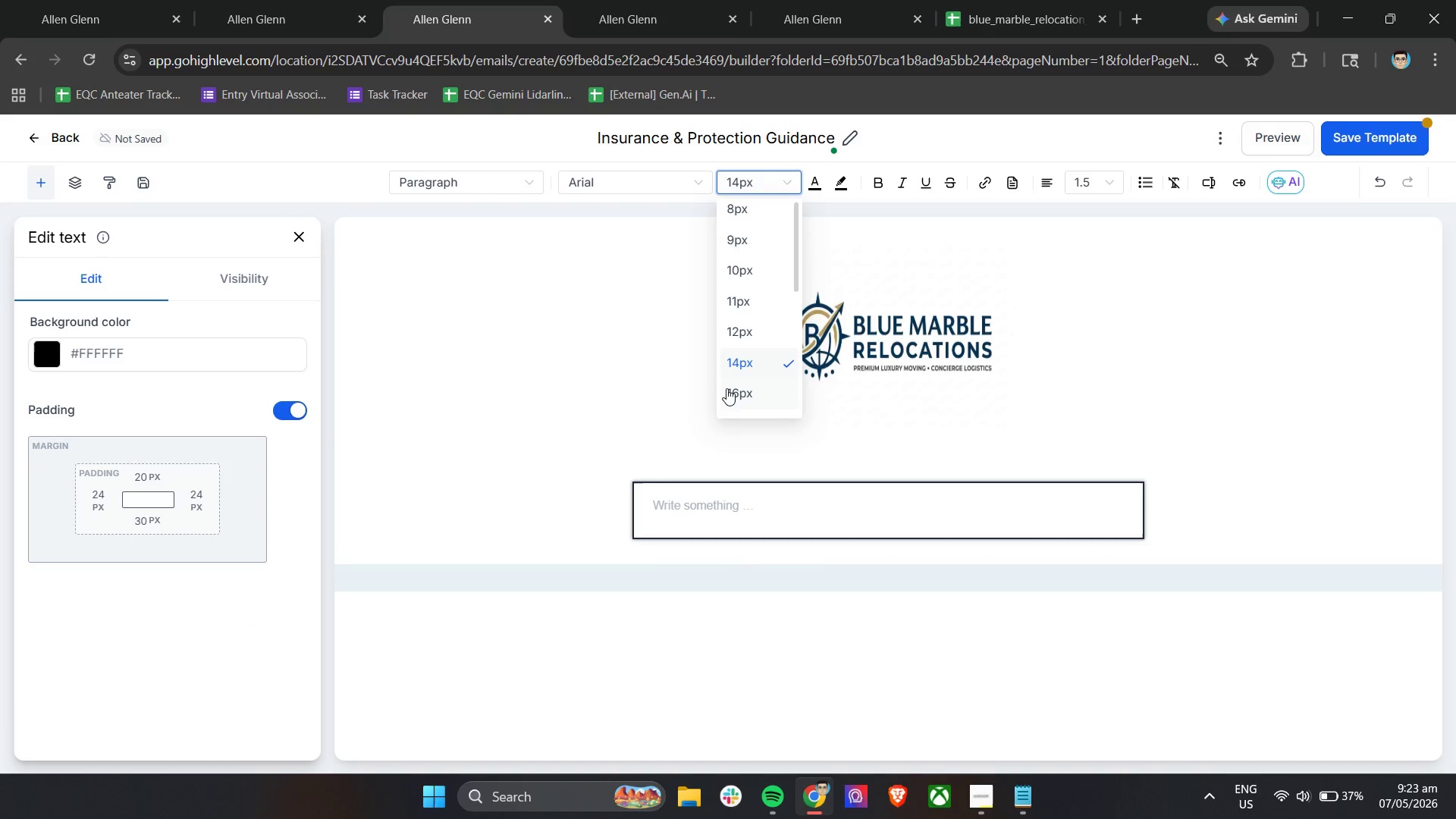 
left_click([733, 388])
 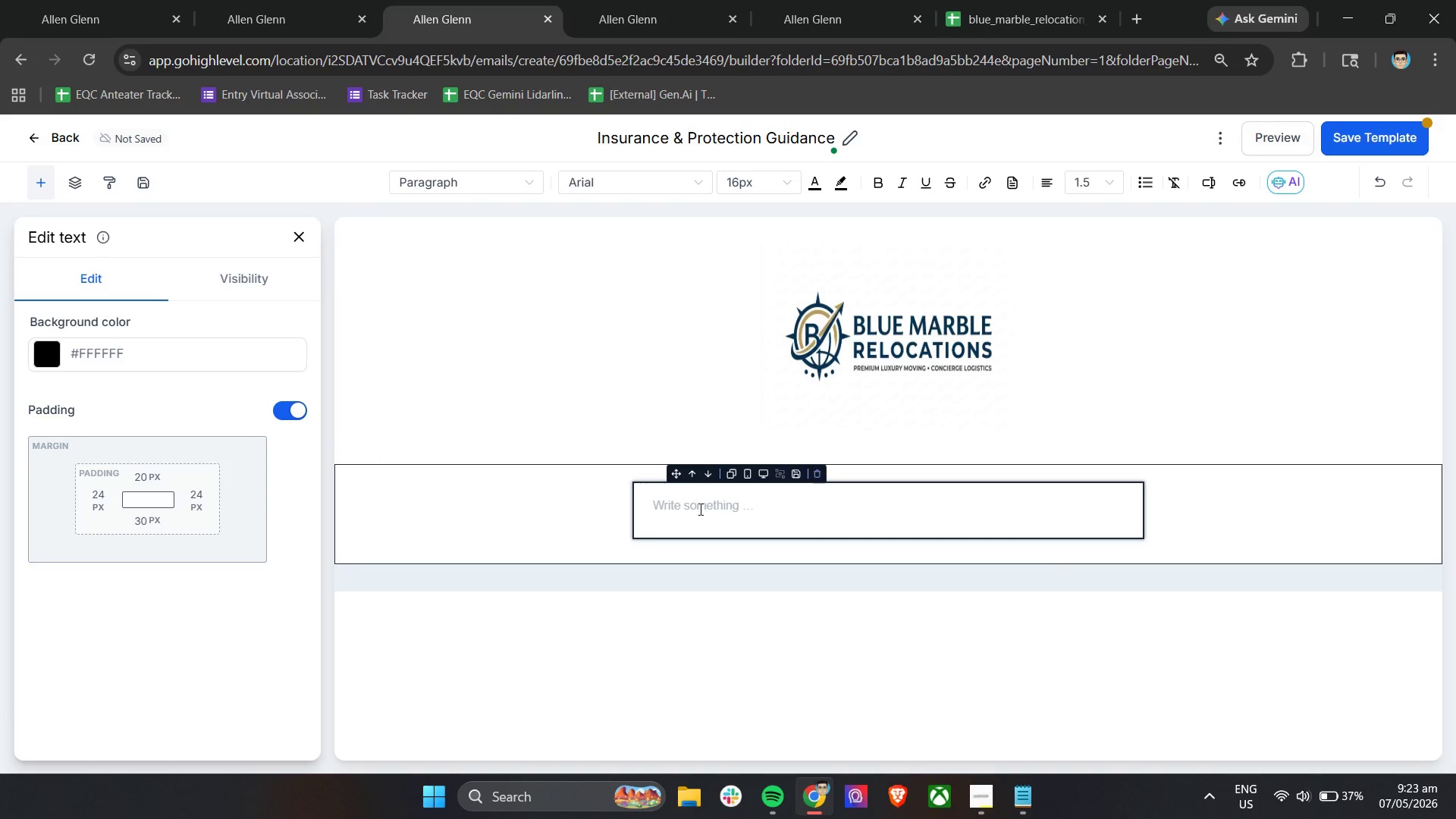 
left_click([702, 507])
 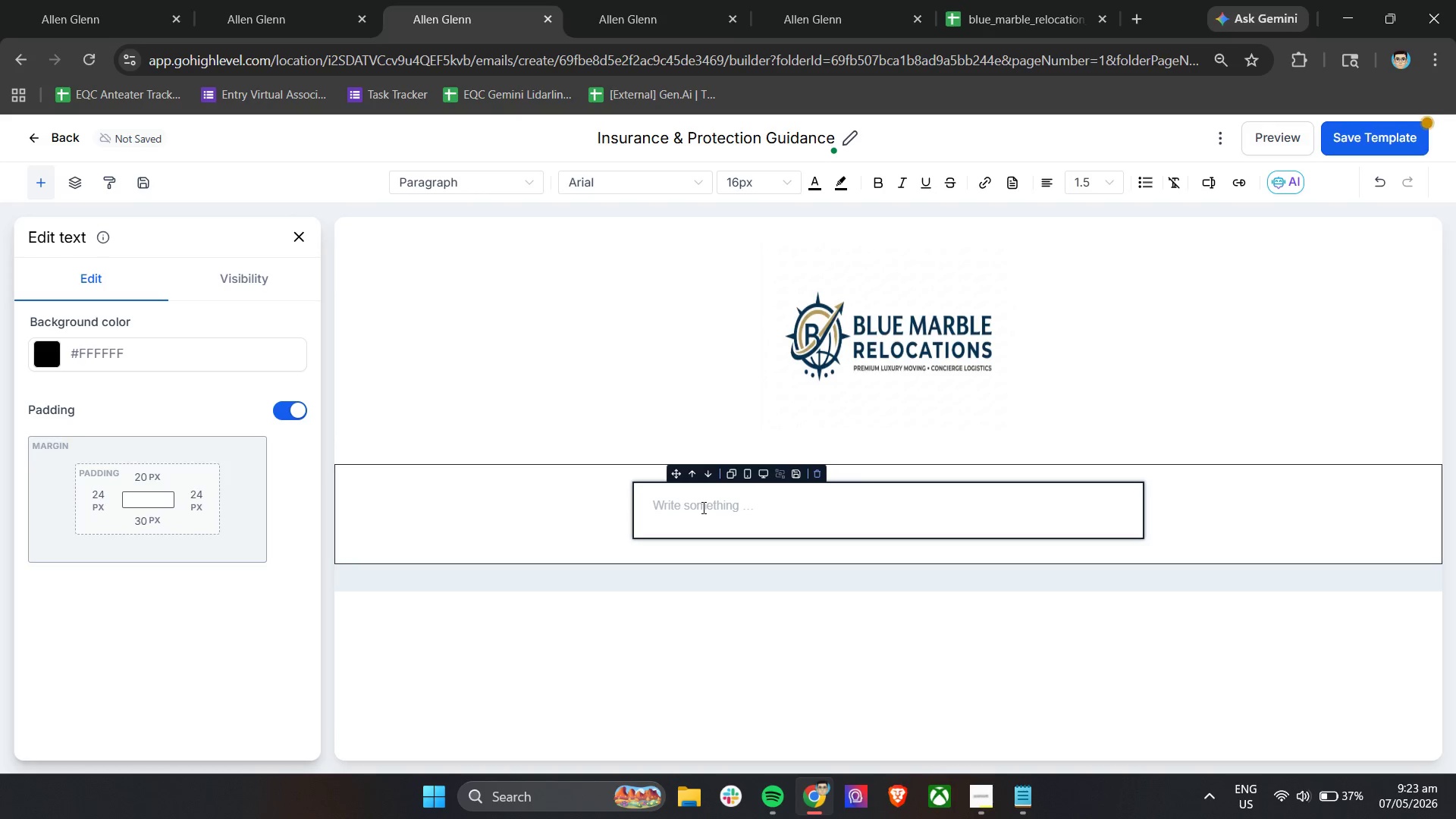 
type(Hi )
 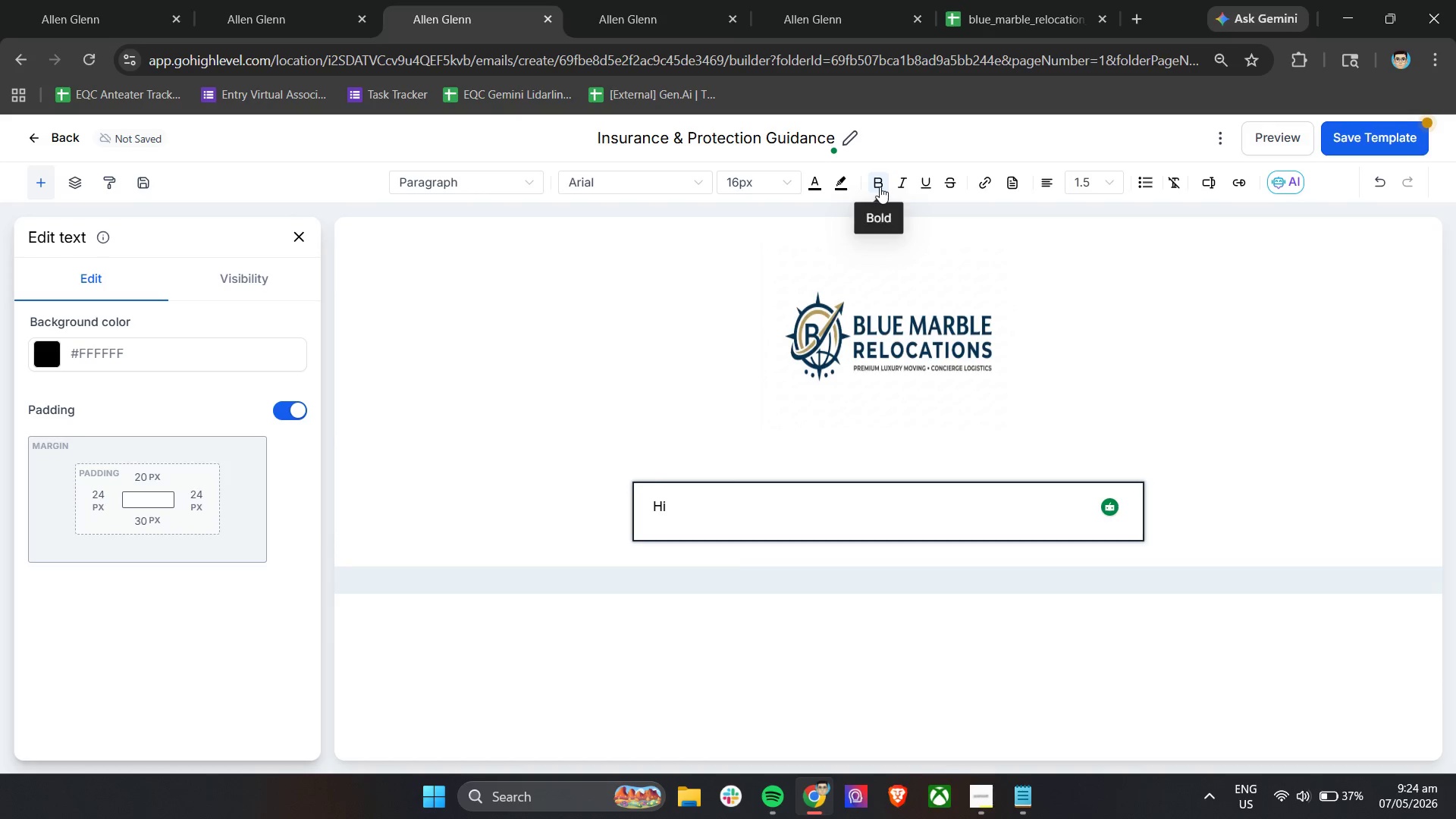 
left_click([1205, 184])
 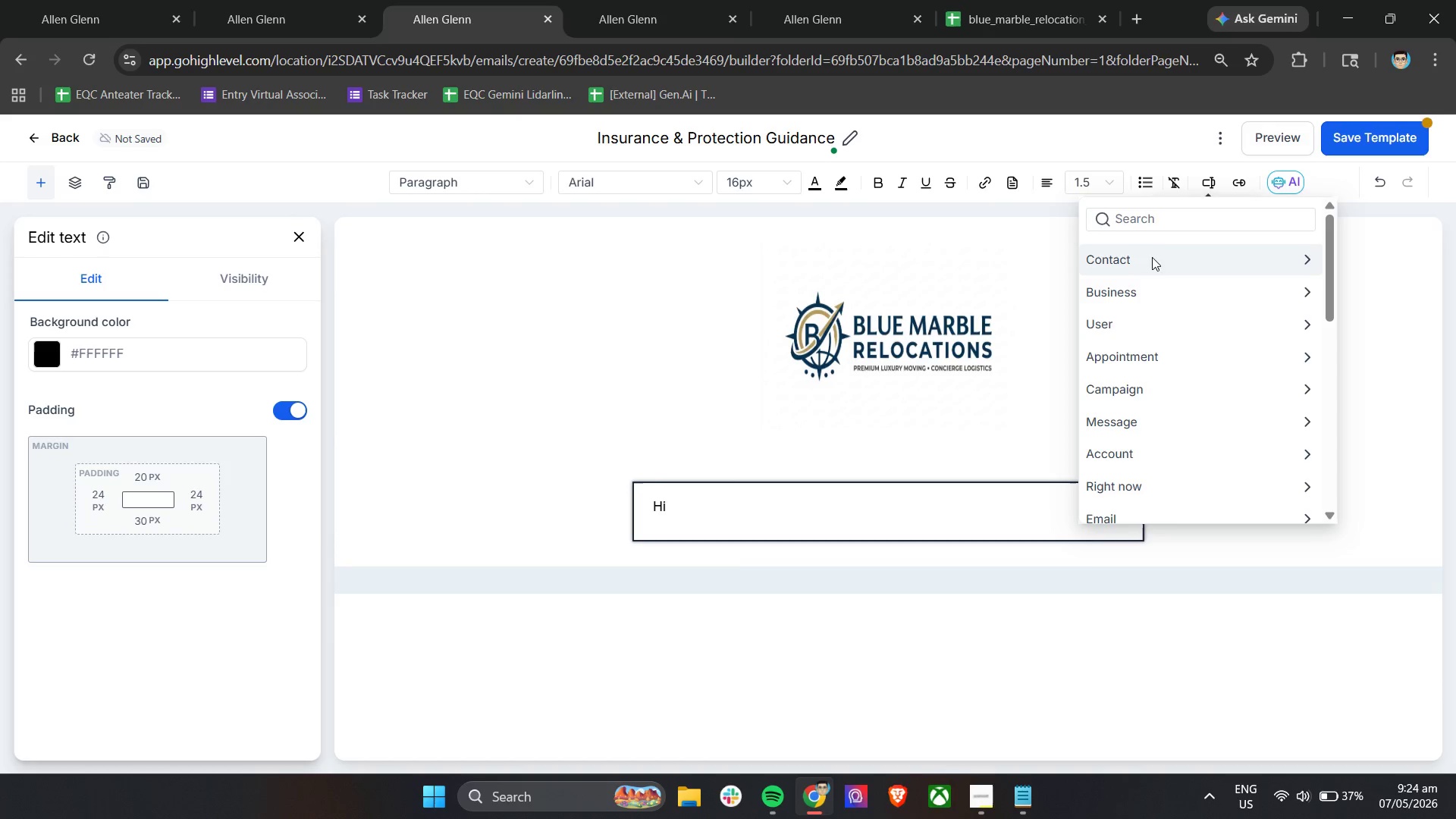 
left_click([1149, 260])
 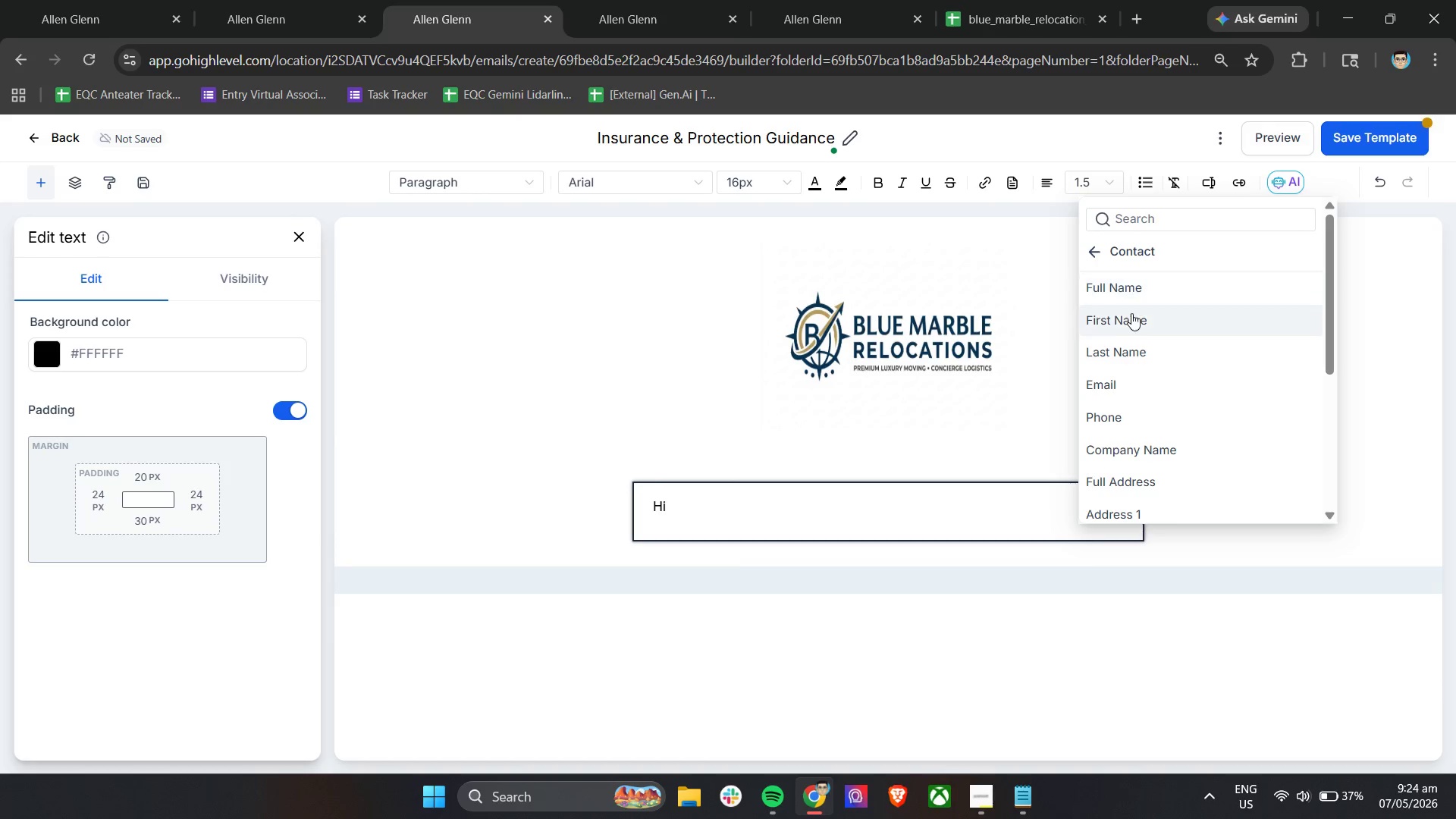 
left_click([1131, 317])
 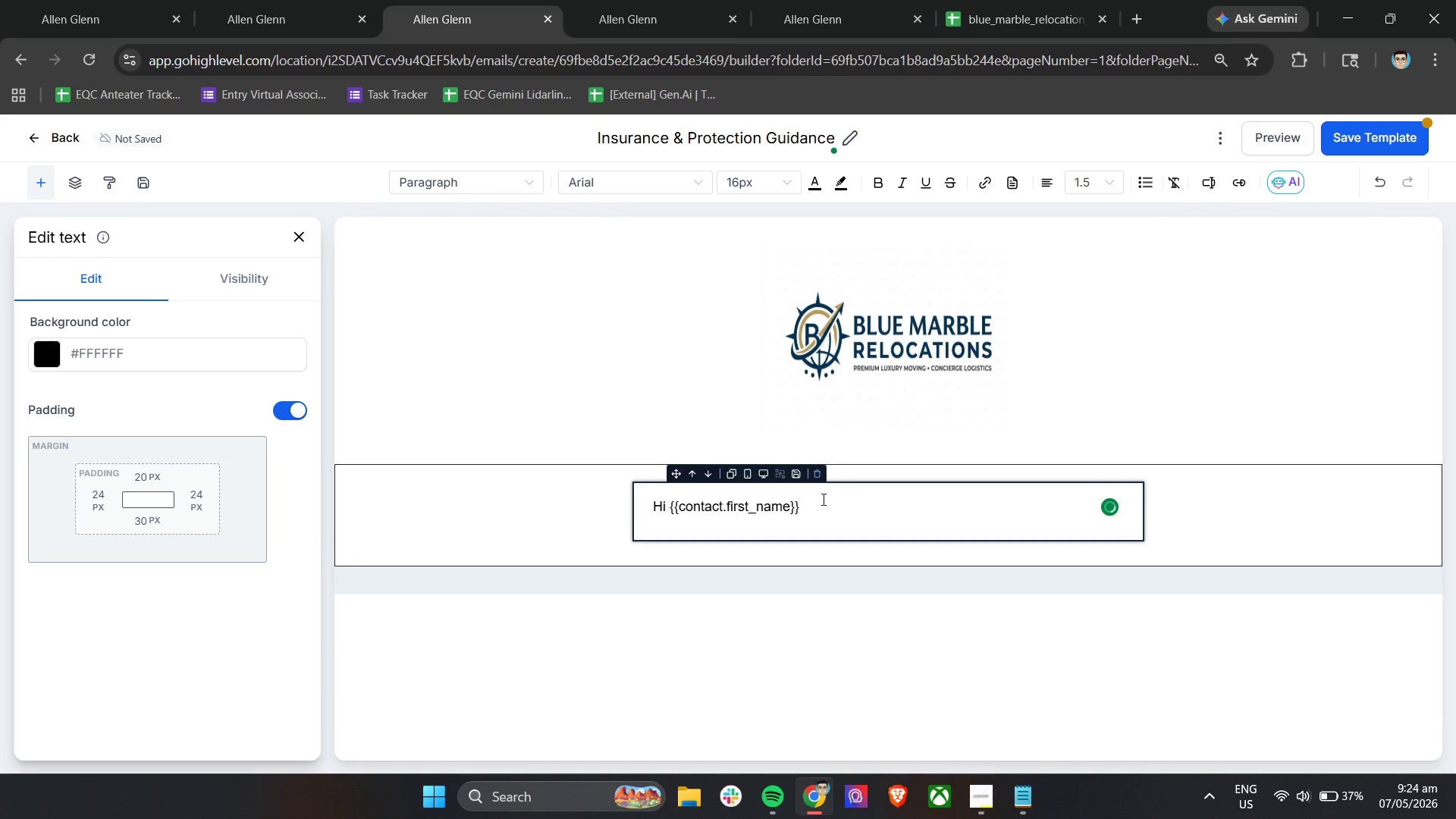 
left_click([822, 504])
 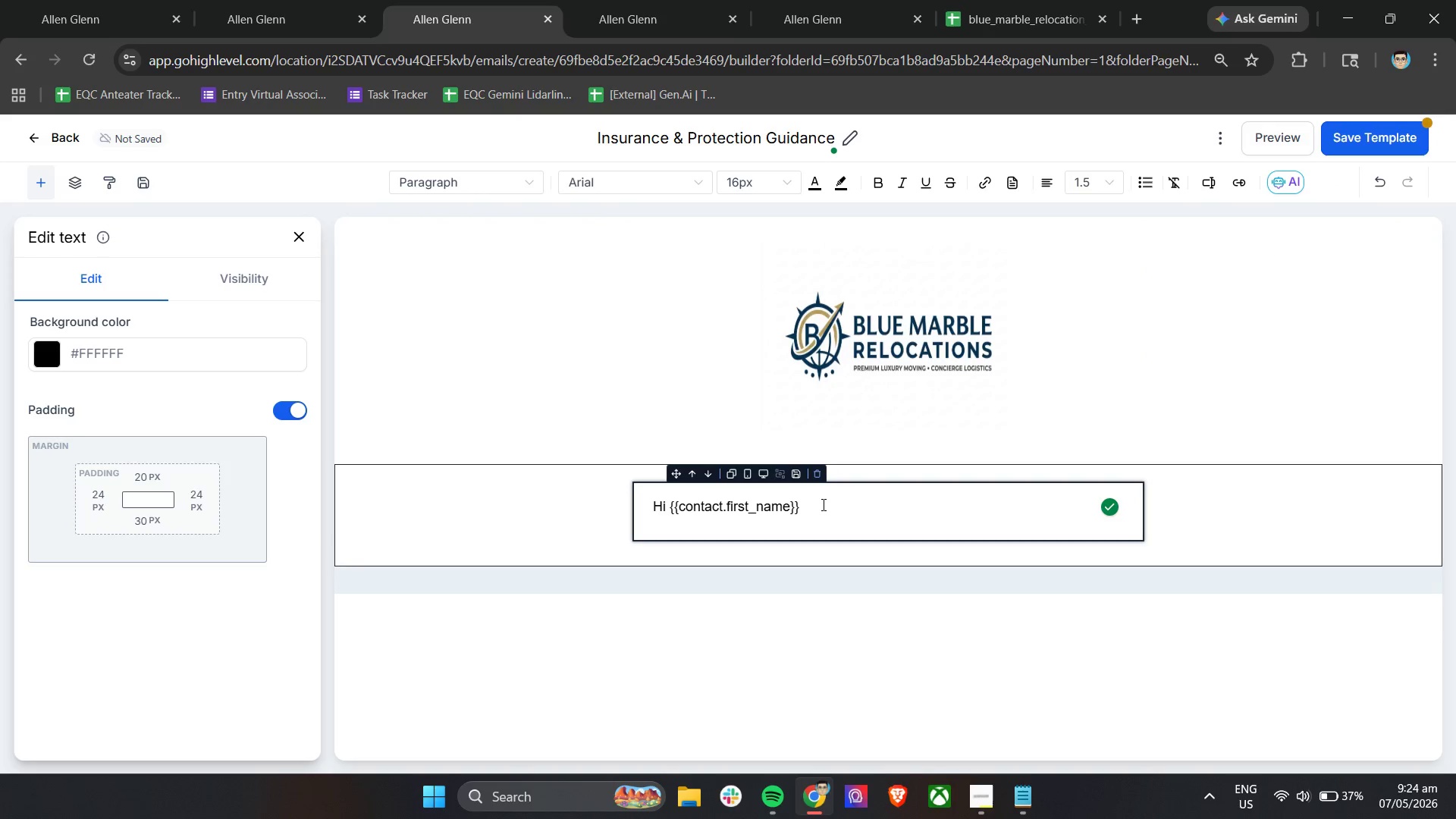 
key(Comma)
 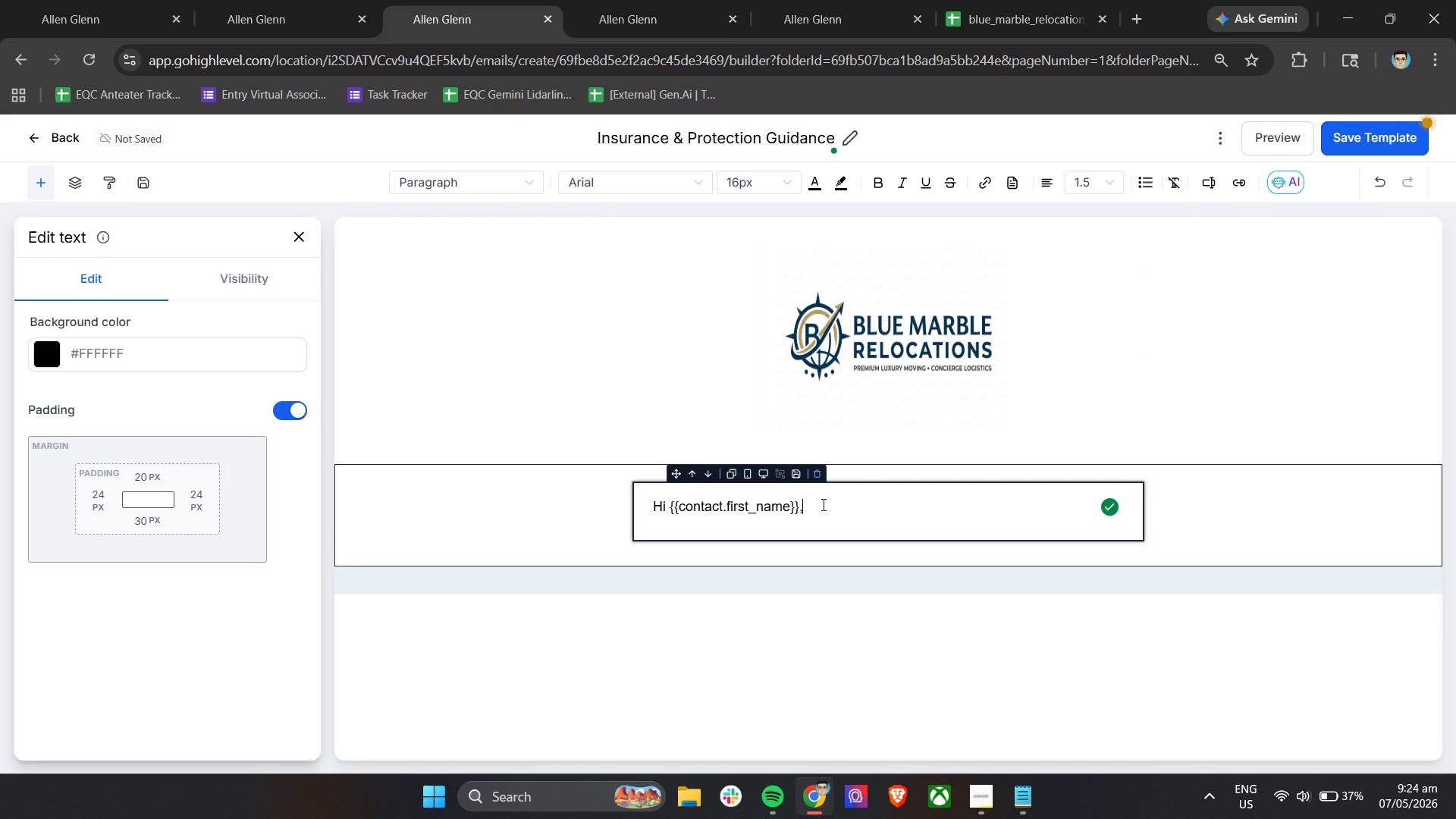 
key(Enter)
 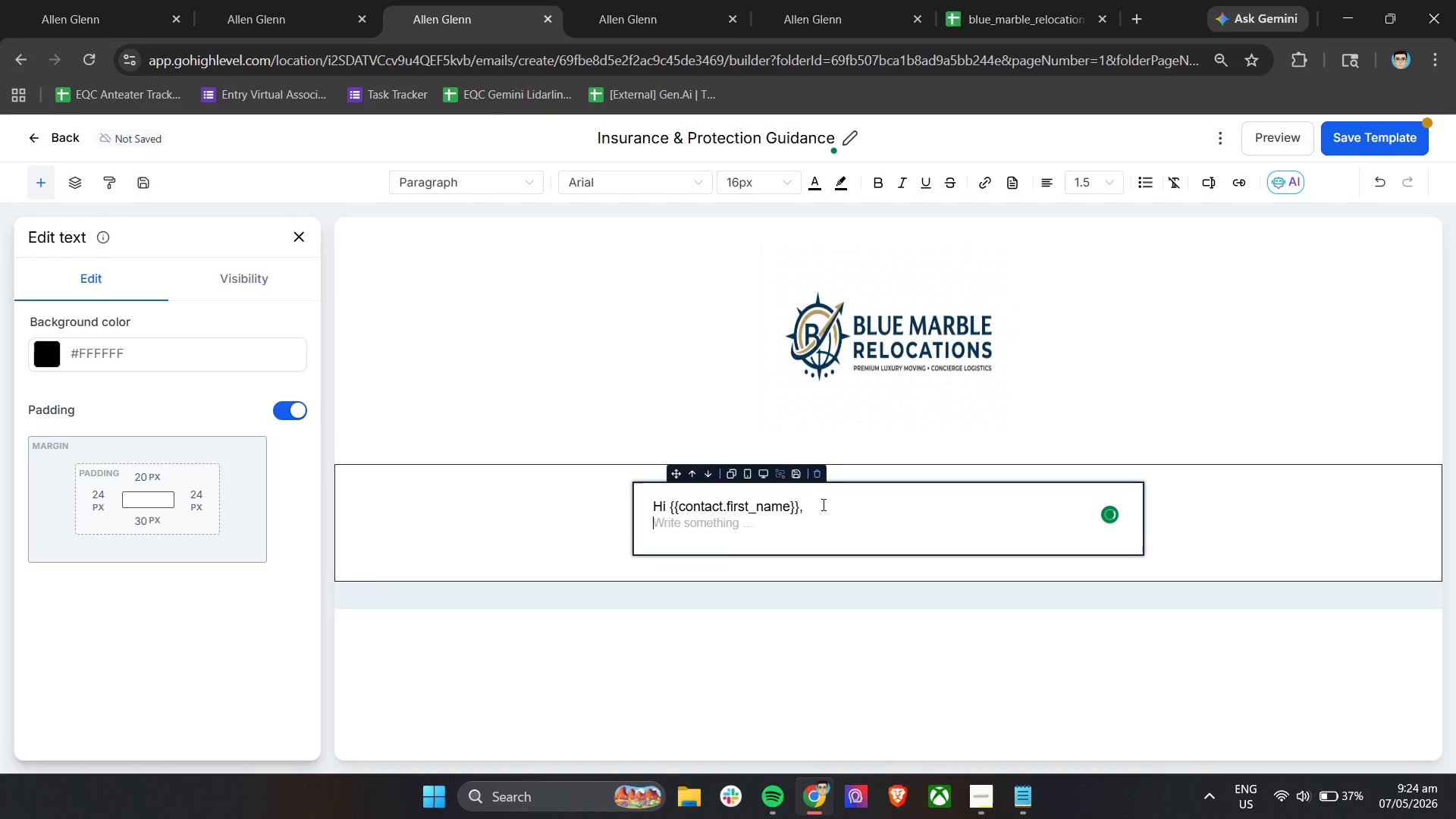 
key(Enter)
 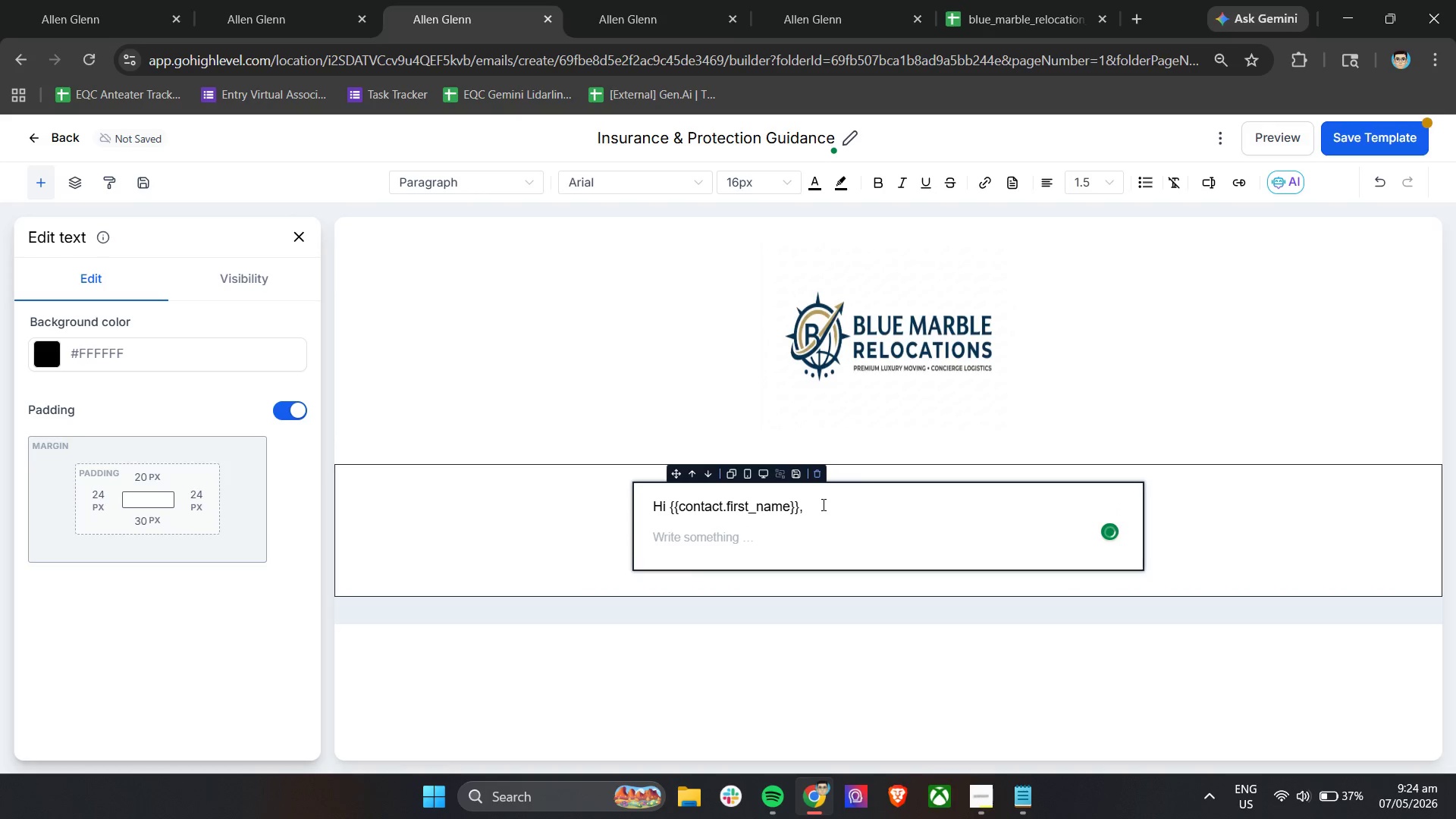 
type(One of the most common concerns clients have during a relocation is how value)
key(Backspace)
key(Backspace)
type(a)
key(Backspace)
type(uable belongingns )
key(Backspace)
key(Backspace)
key(Backspace)
type(s are protected while in transit.)
 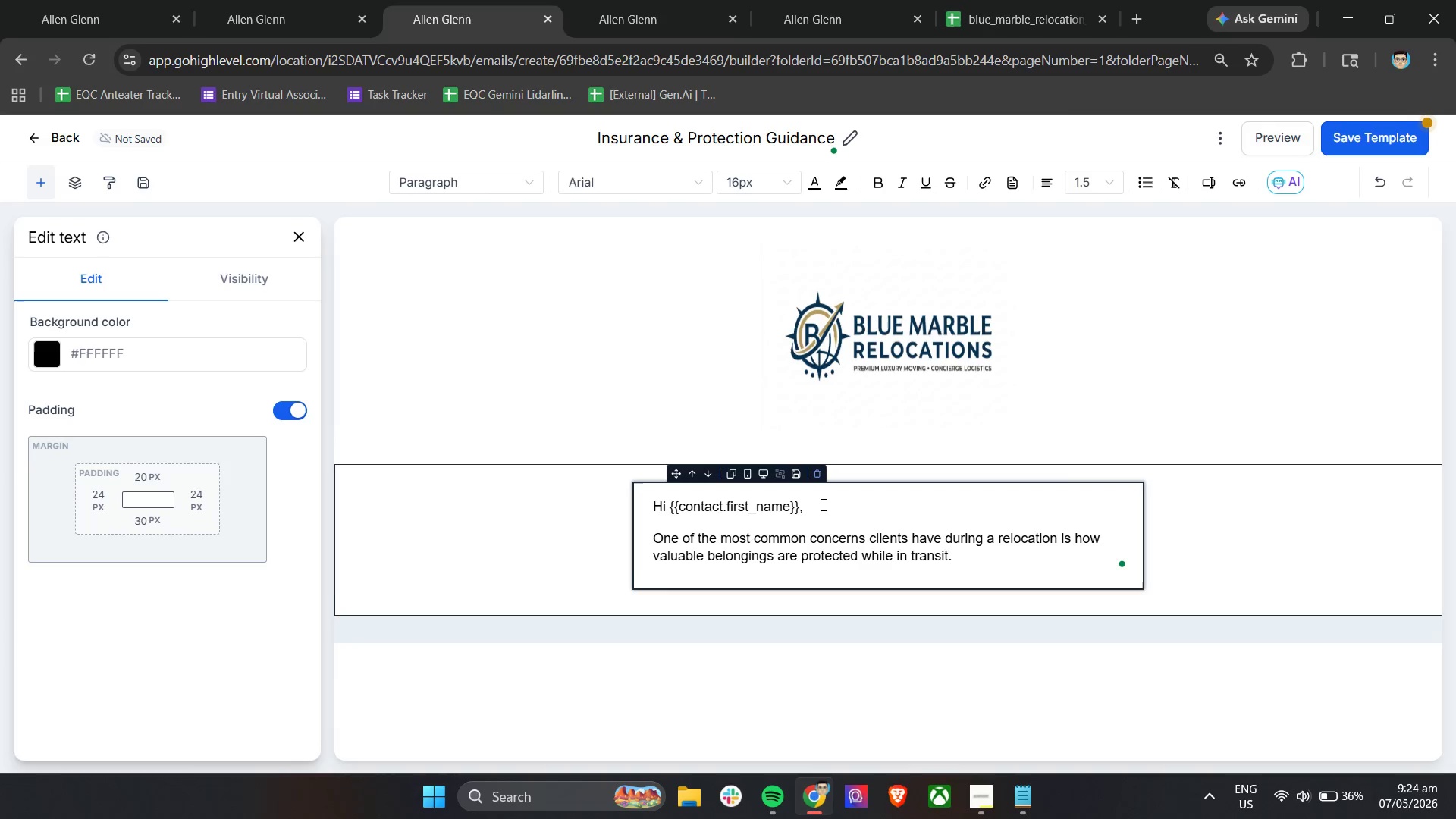 
key(Enter)
 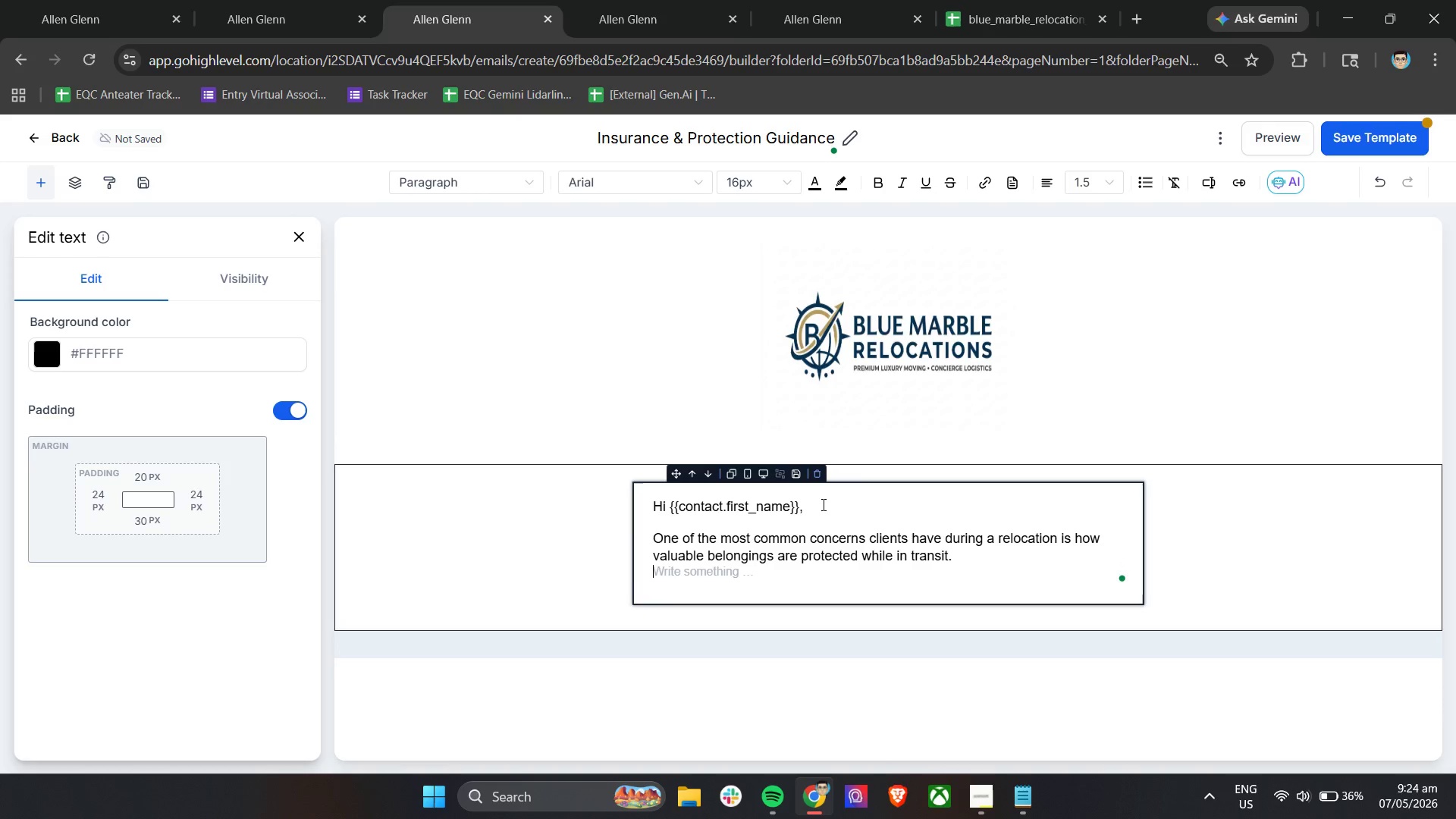 
key(Enter)
 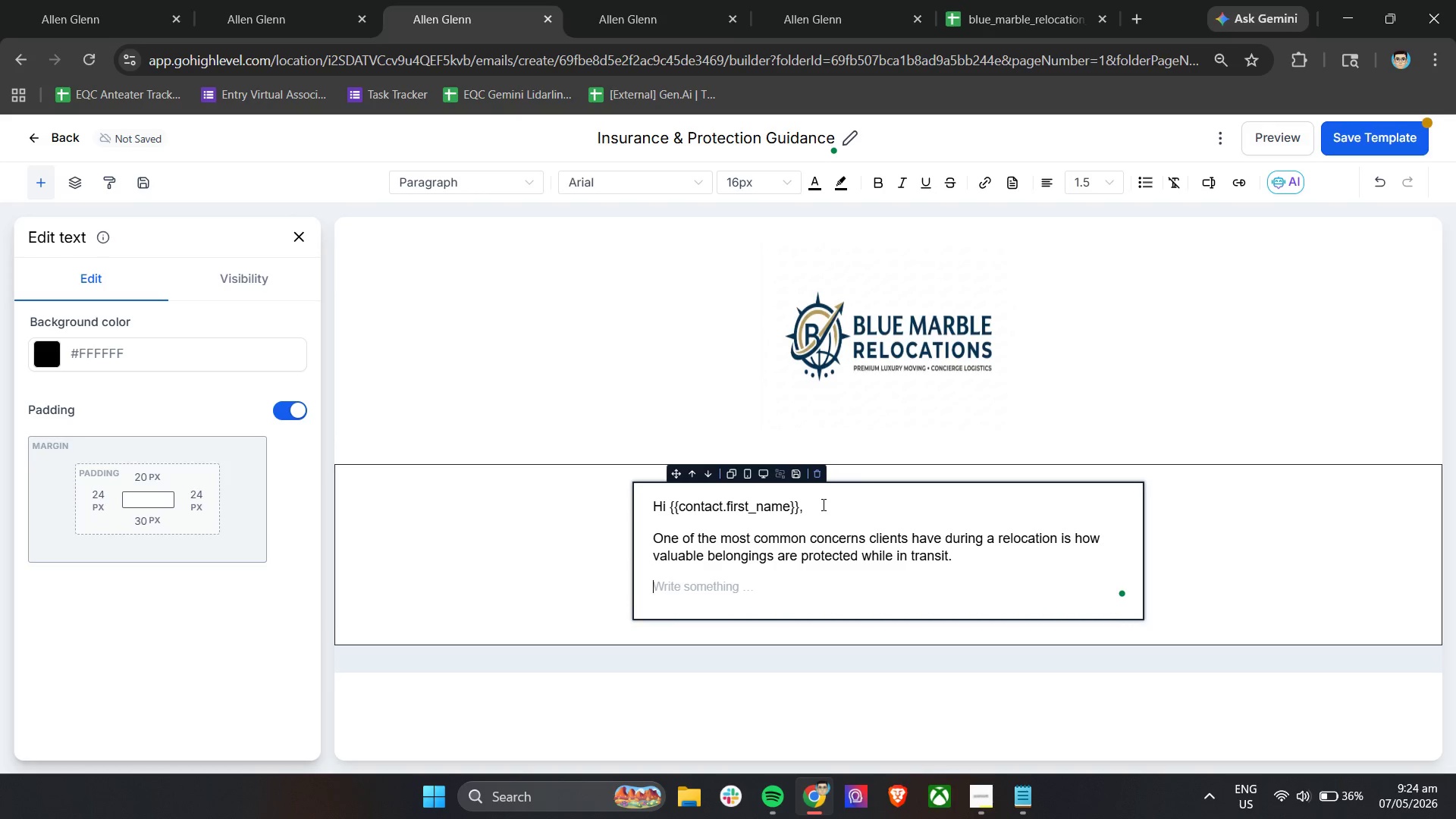 
type(At BLe)
key(Backspace)
key(Backspace)
type(lue Marble Relocations, our planning process is desgined )
 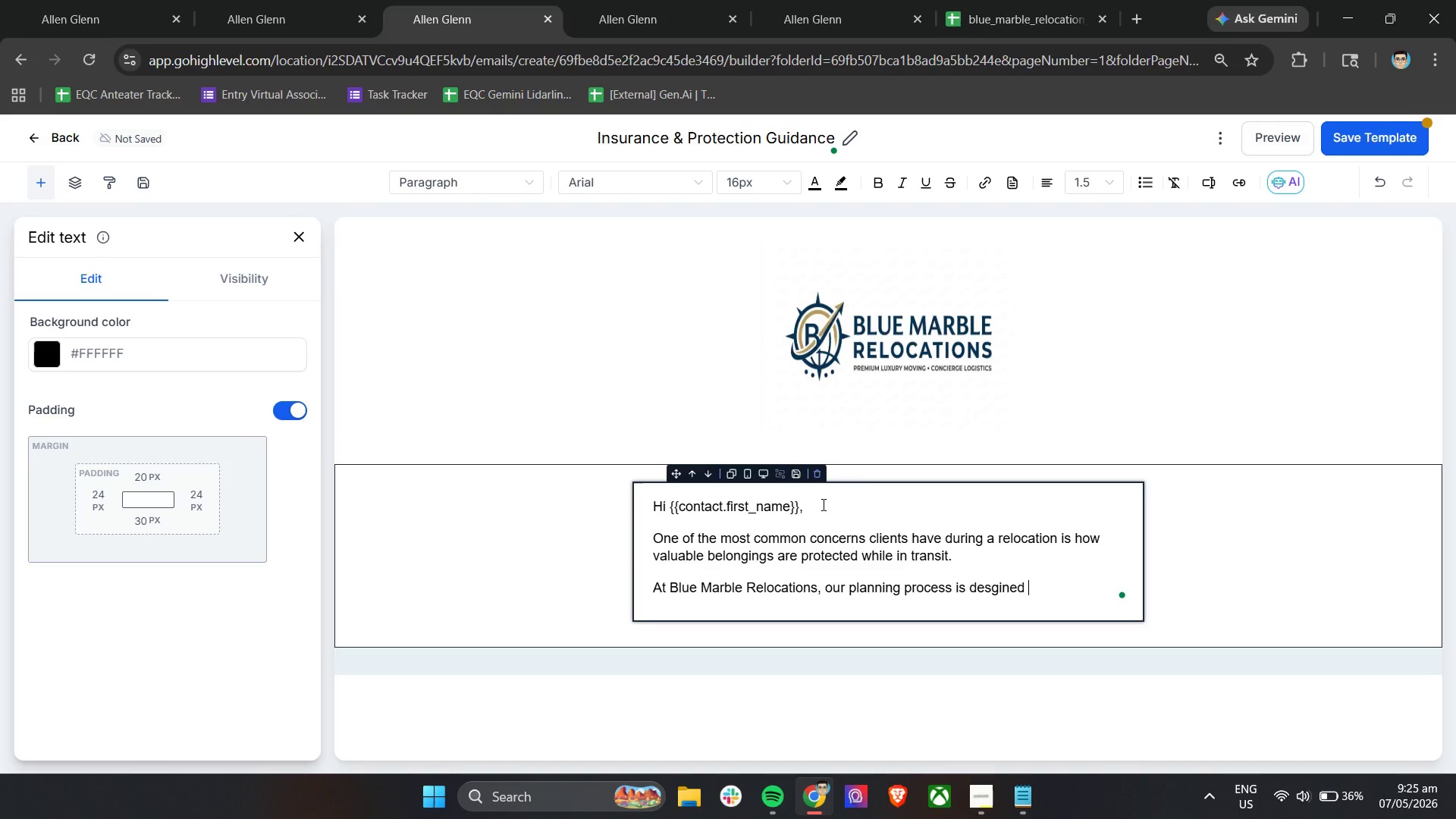 
wait(9.16)
 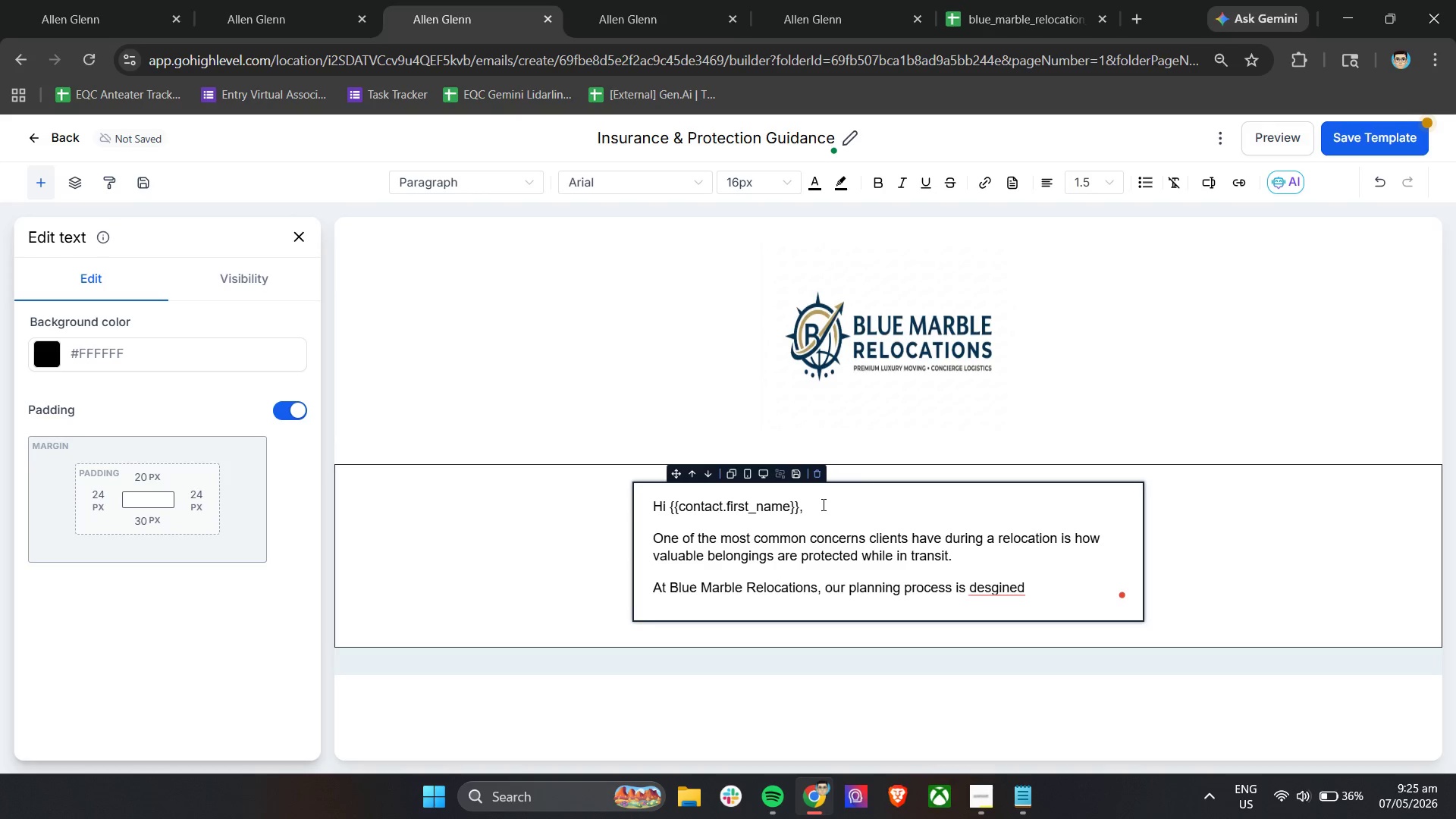 
key(Backspace)
key(Backspace)
key(Backspace)
key(Backspace)
key(Backspace)
key(Backspace)
type(igned )
 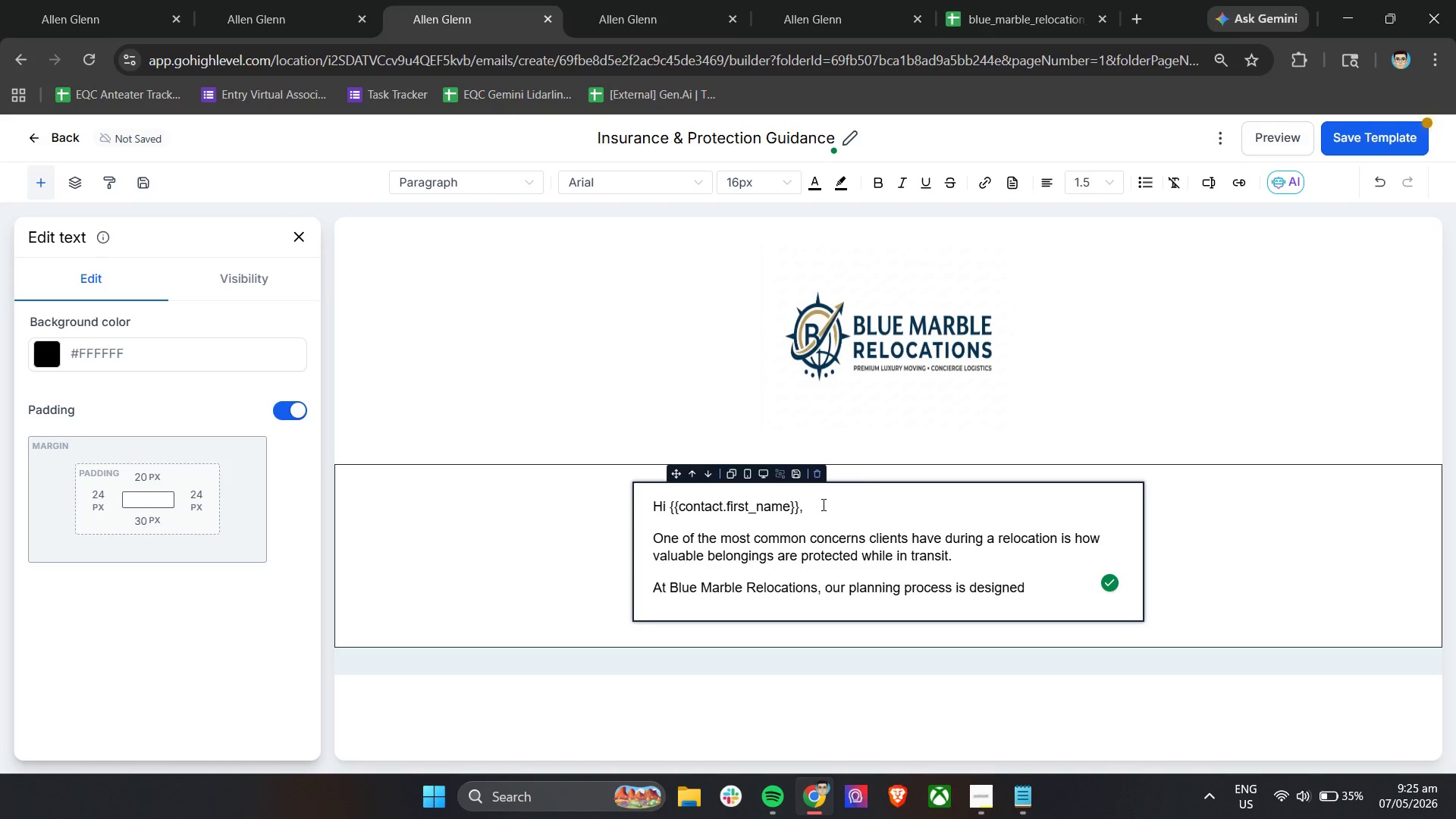 
type(to reduce unnecessary handlign )
key(Backspace)
key(Backspace)
key(Backspace)
type(ng risks and provide clear coordinga)
key(Backspace)
key(Backspace)
type(ation thro)
 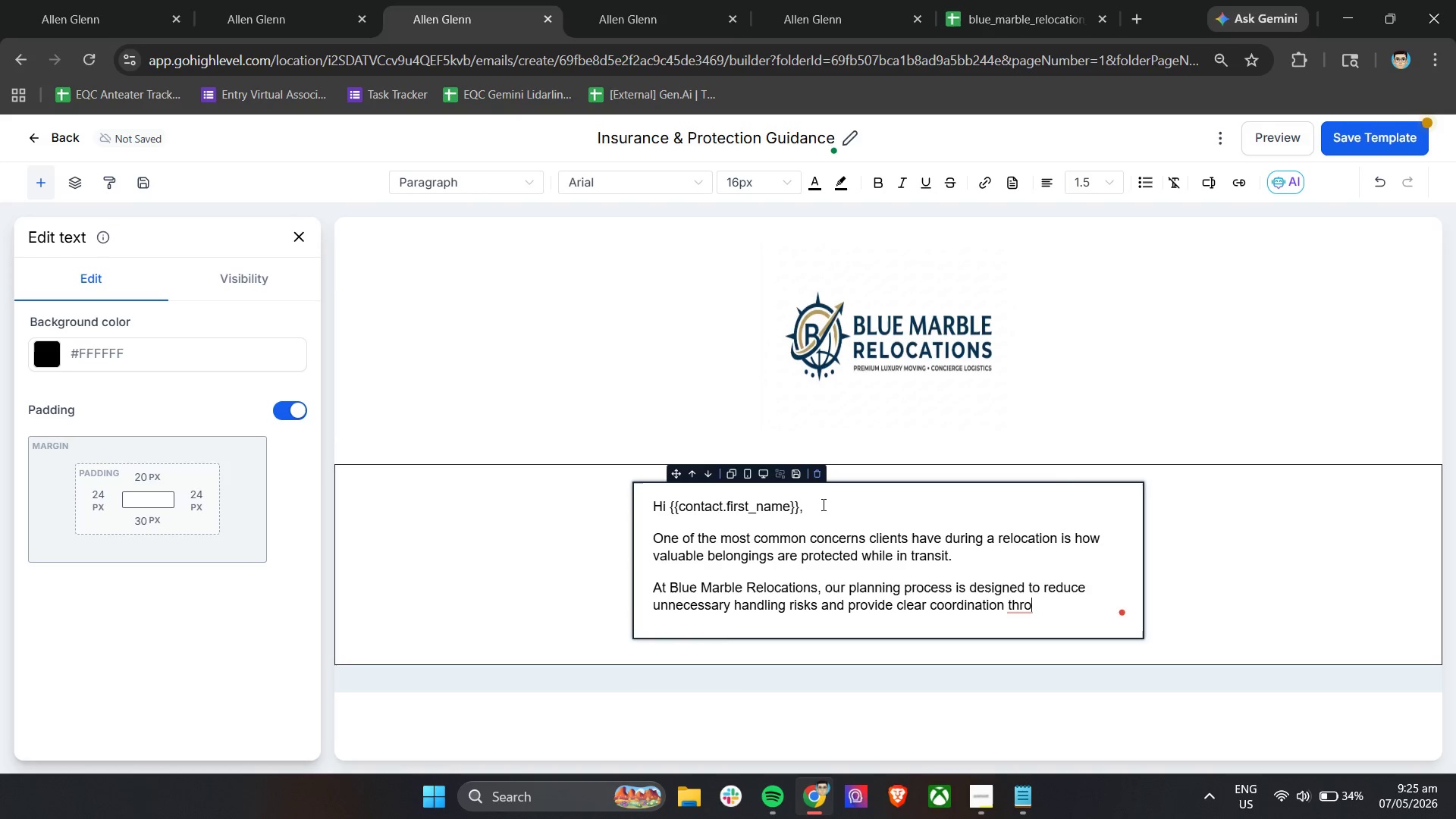 
wait(5.67)
 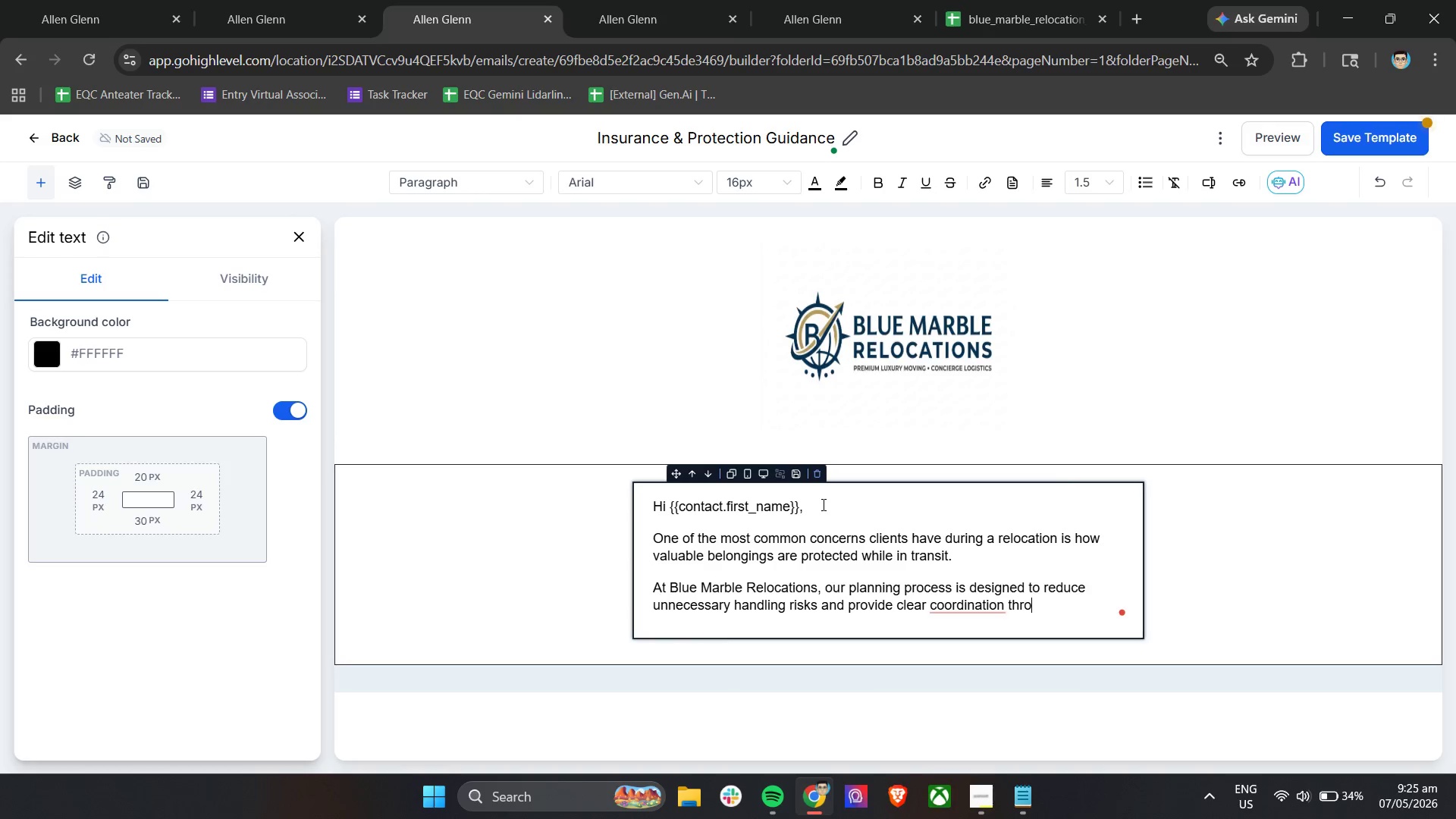 
type(ughtout every stage of the move.)
 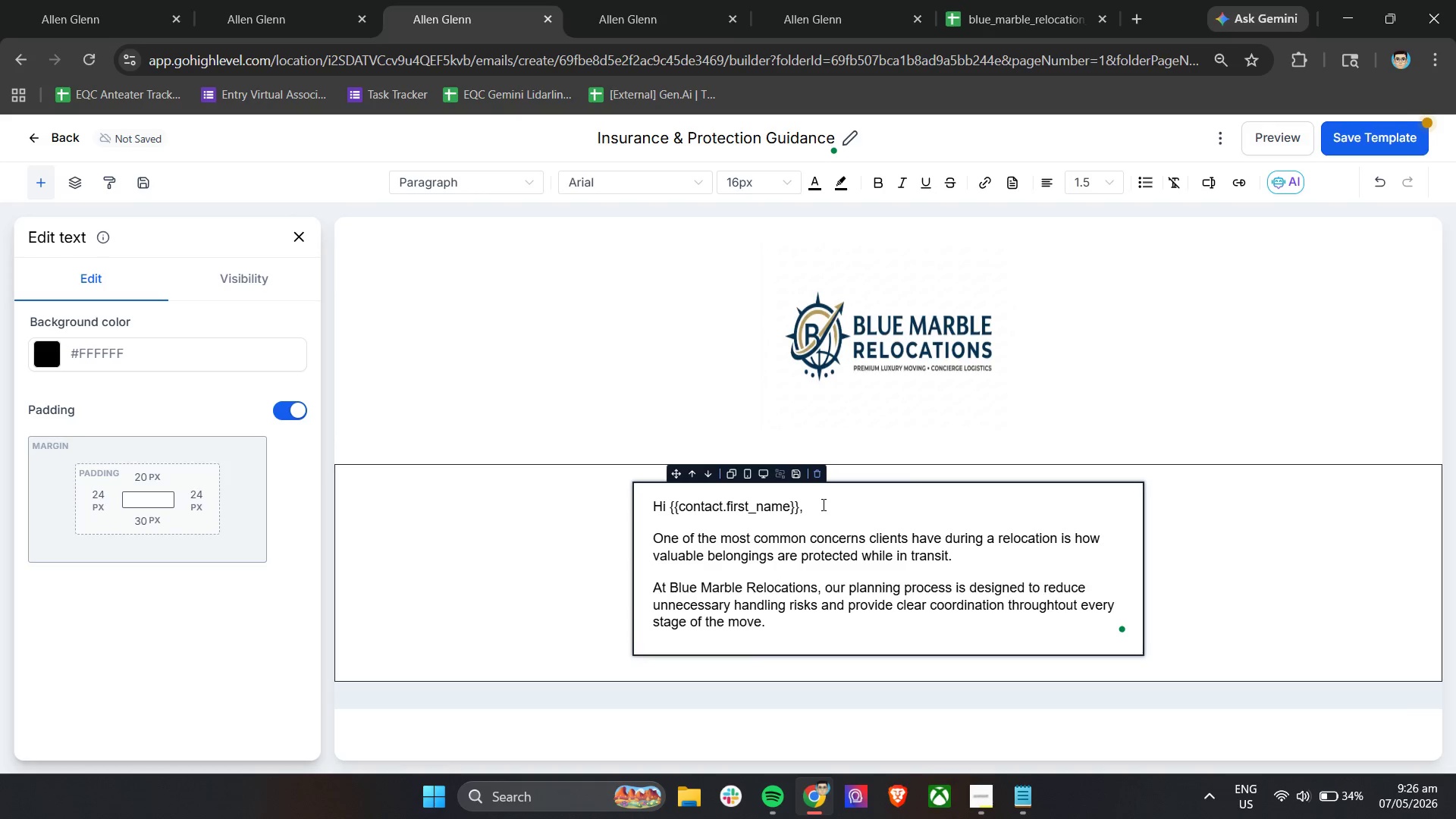 
key(Enter)
 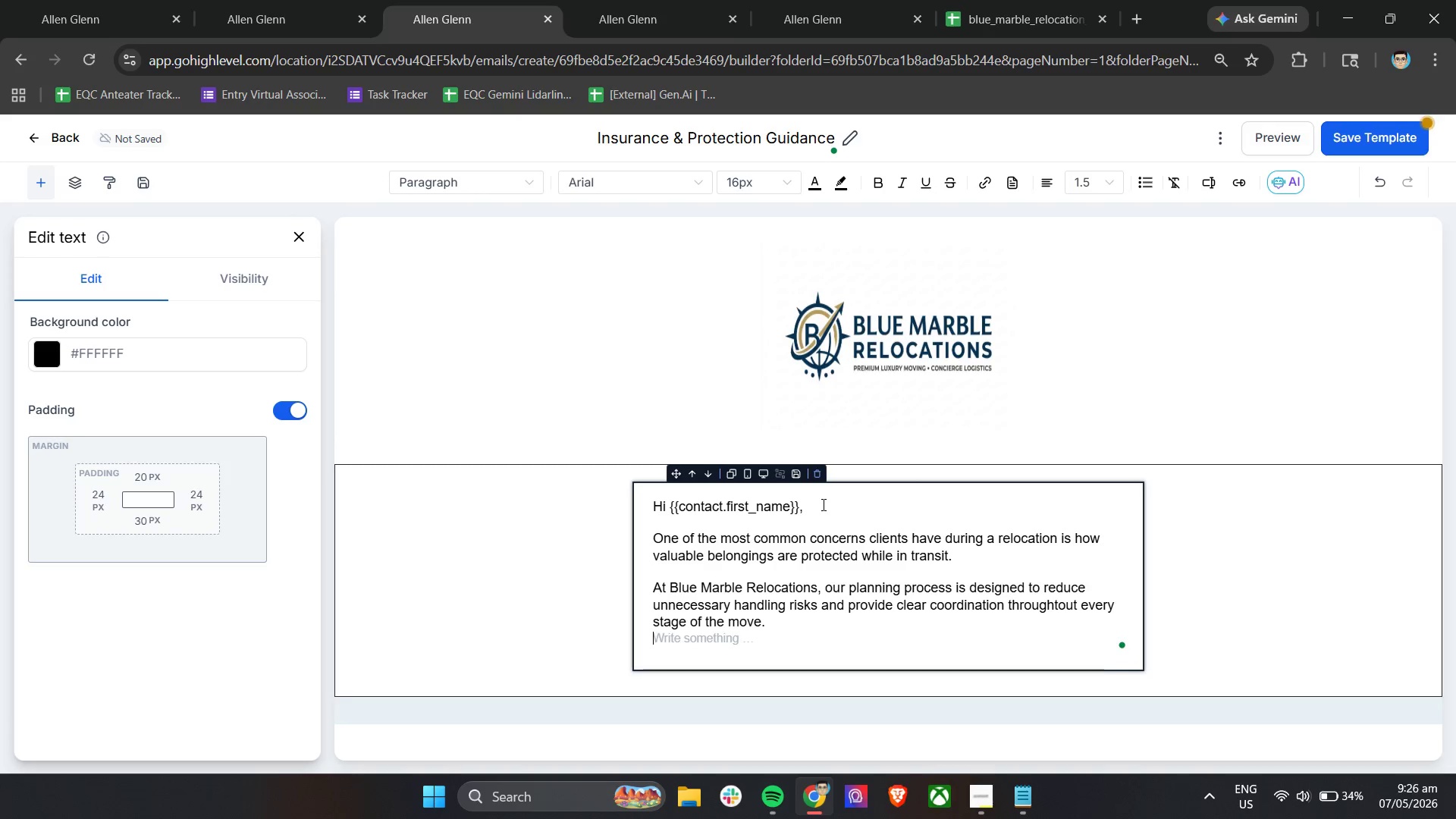 
key(Enter)
 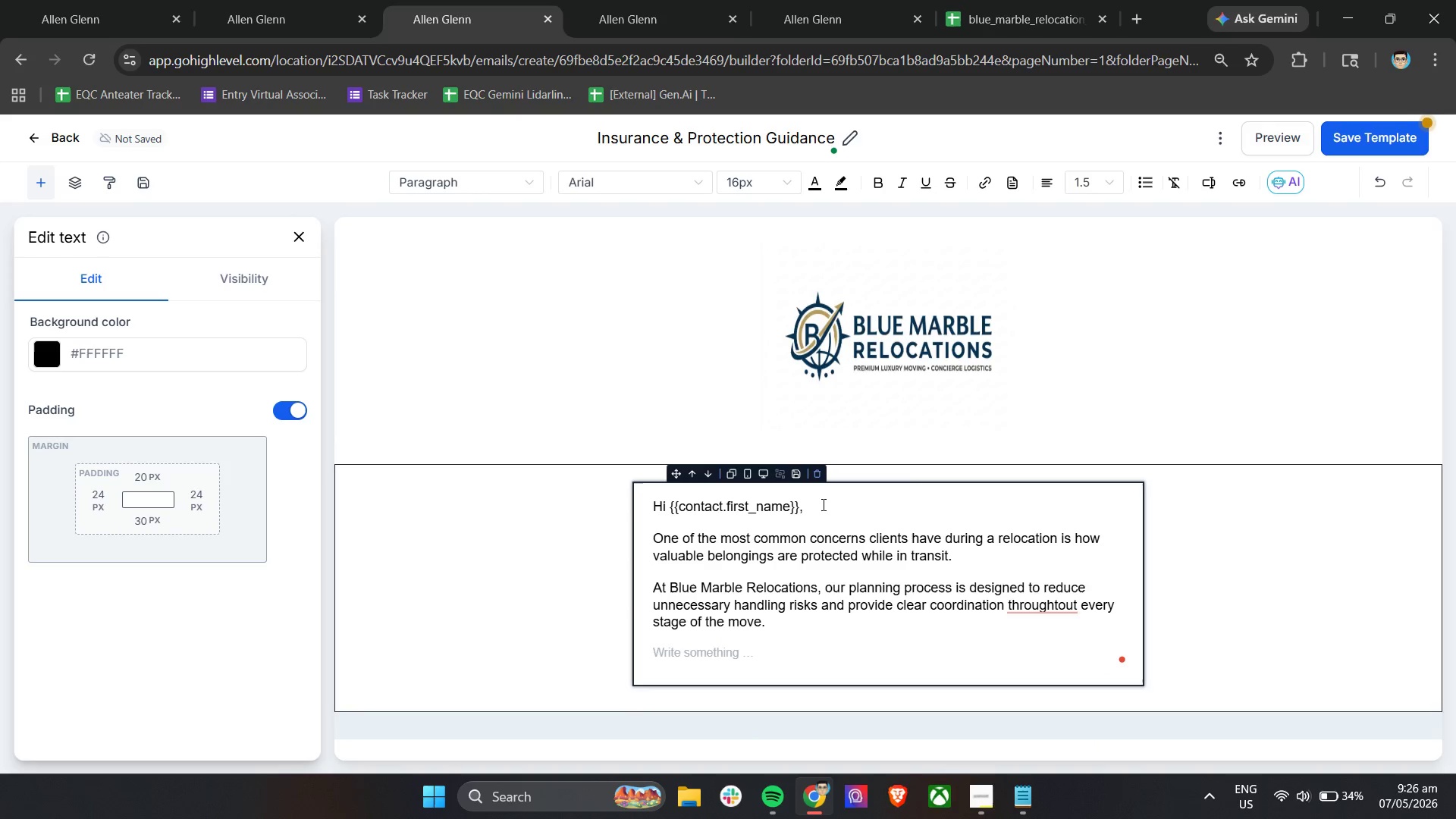 
type(For high-value items syc)
key(Backspace)
key(Backspace)
type(uch as art-)
key(Backspace)
type(work)
 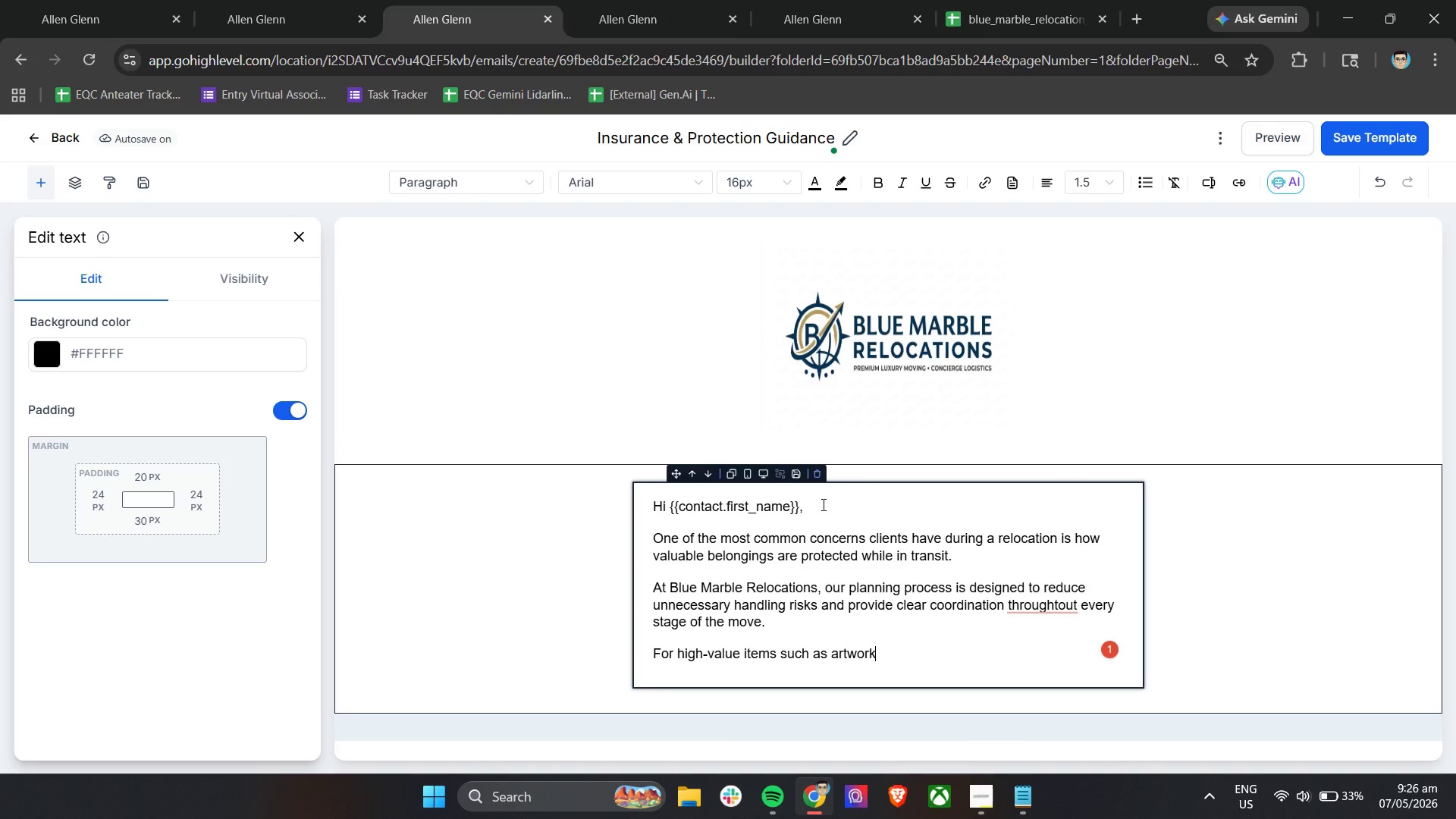 
wait(29.36)
 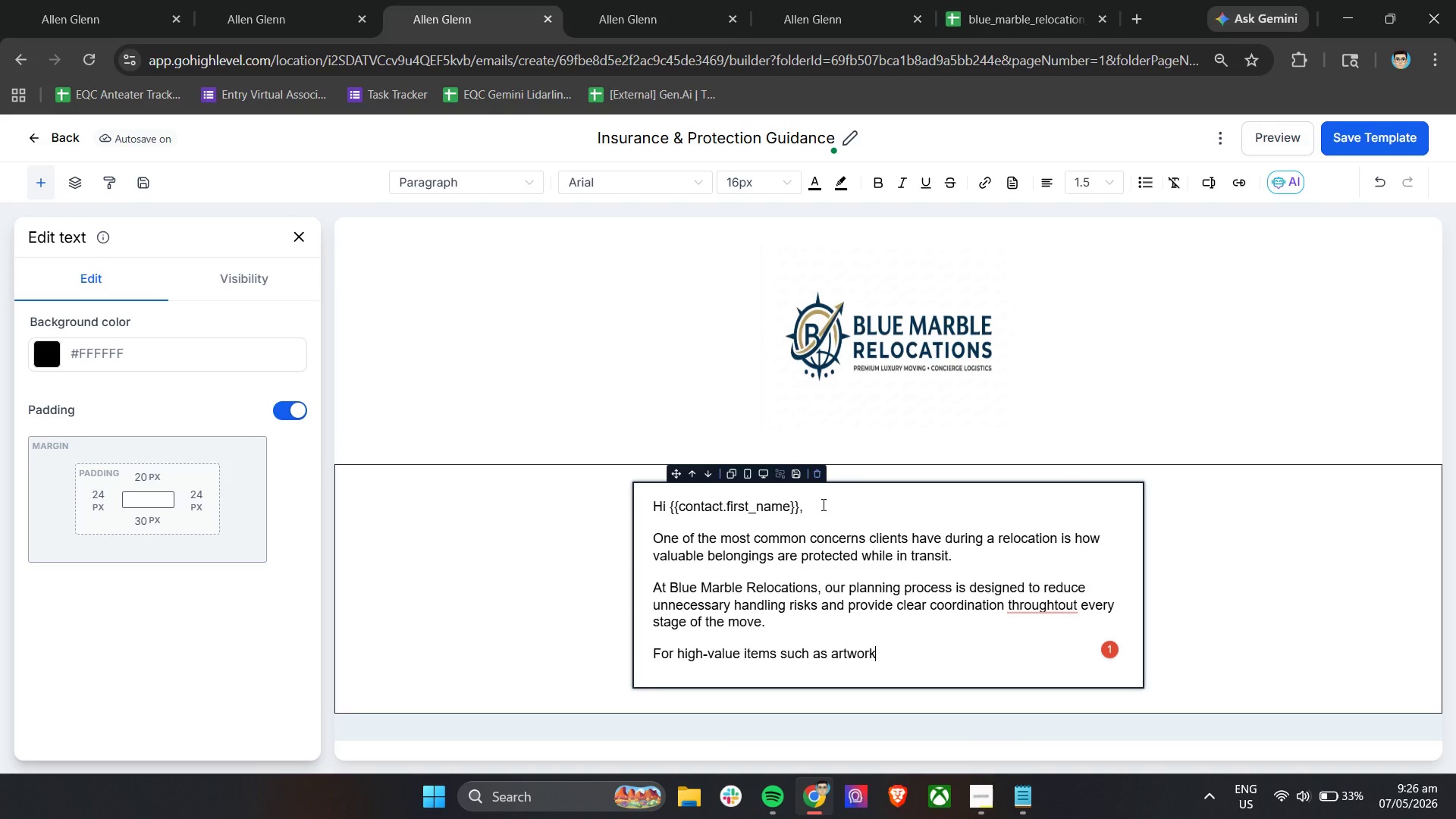 
mouse_move([1057, 632])
 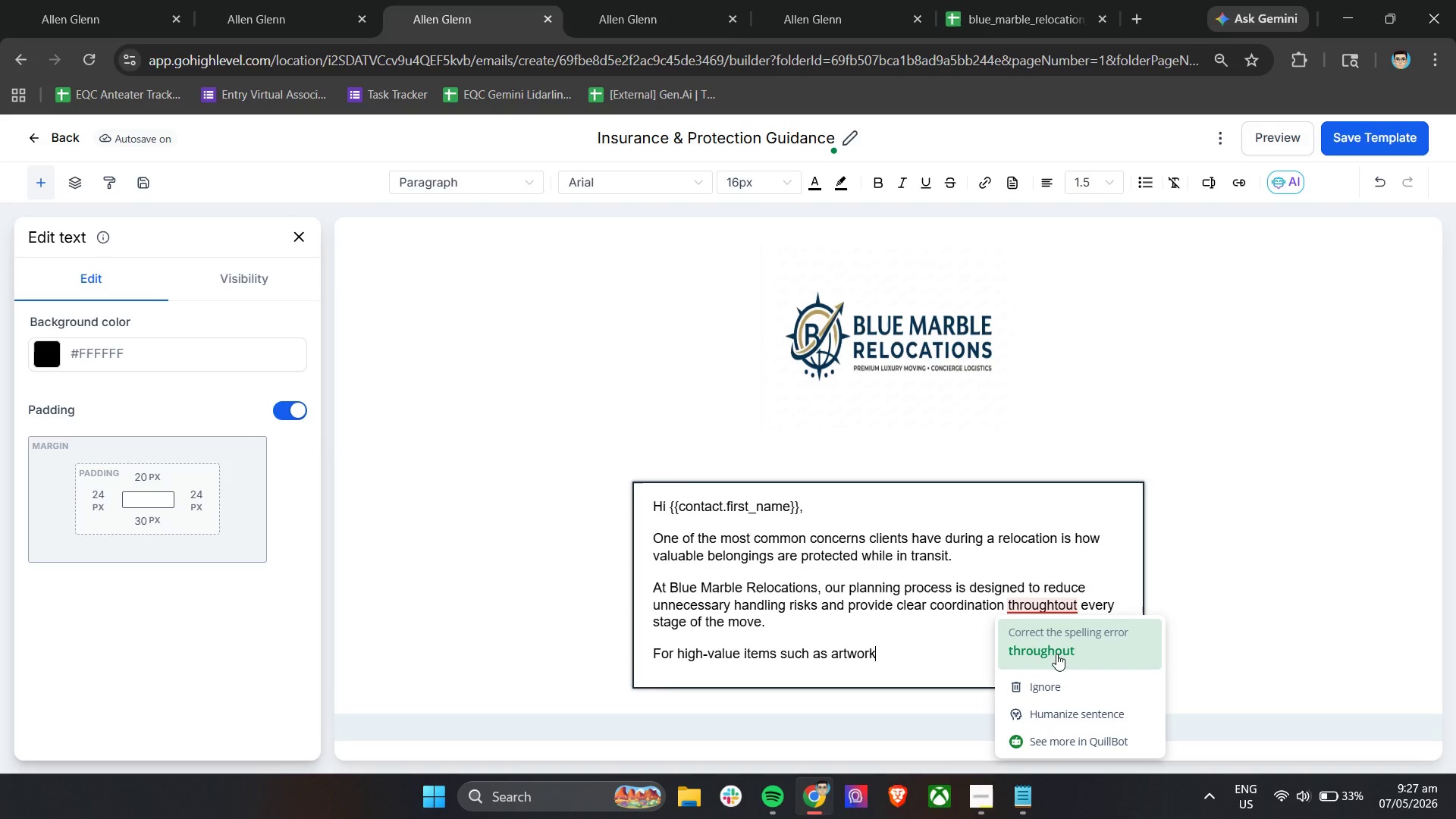 
left_click([1056, 654])
 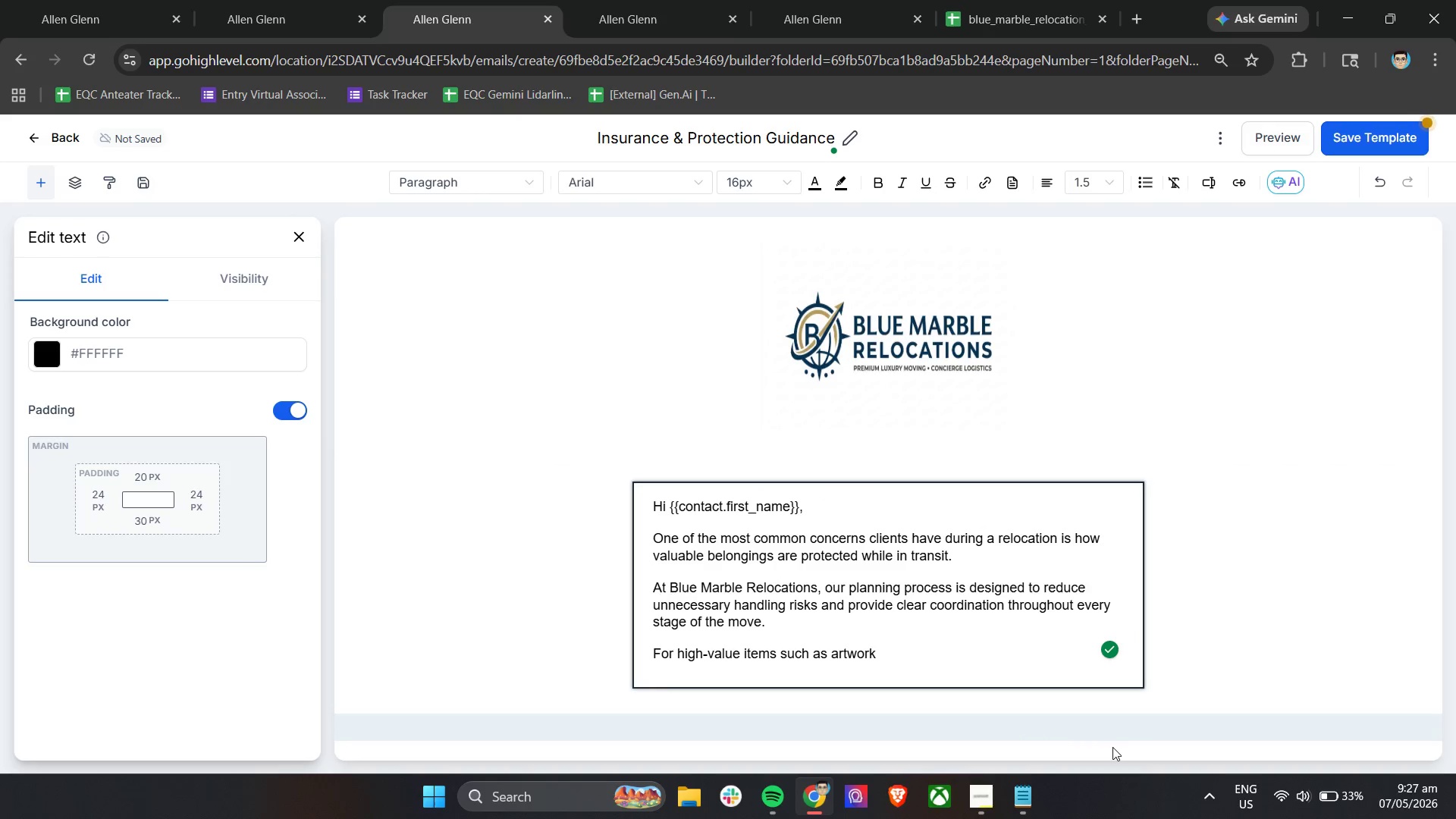 
type(, pianos, antiques, and fragile furnishings, our relocation planning may include:)
 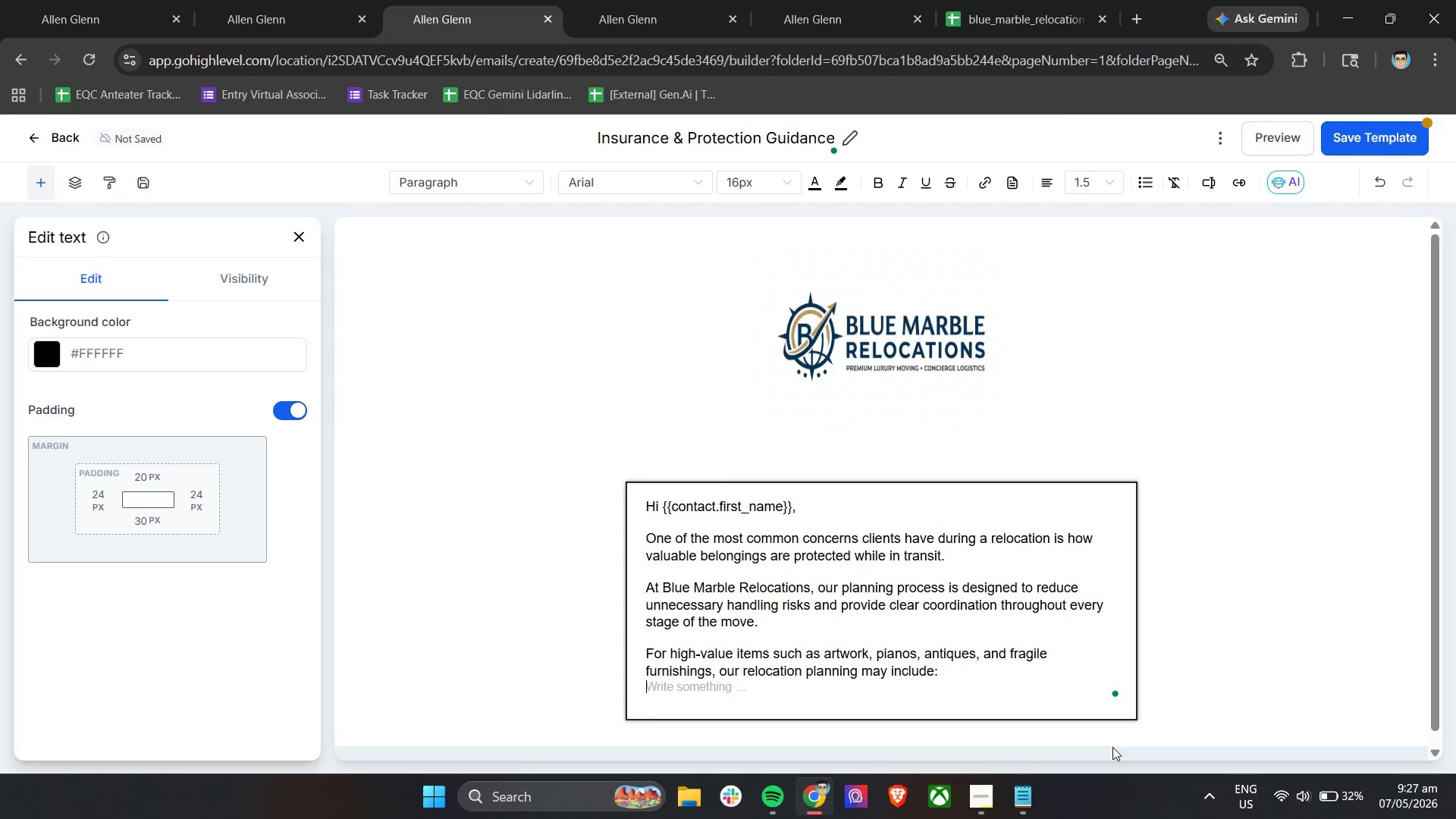 
 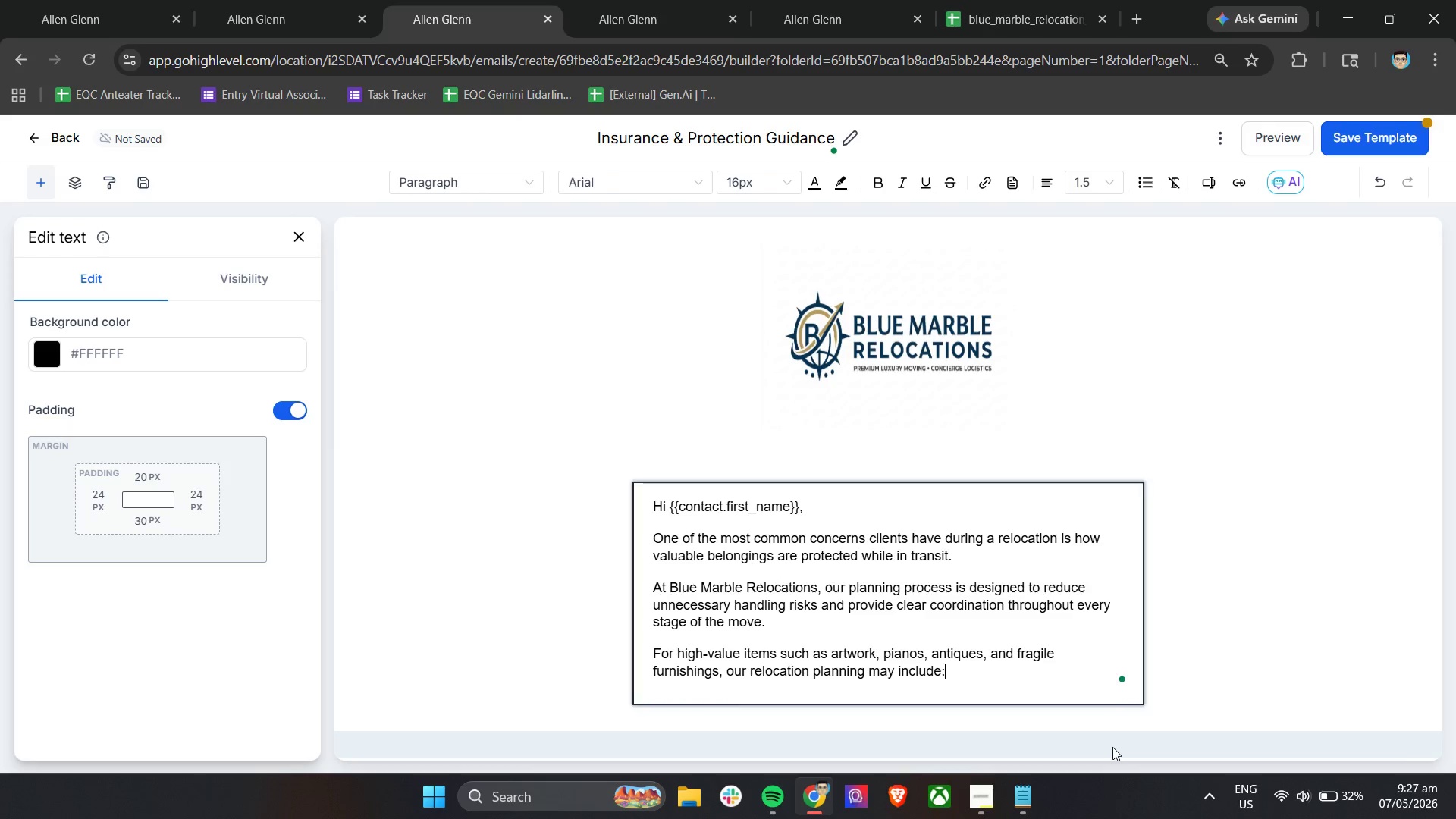 
key(Enter)
 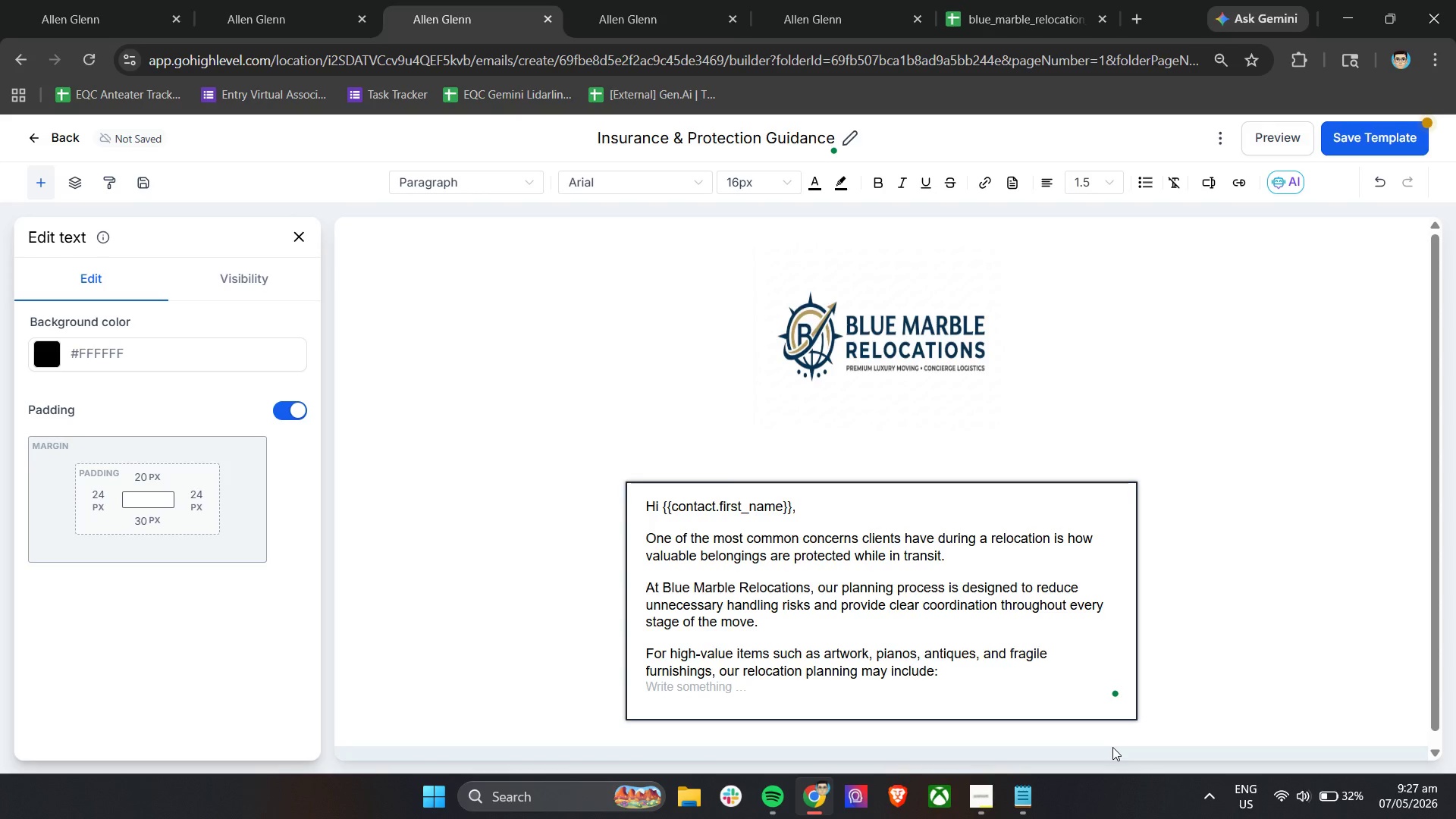 
key(Minus)
 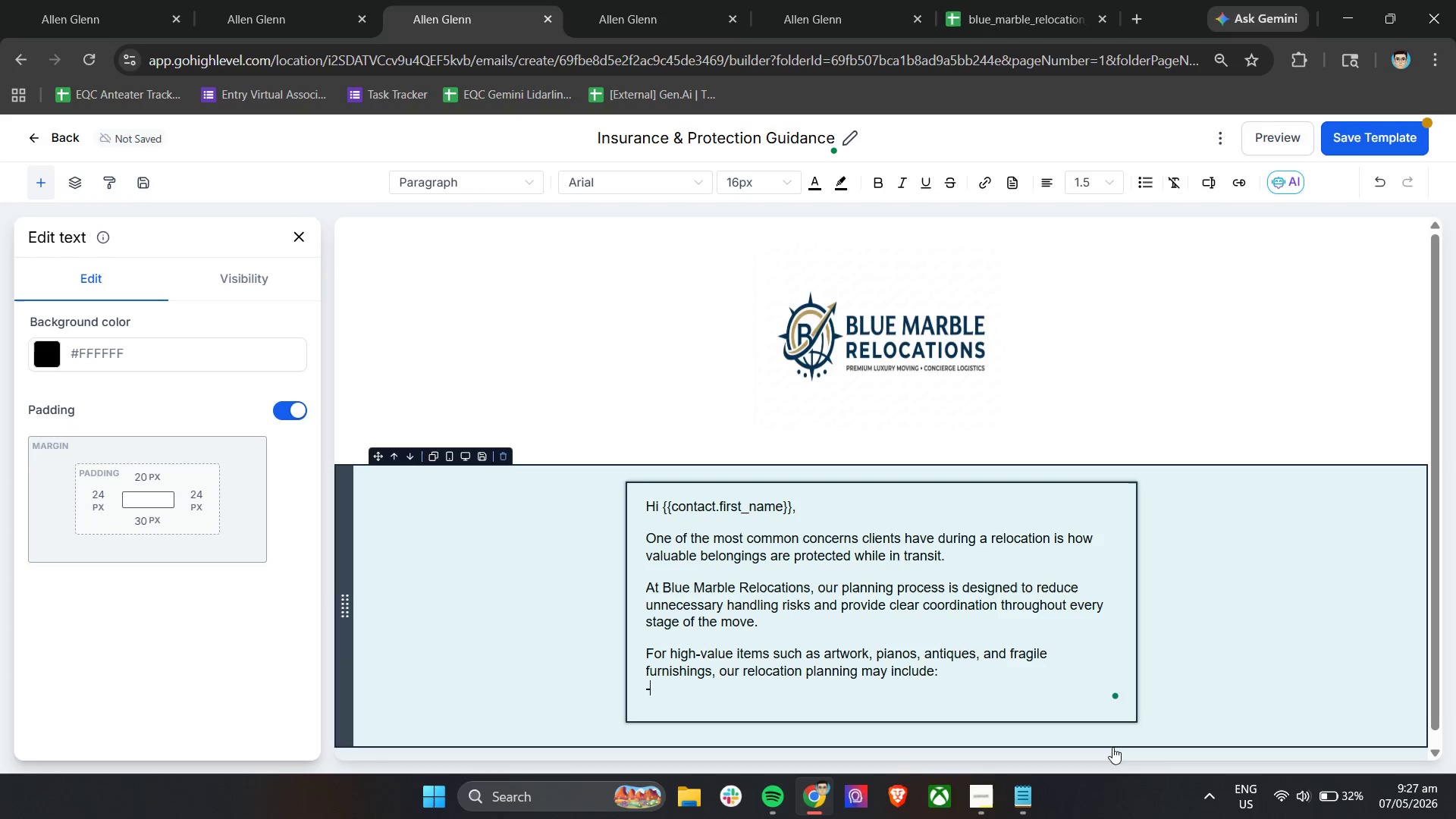 
key(Space)
 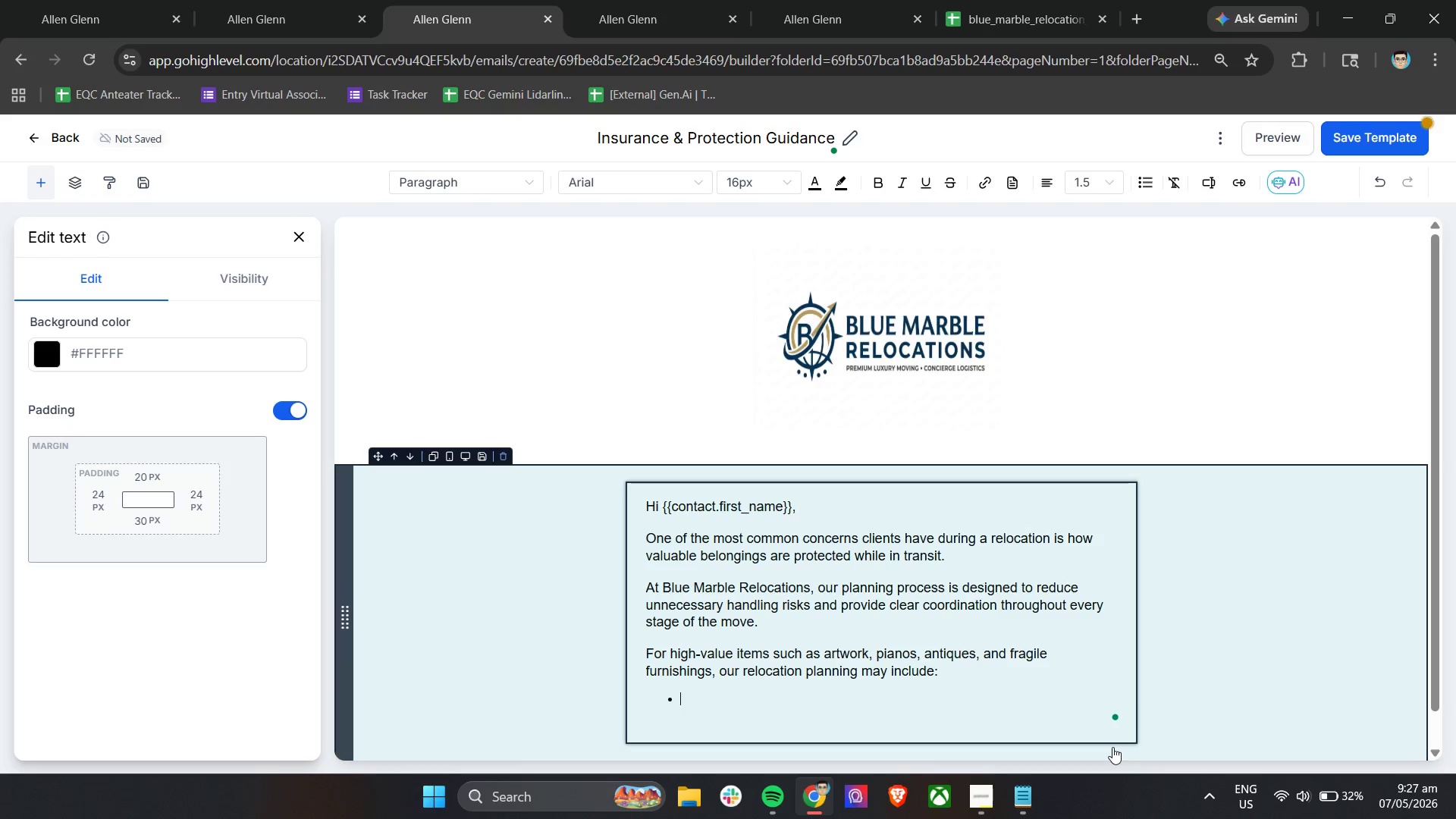 
scroll: coordinate [1267, 639], scroll_direction: down, amount: 6.0
 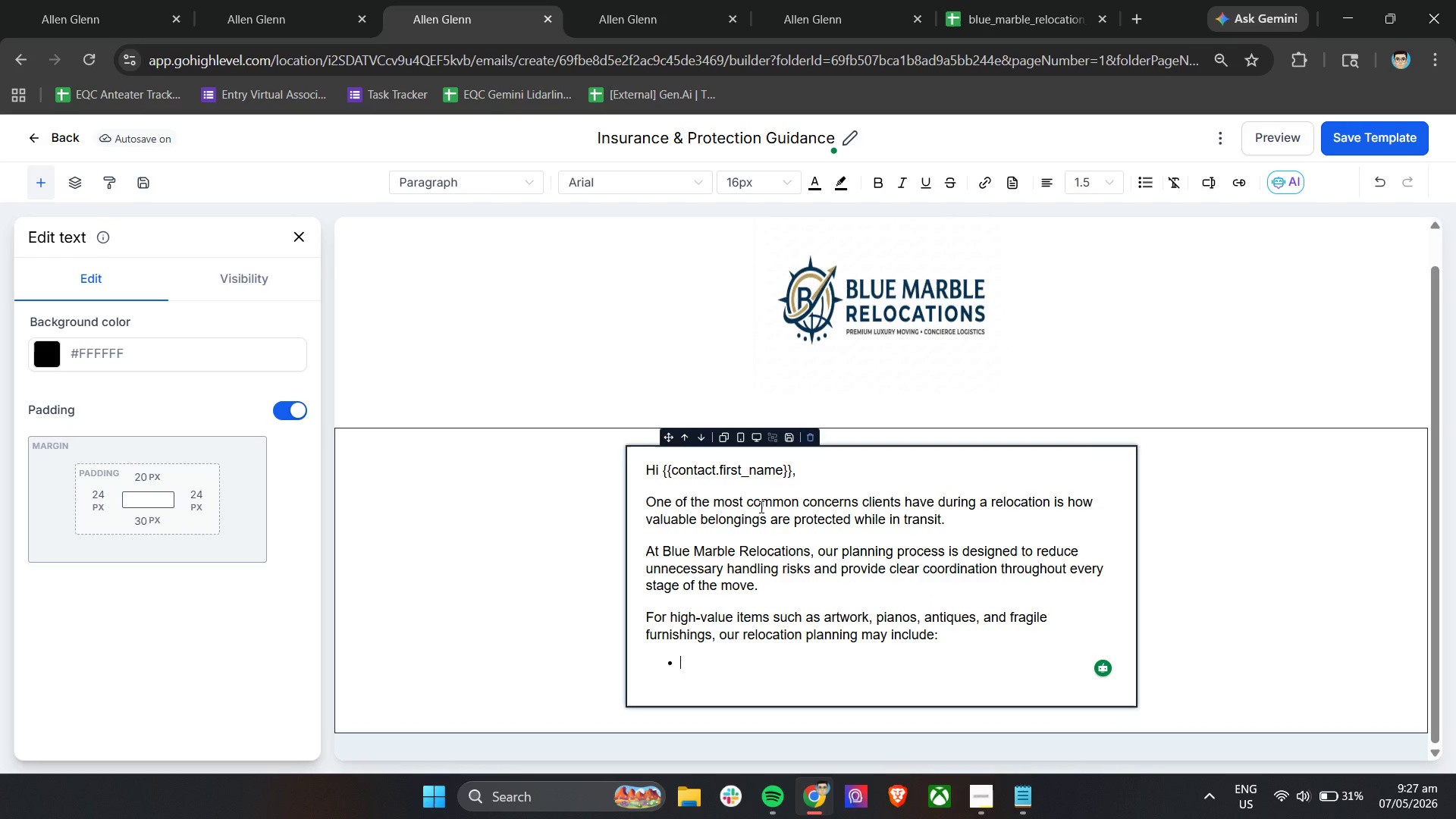 
wait(12.31)
 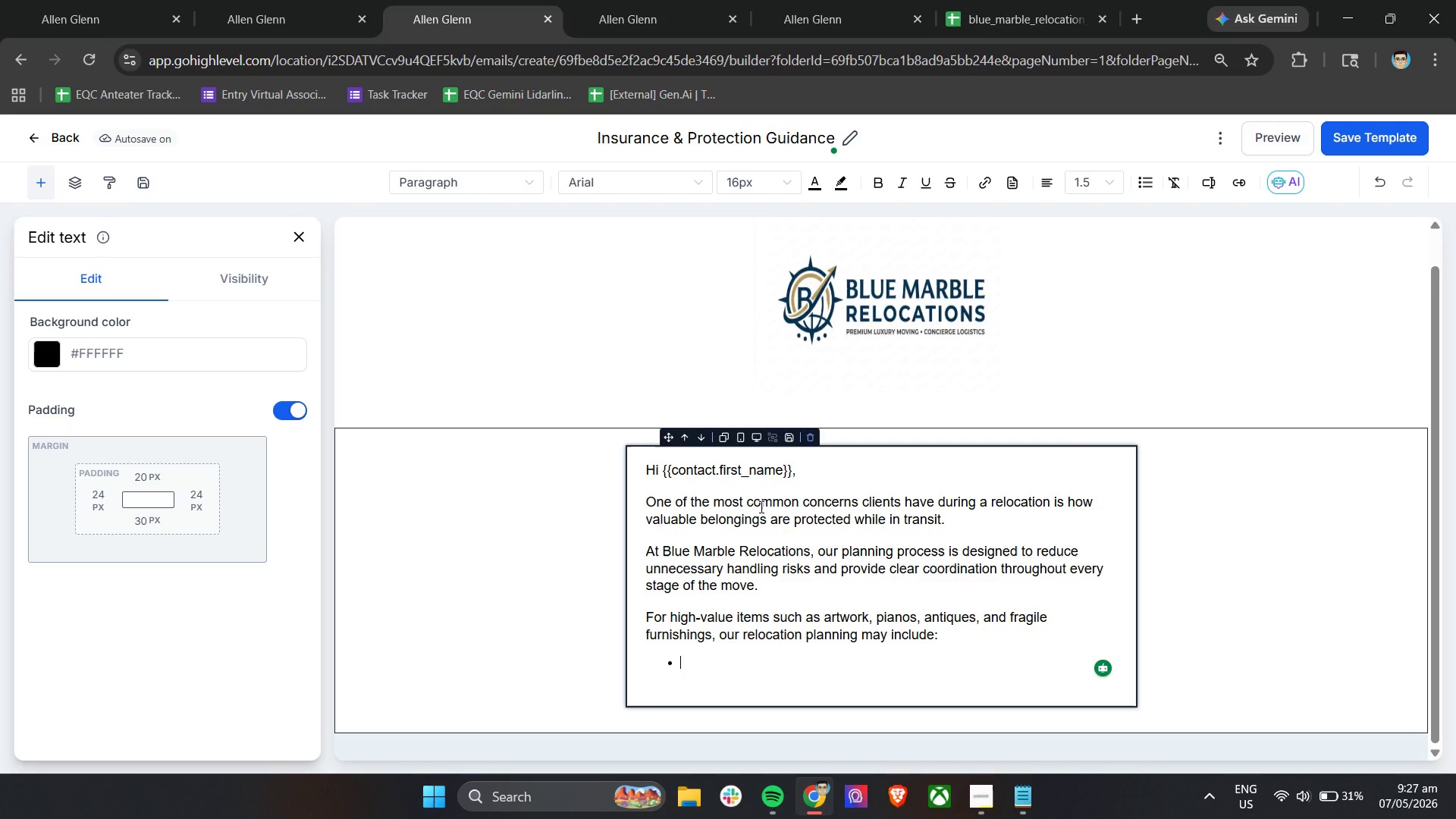 
type(Protective wrapping and specialized a)
key(Backspace)
type(packing matera)
key(Backspace)
type(ias)
key(Backspace)
type(ls)
 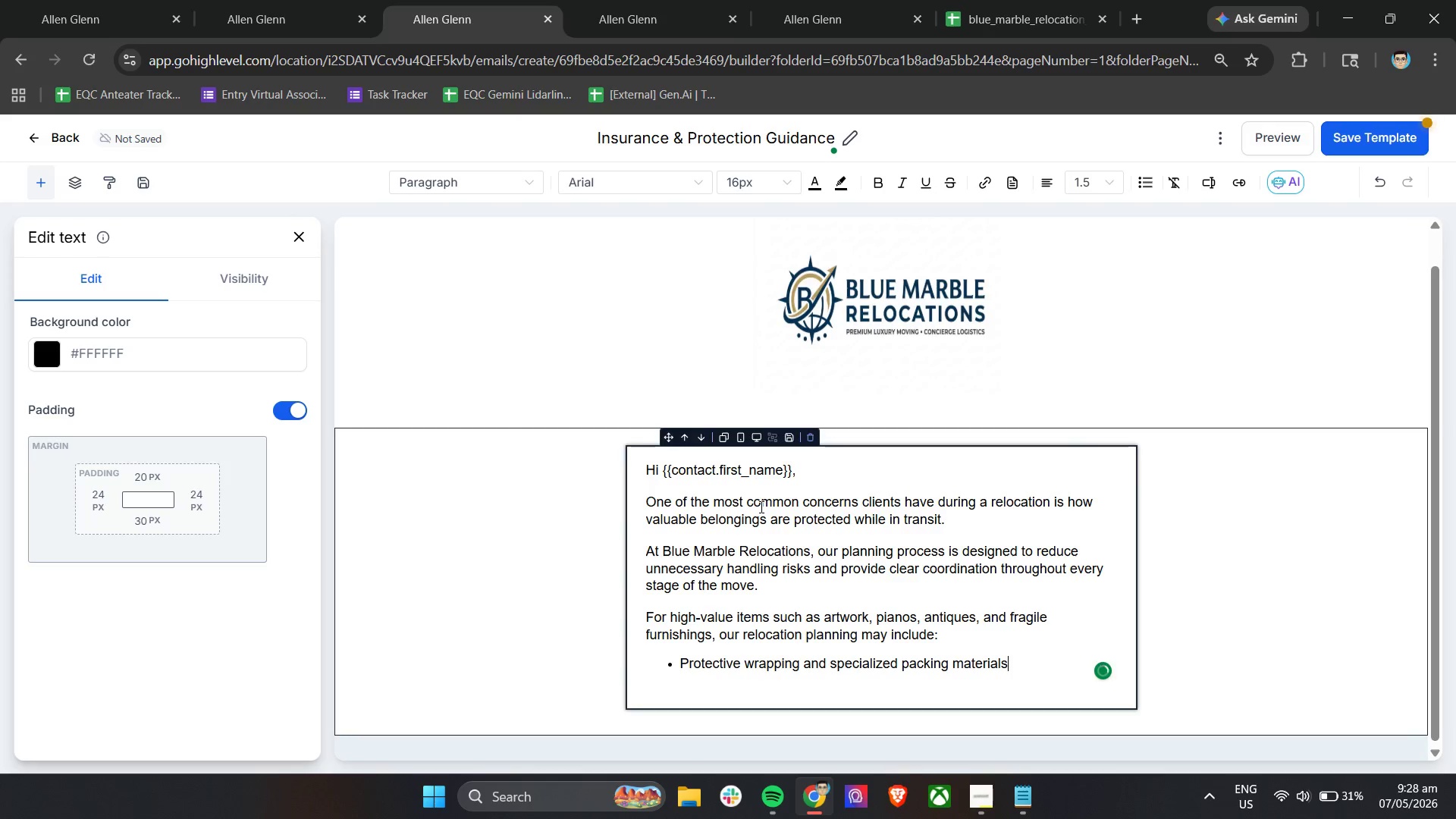 
key(Enter)
 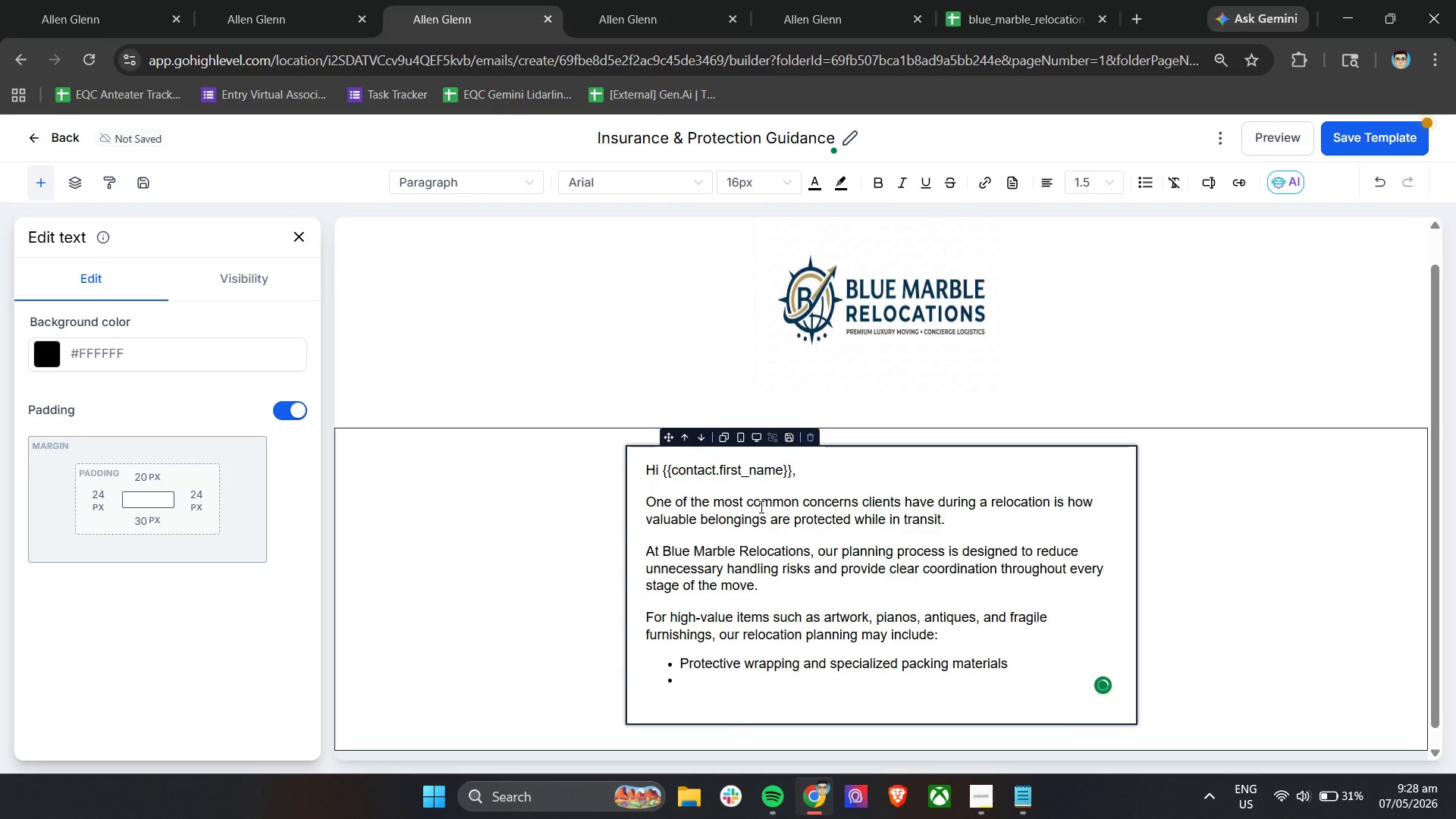 
type(Inventory tracking and item documentation)
 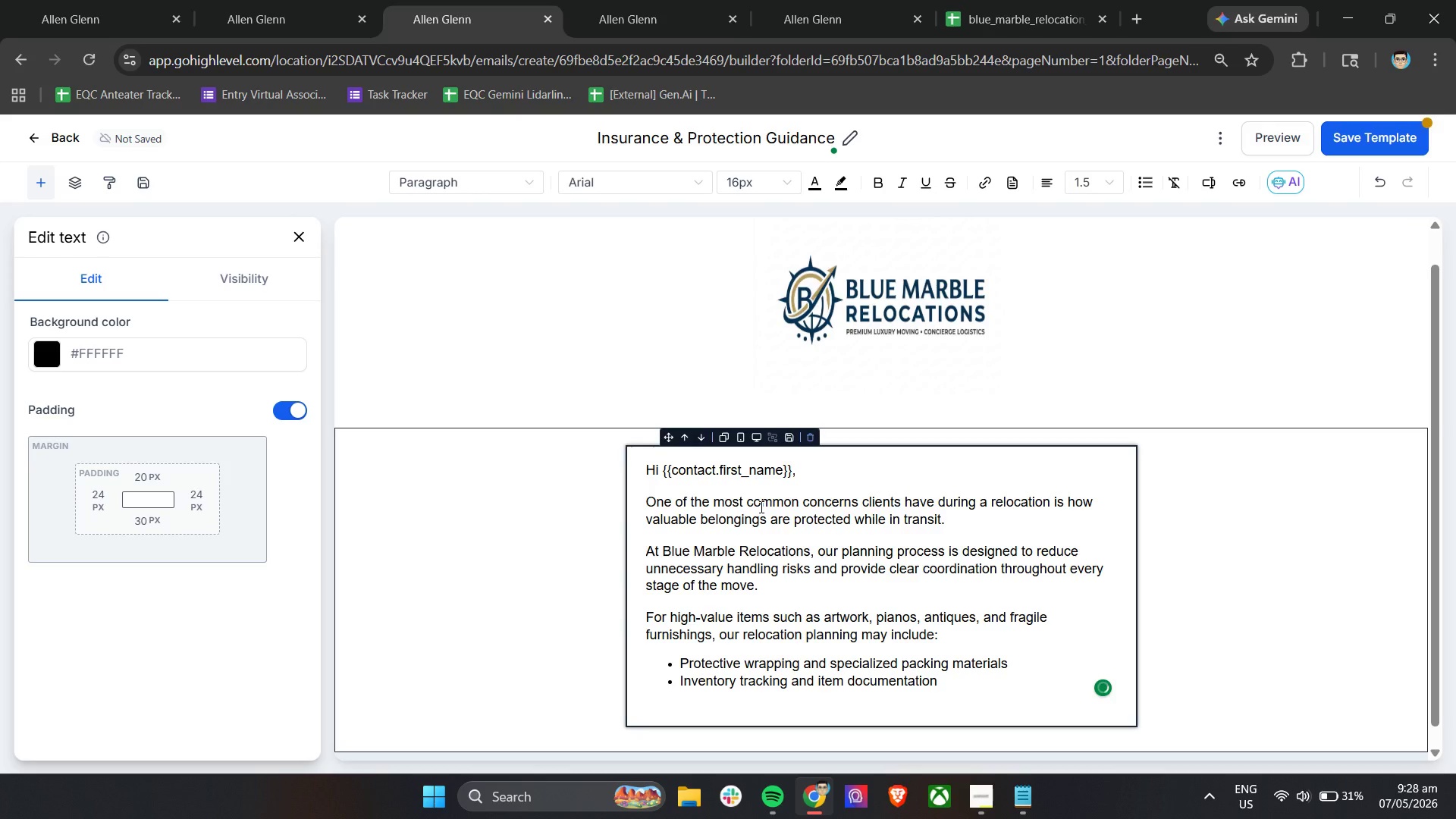 
key(Enter)
 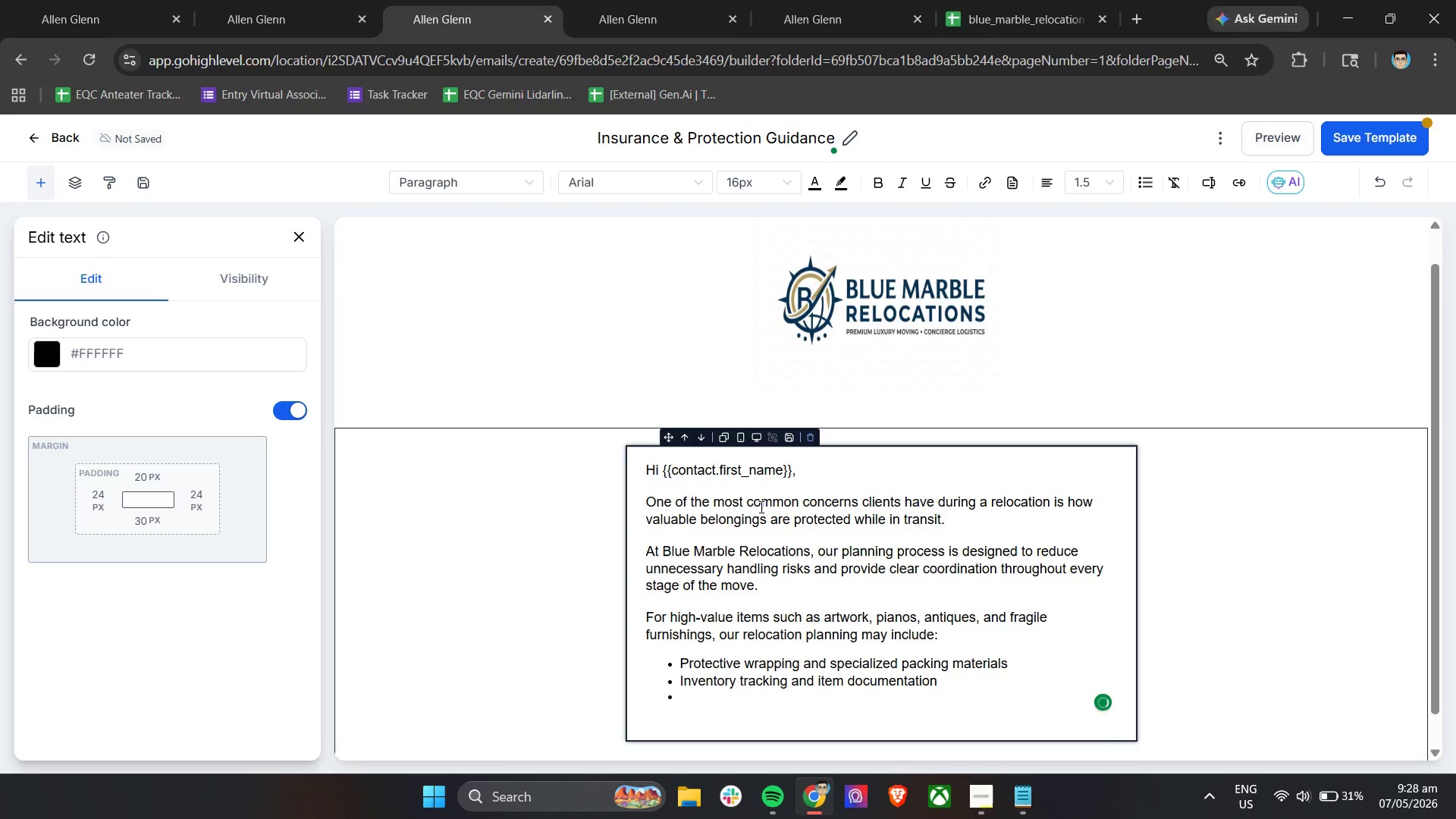 
type(Coordinated loading procedures for delicate or o)
 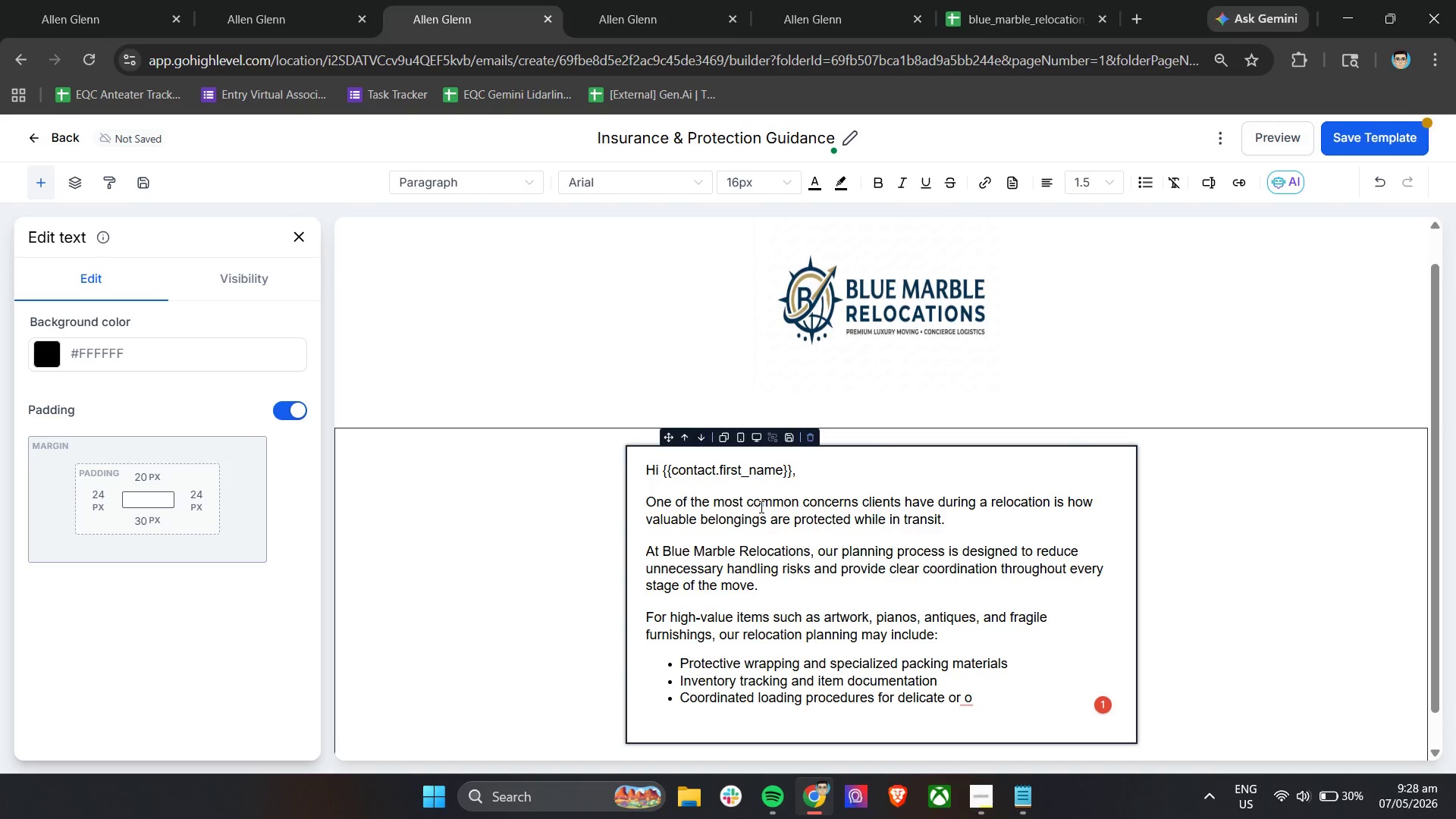 
wait(10.28)
 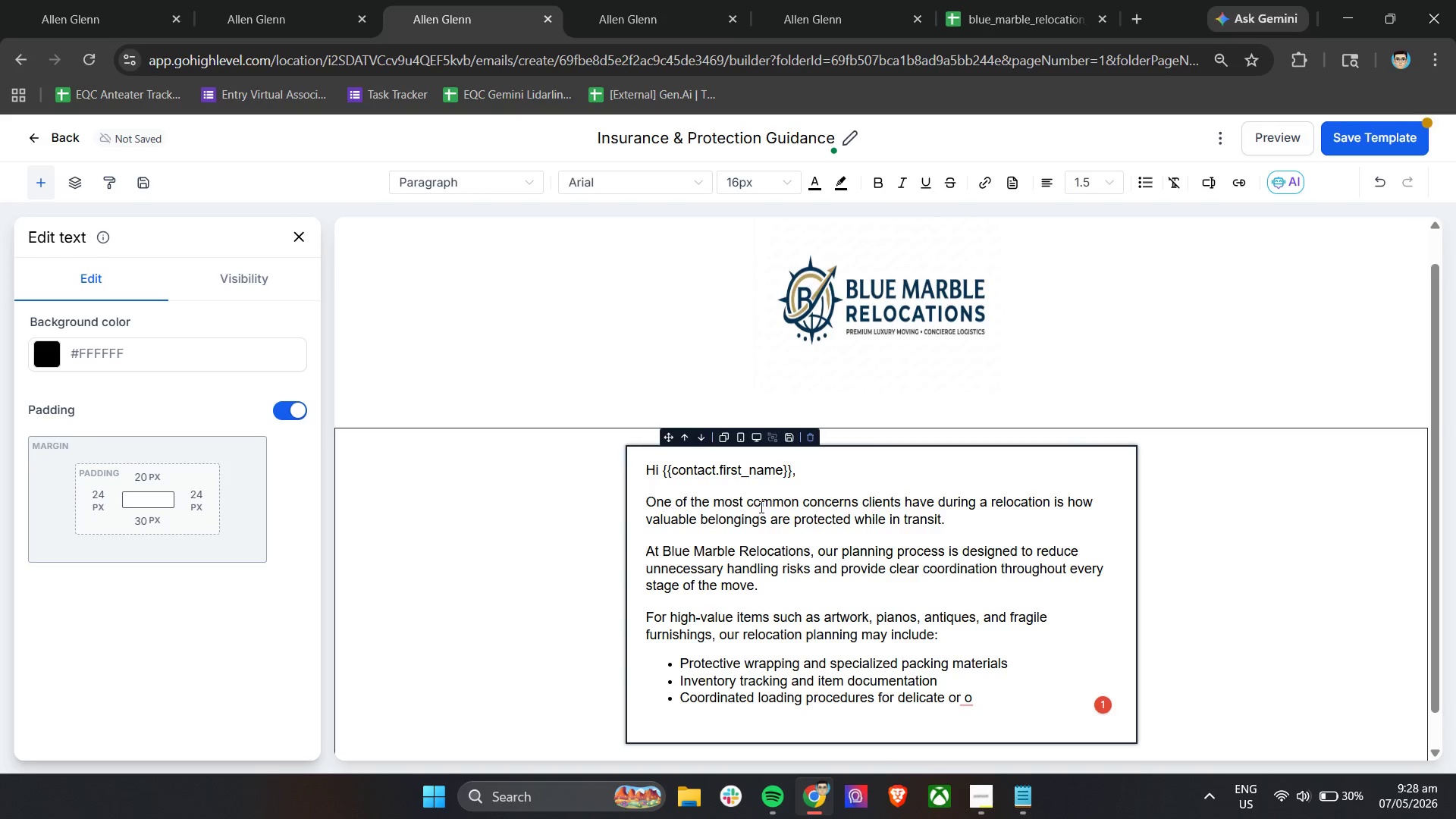 
type(versized items)
 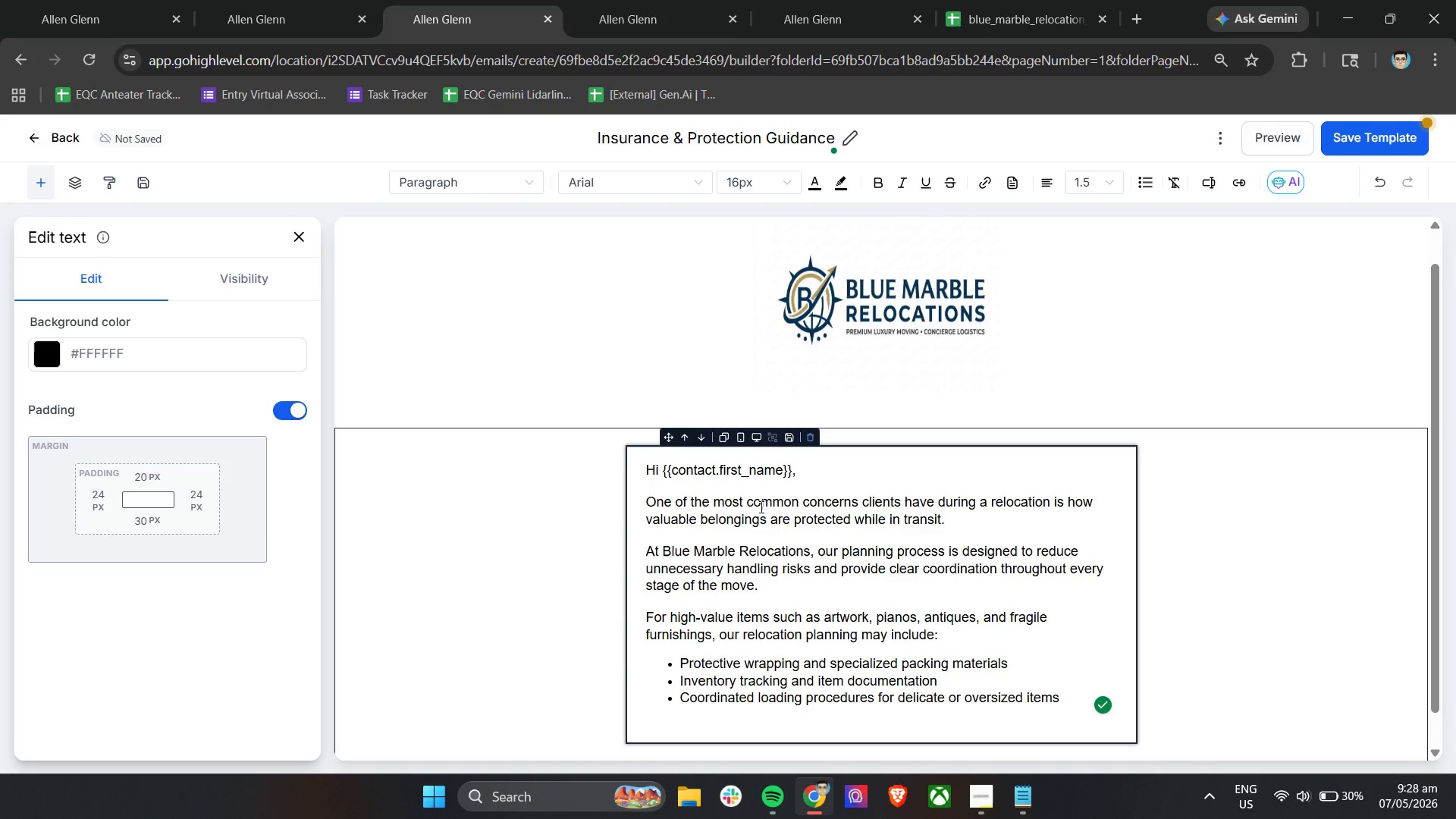 
key(Enter)
 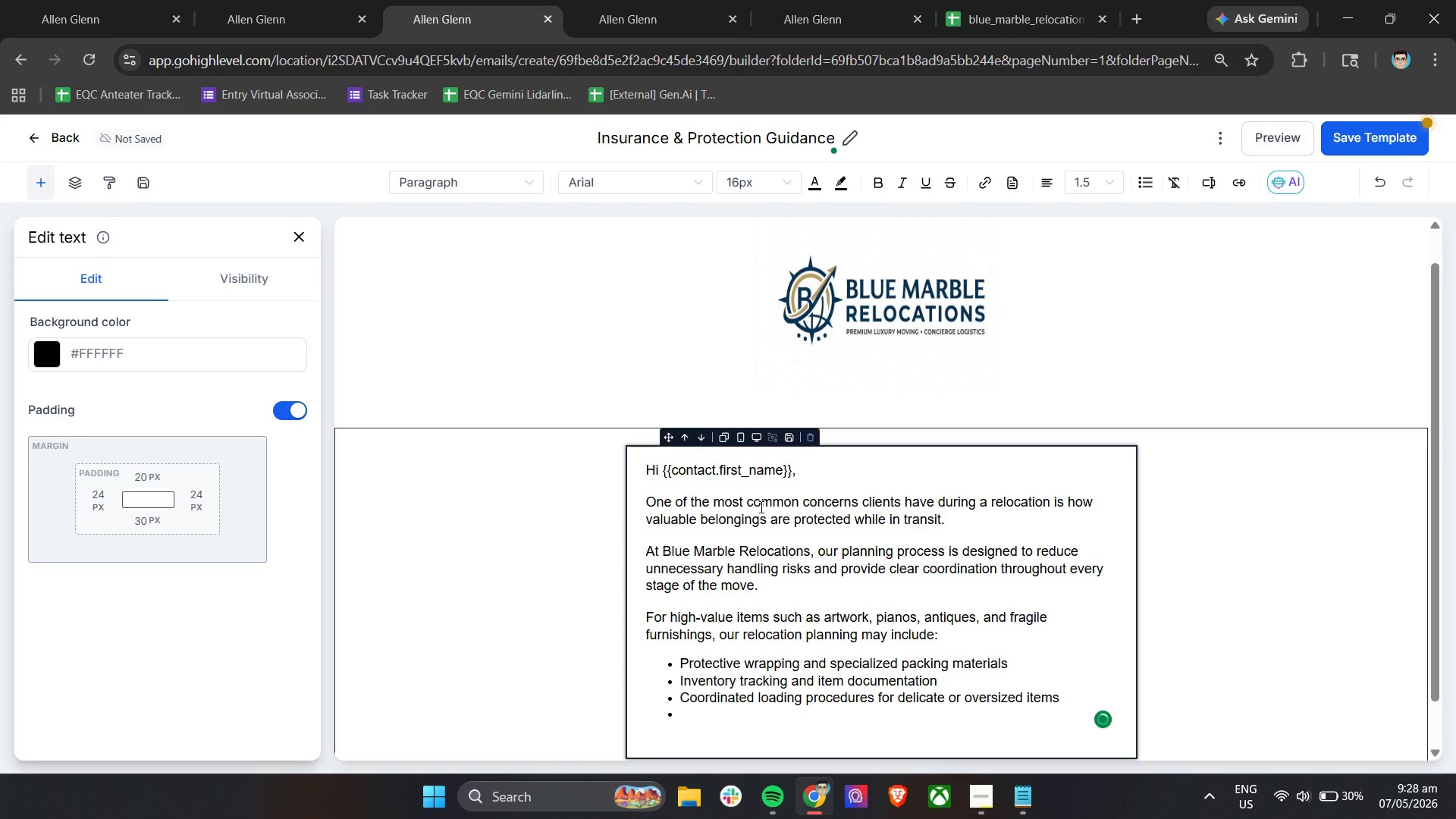 
type(Transit planning designed to minimize unnecessary movement nad exposure)
 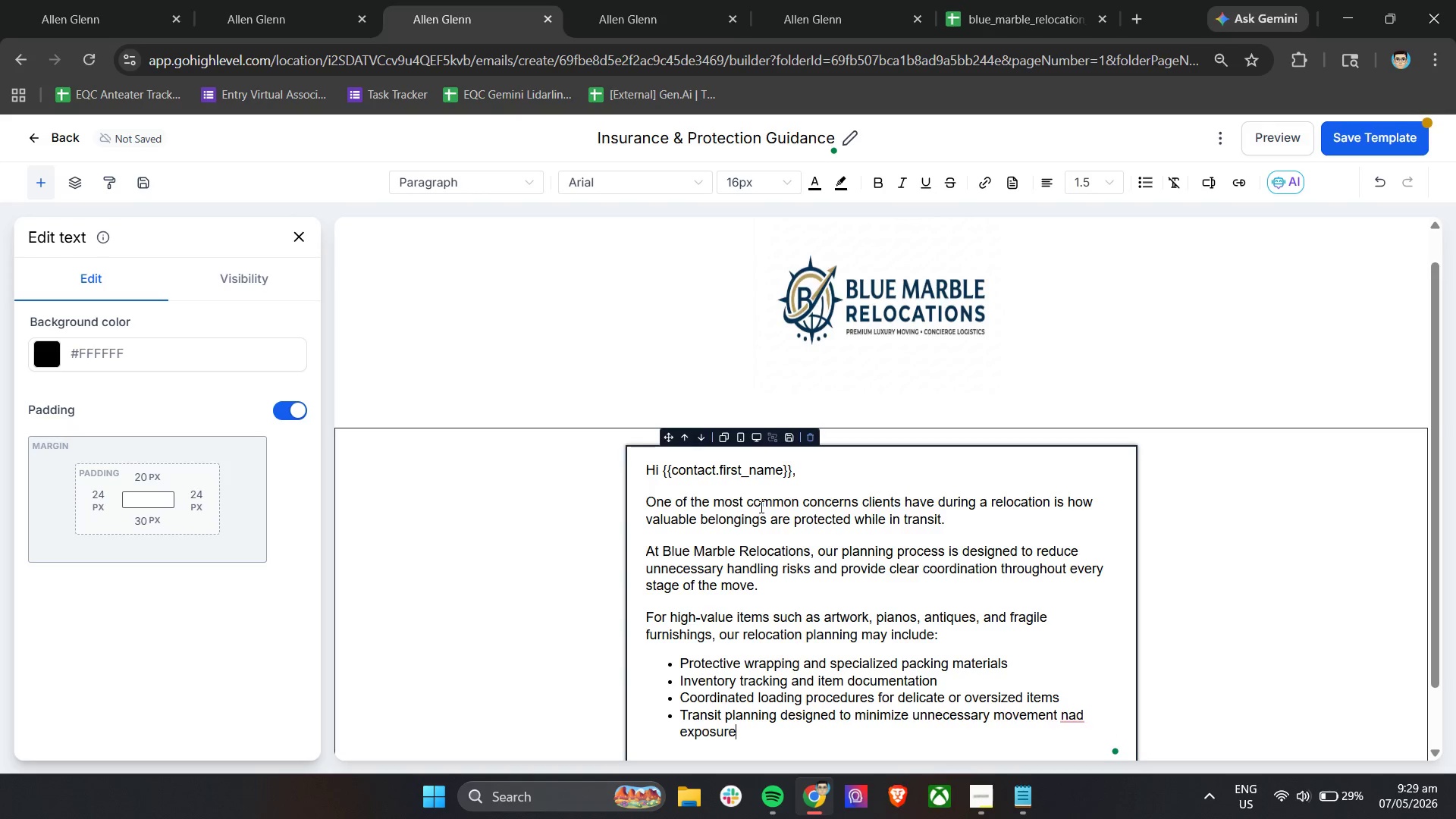 
key(Enter)
 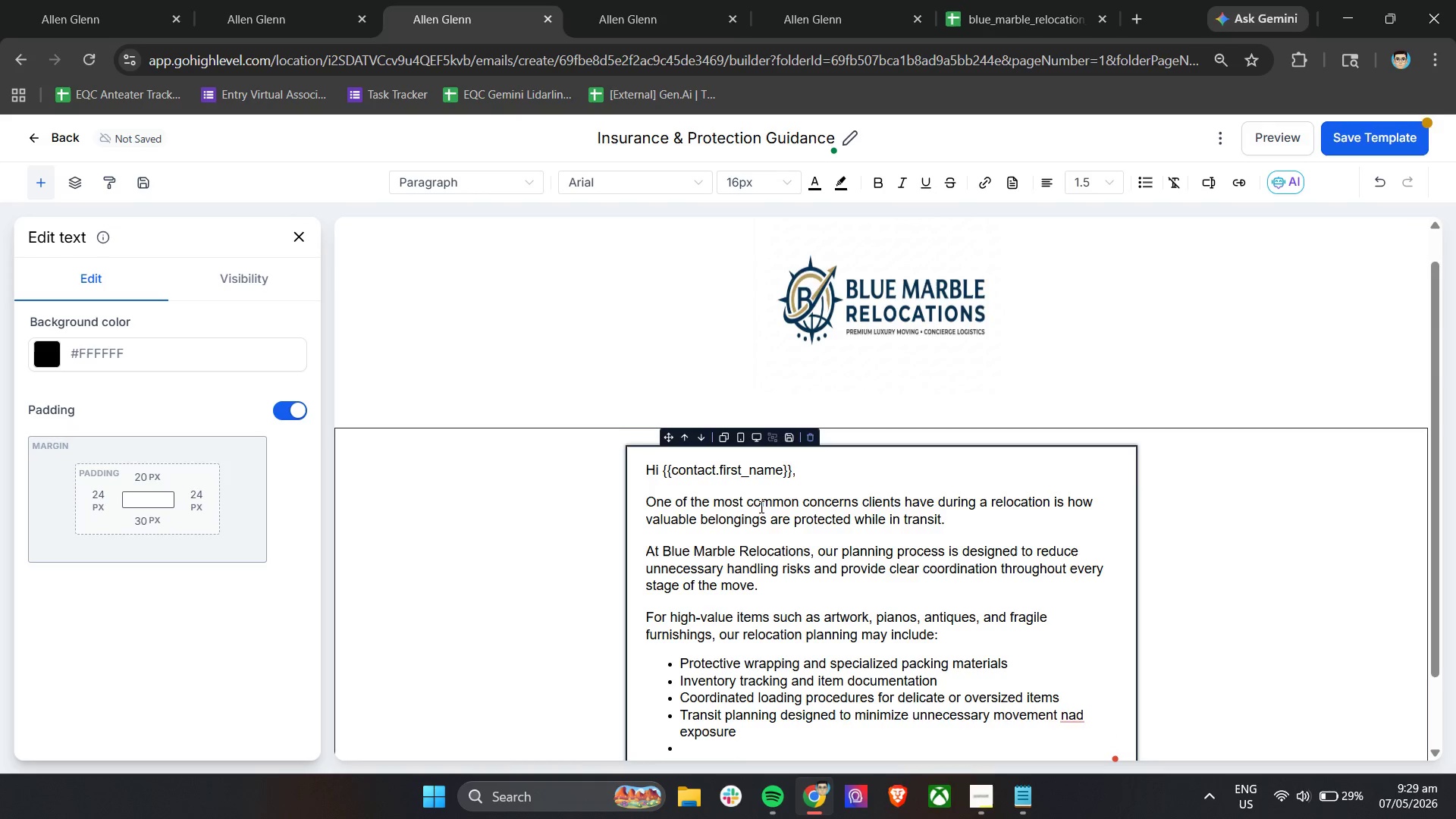 
key(Enter)
 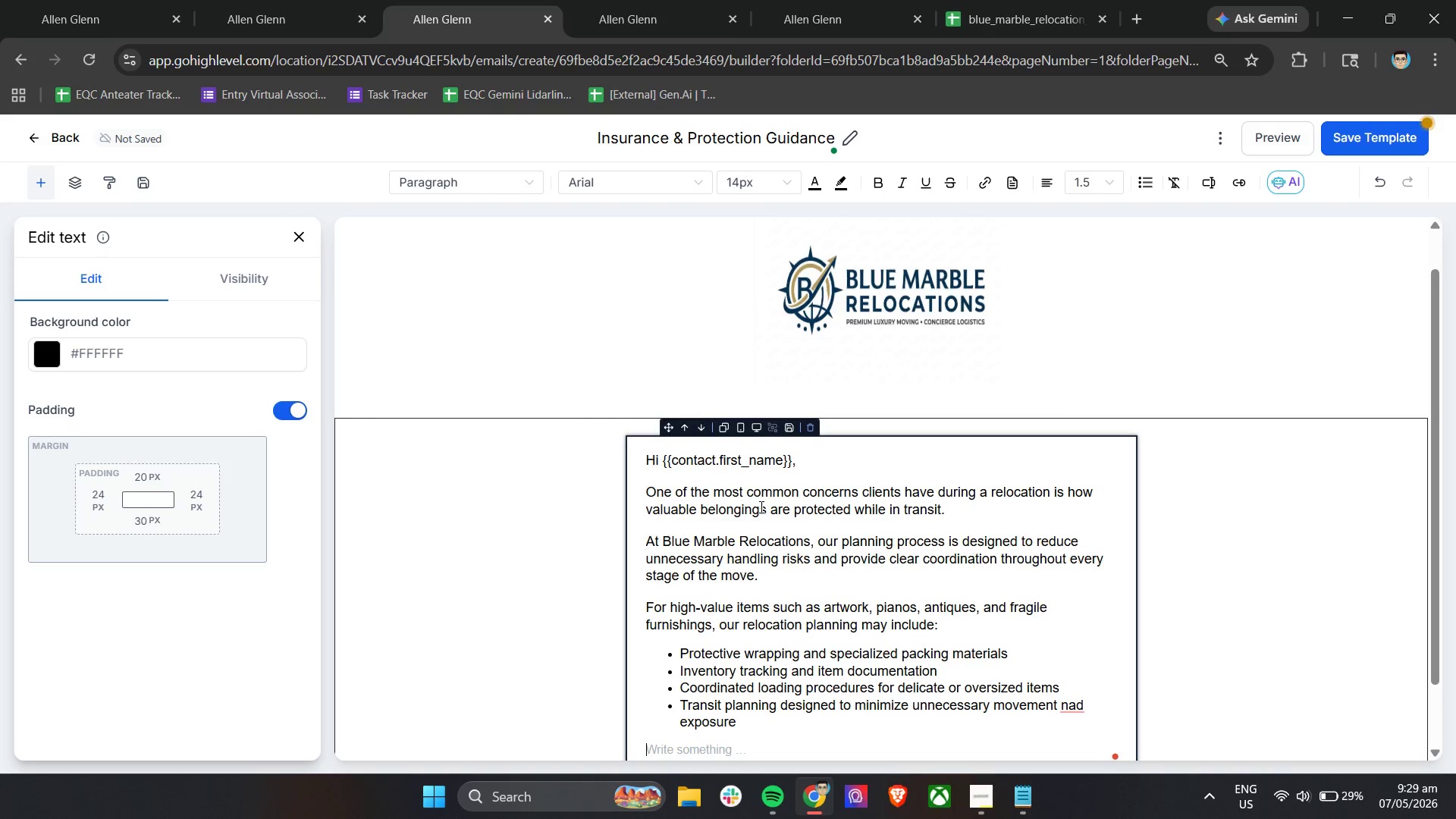 
key(Enter)
 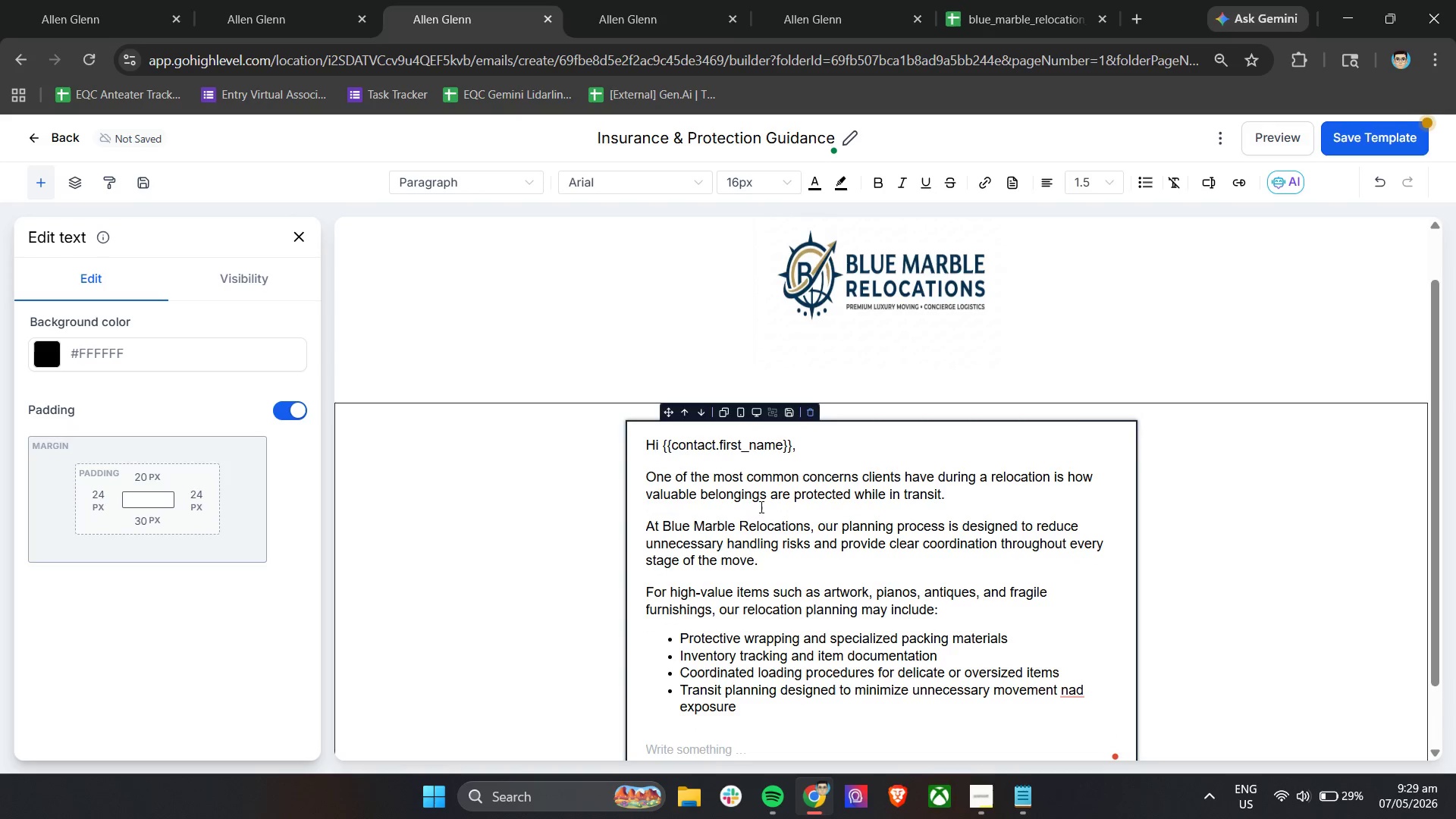 
scroll: coordinate [874, 366], scroll_direction: down, amount: 9.0
 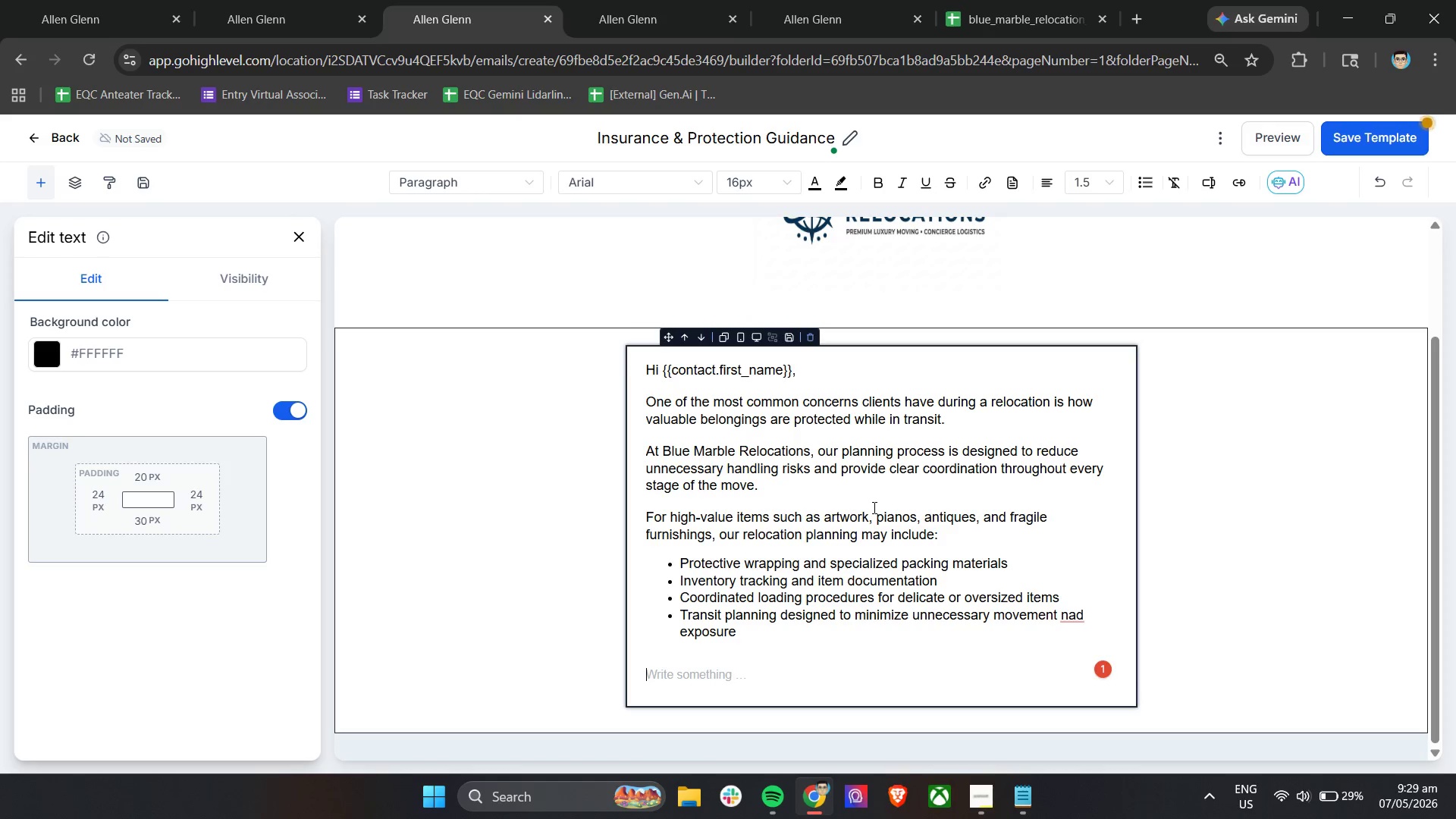 
wait(10.63)
 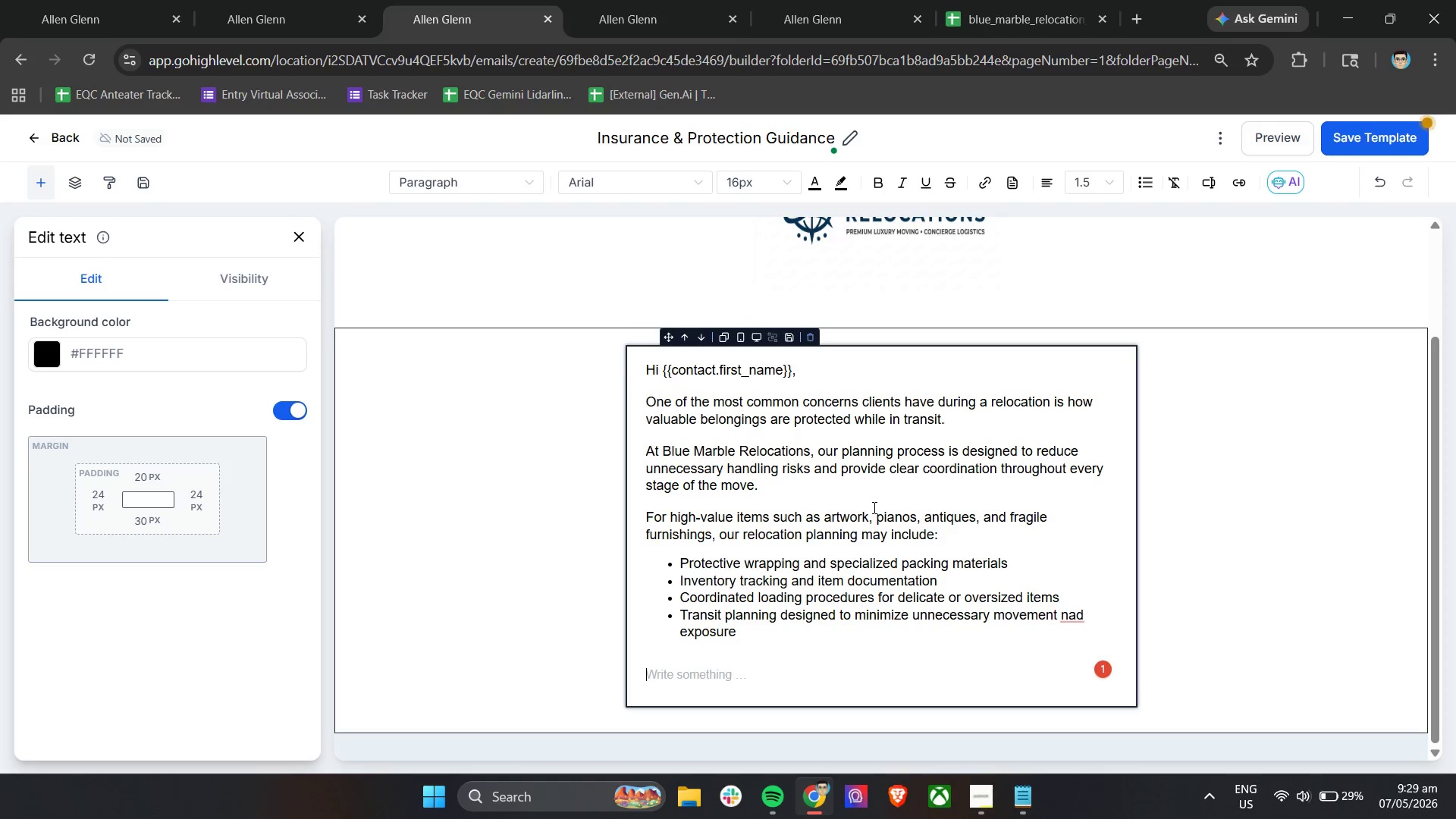 
left_click([1068, 654])
 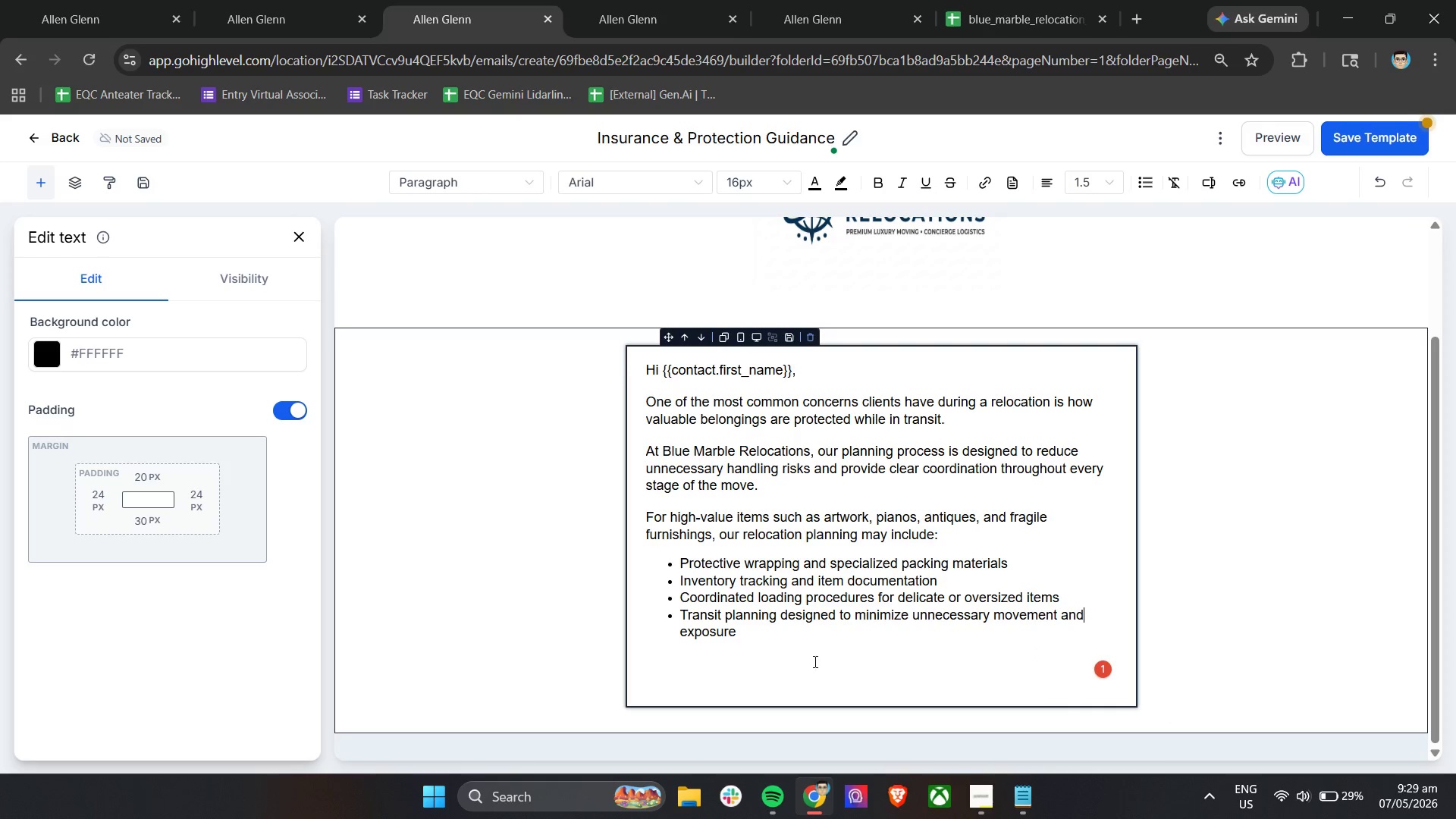 
left_click([785, 665])
 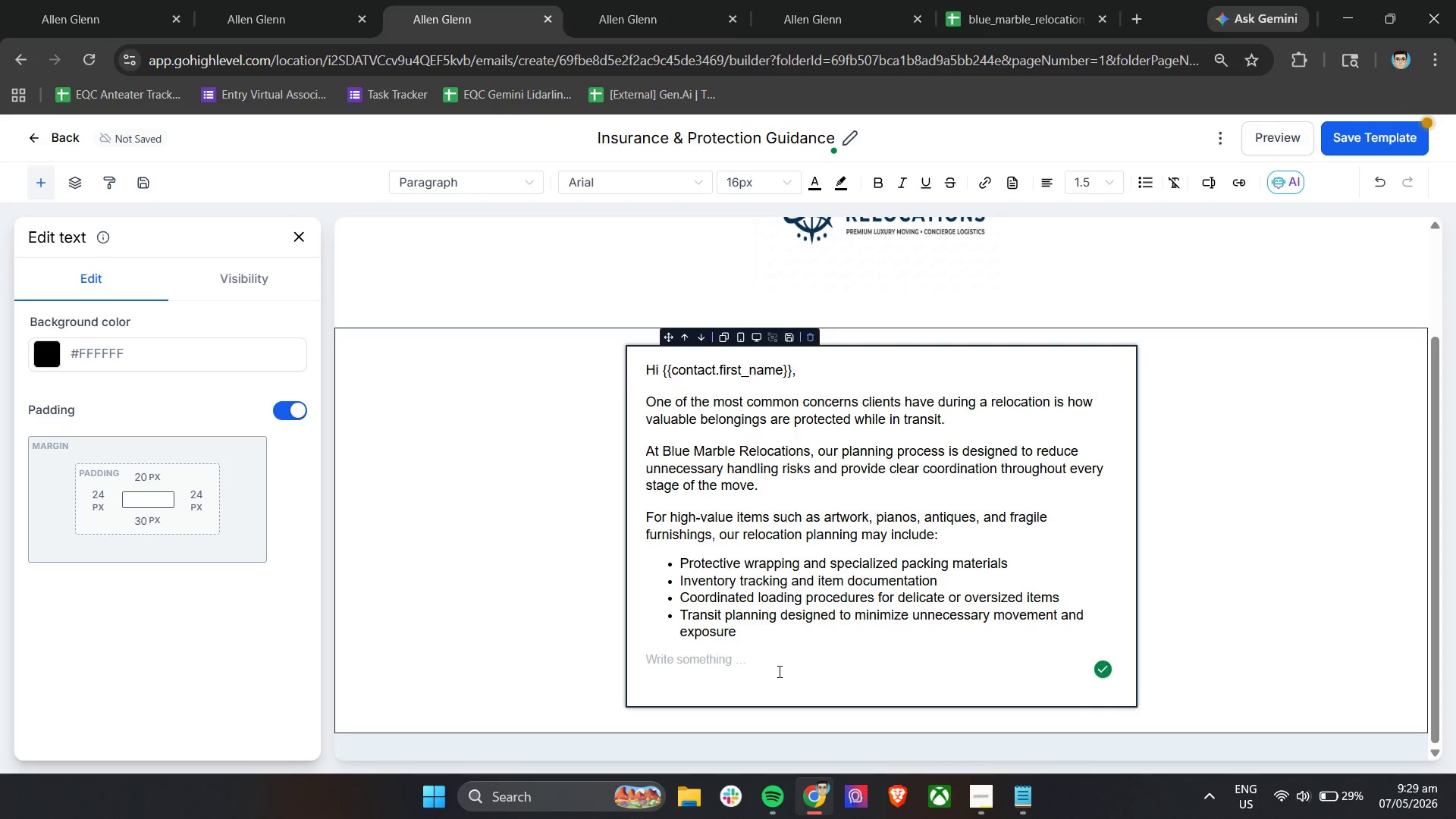 
key(ArrowLeft)
 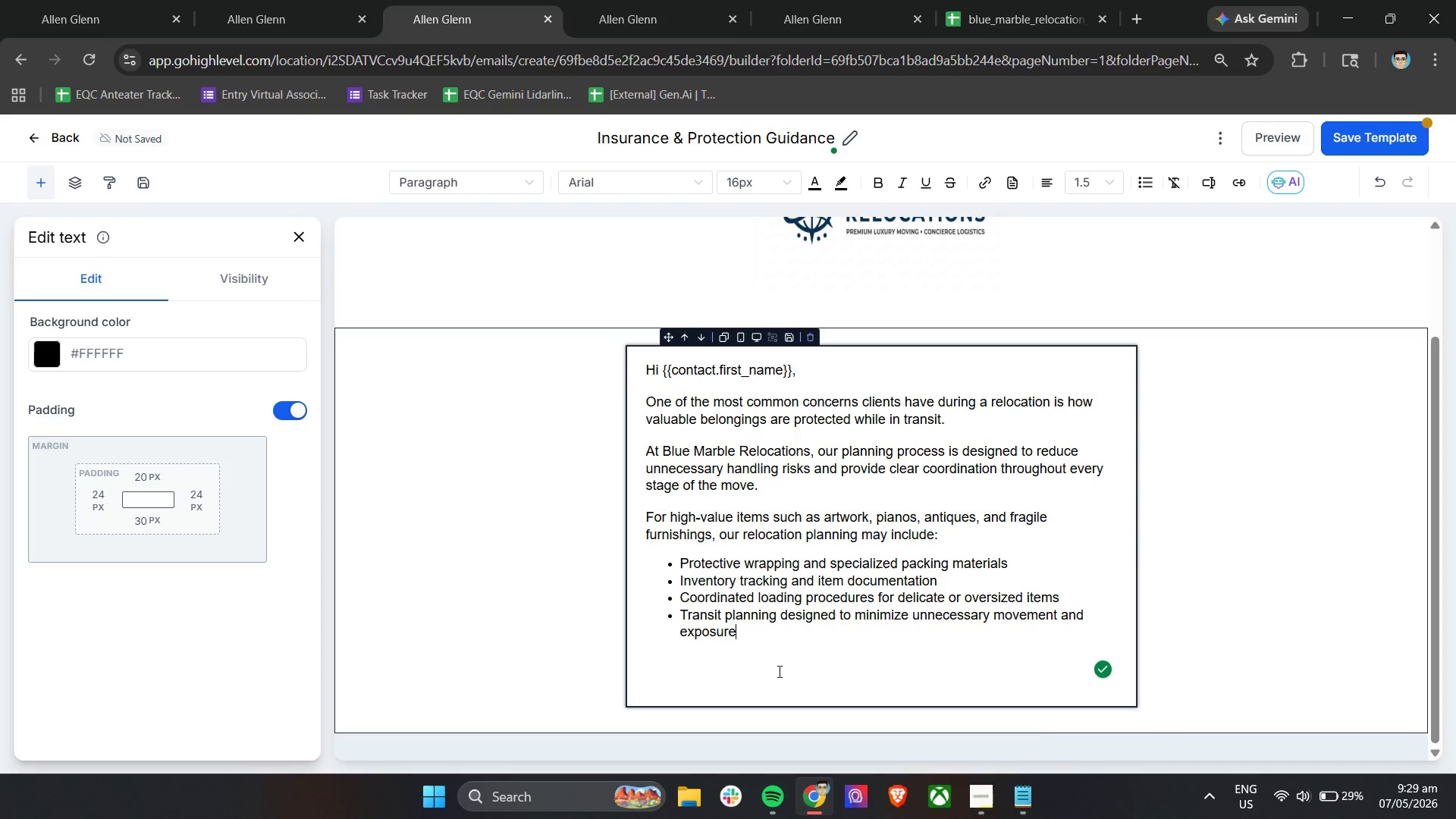 
key(ArrowDown)
 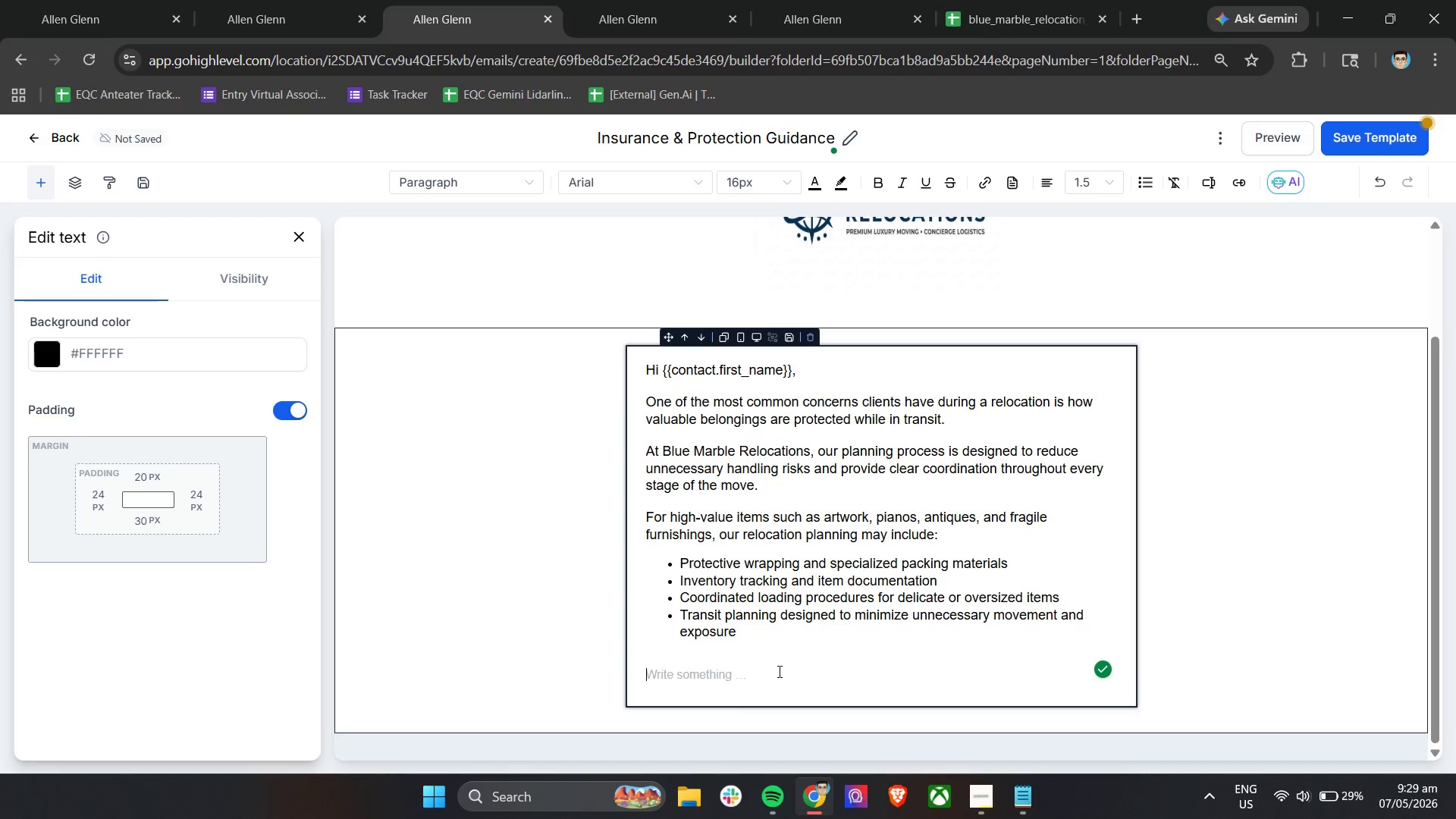 
key(ArrowDown)
 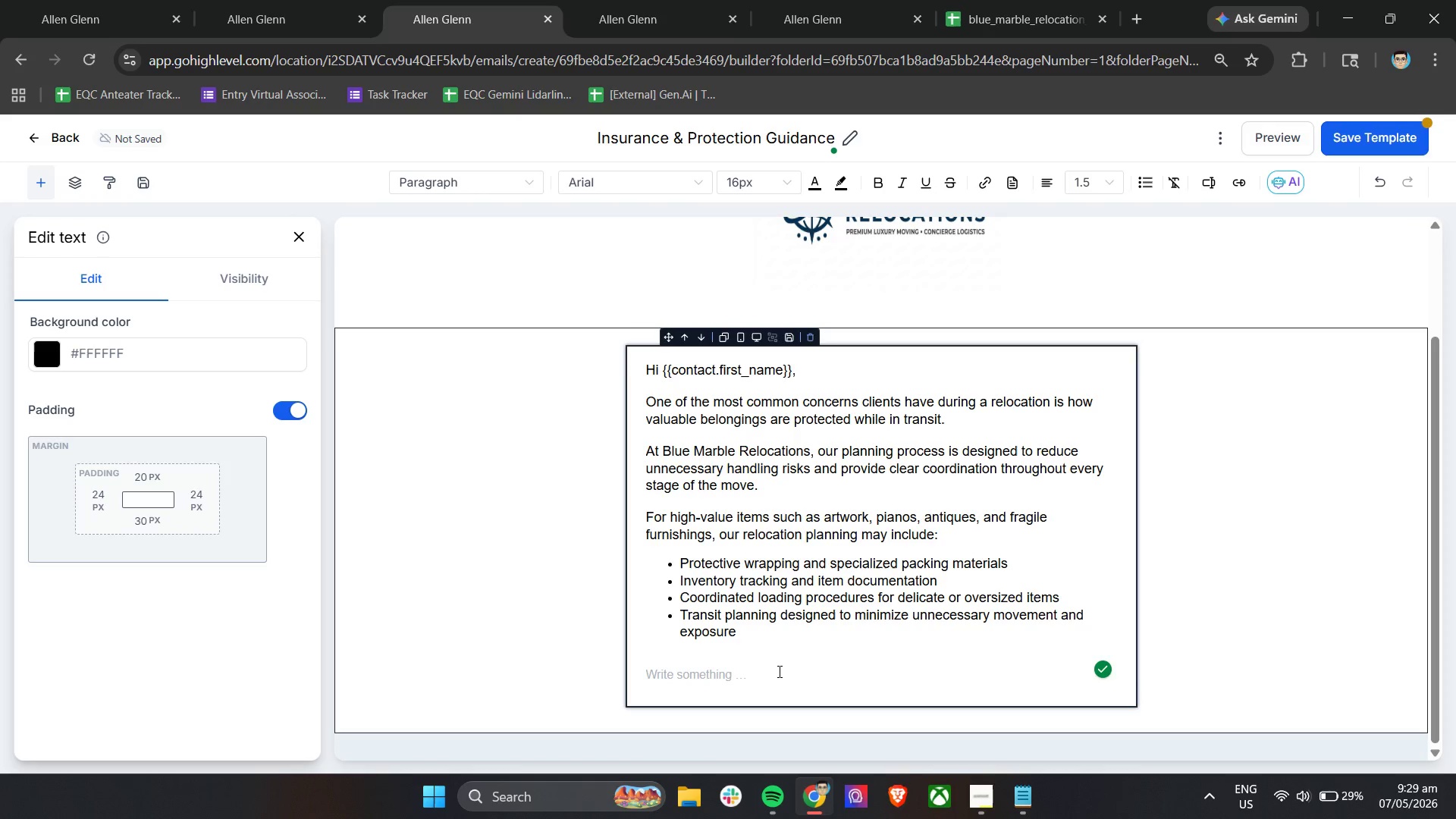 
type(We also encourage clients to review available valuation and protection options pi)
key(Backspace)
type(rior to n)
key(Backspace)
type(move )
 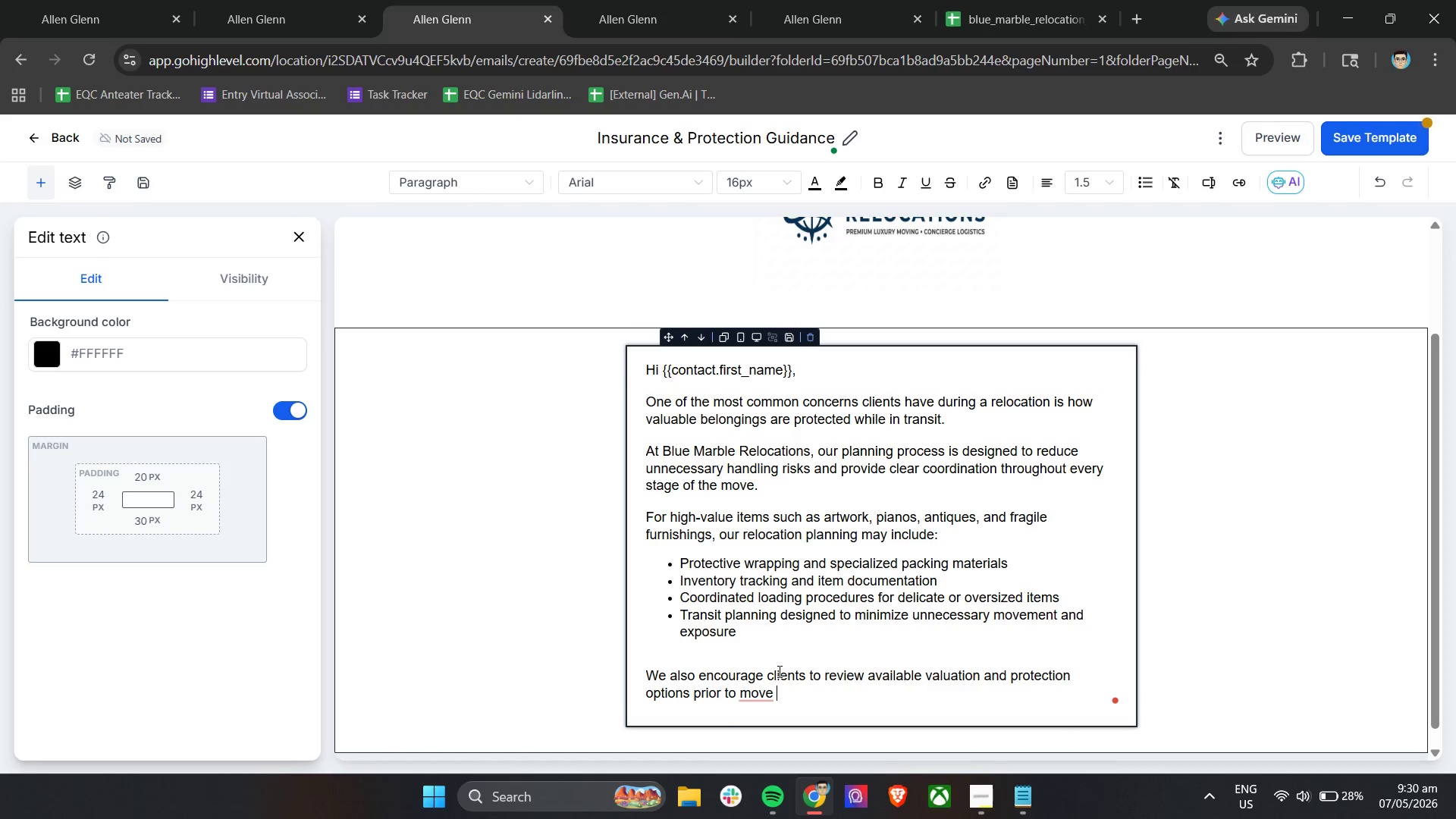 
type(day)
 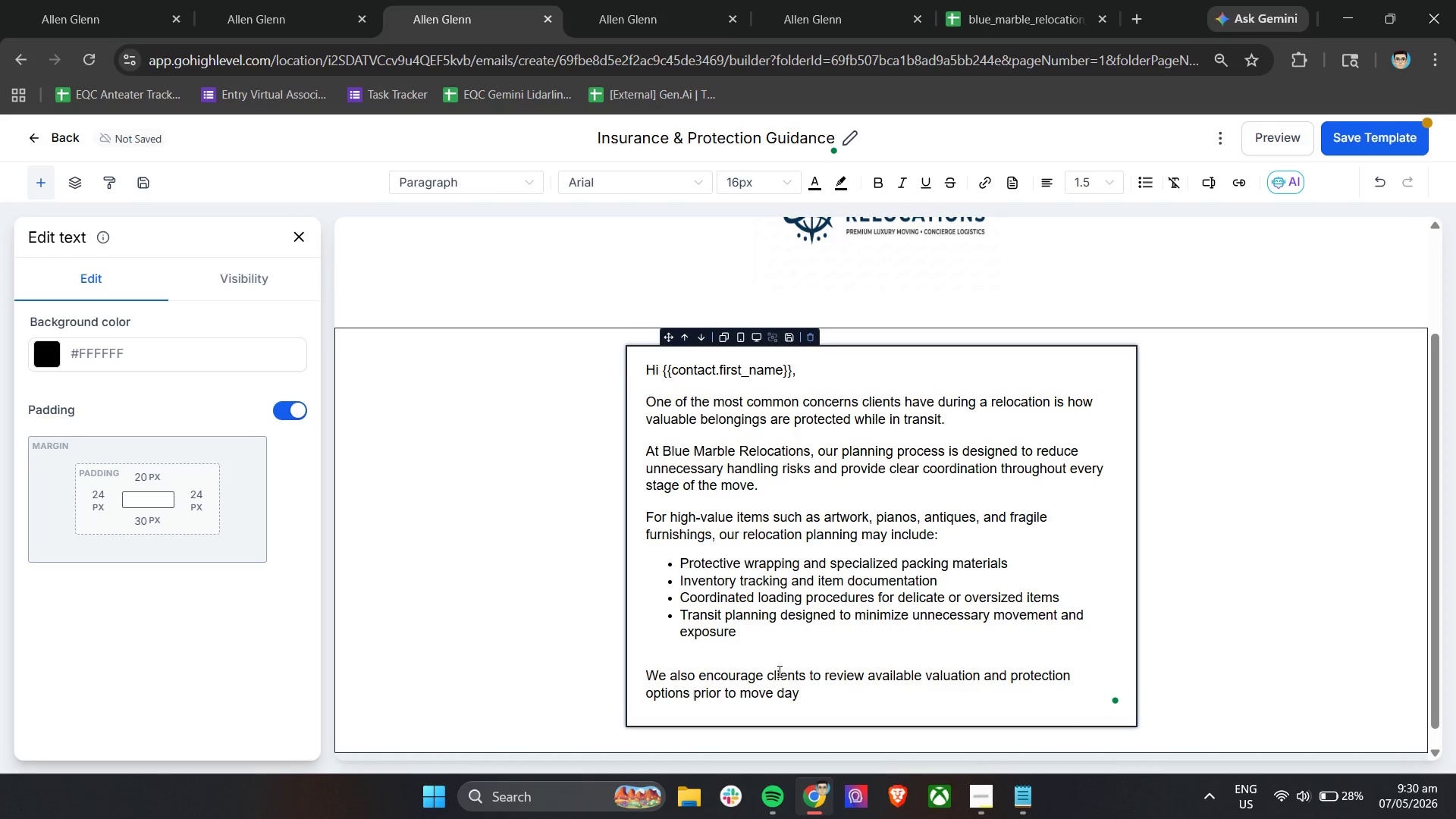 
type( so expectations, timelines, and coverage managed )
 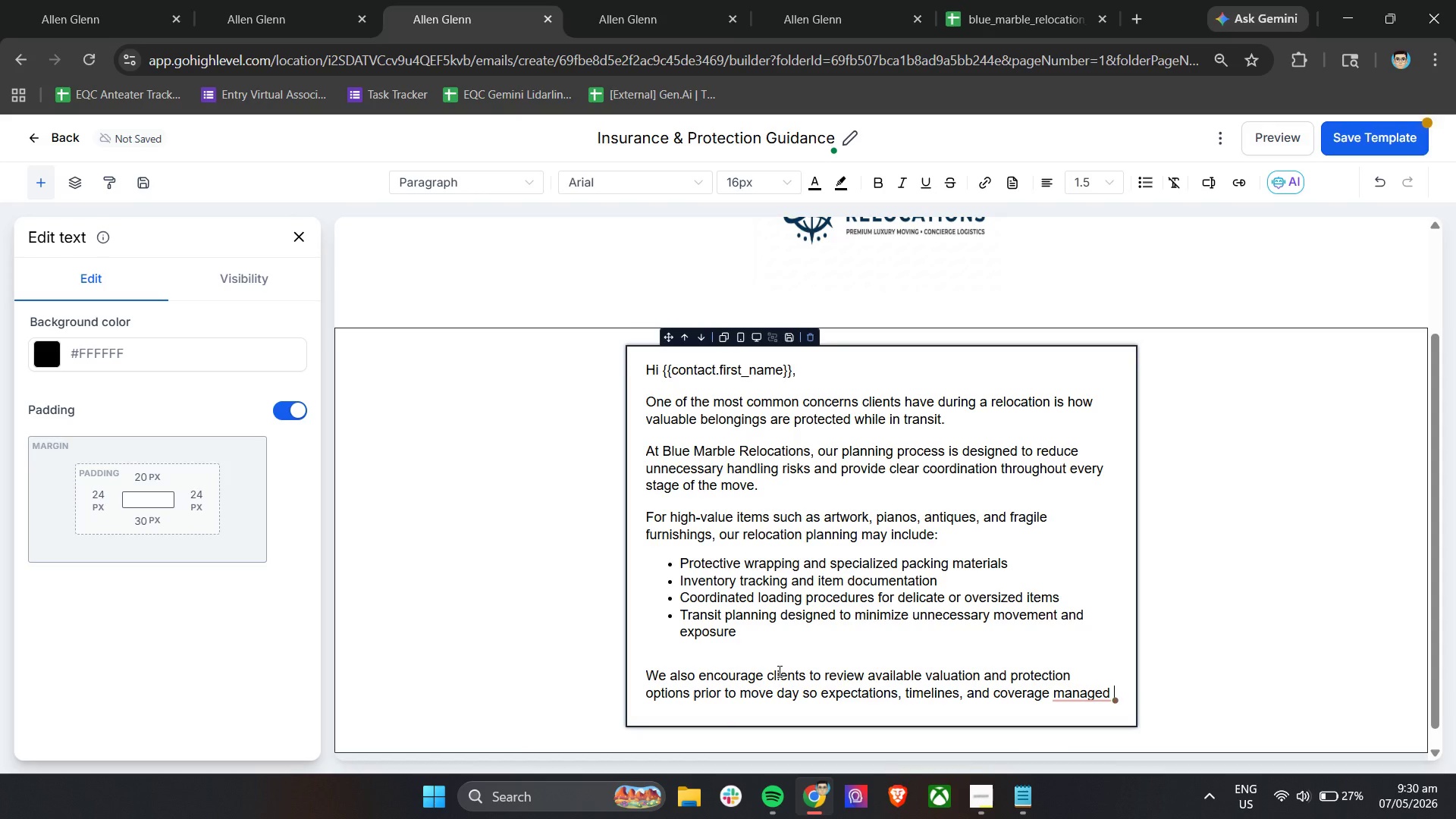 
key(Backspace)
key(Backspace)
key(Backspace)
key(Backspace)
key(Backspace)
key(Backspace)
key(Backspace)
key(Backspace)
key(Backspace)
key(Backspace)
type(e considerations are fully understood in advance.)
 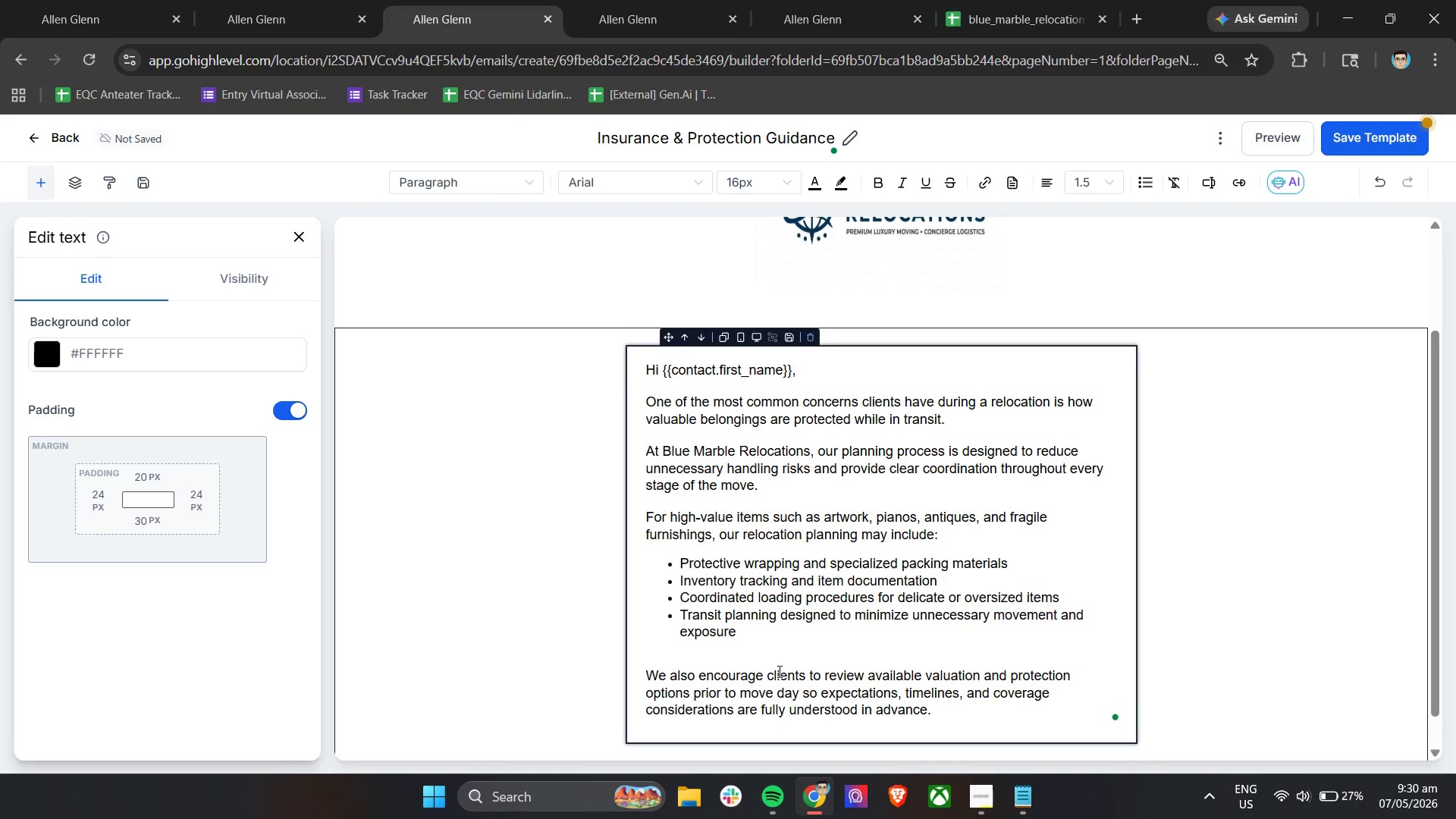 
key(Enter)
 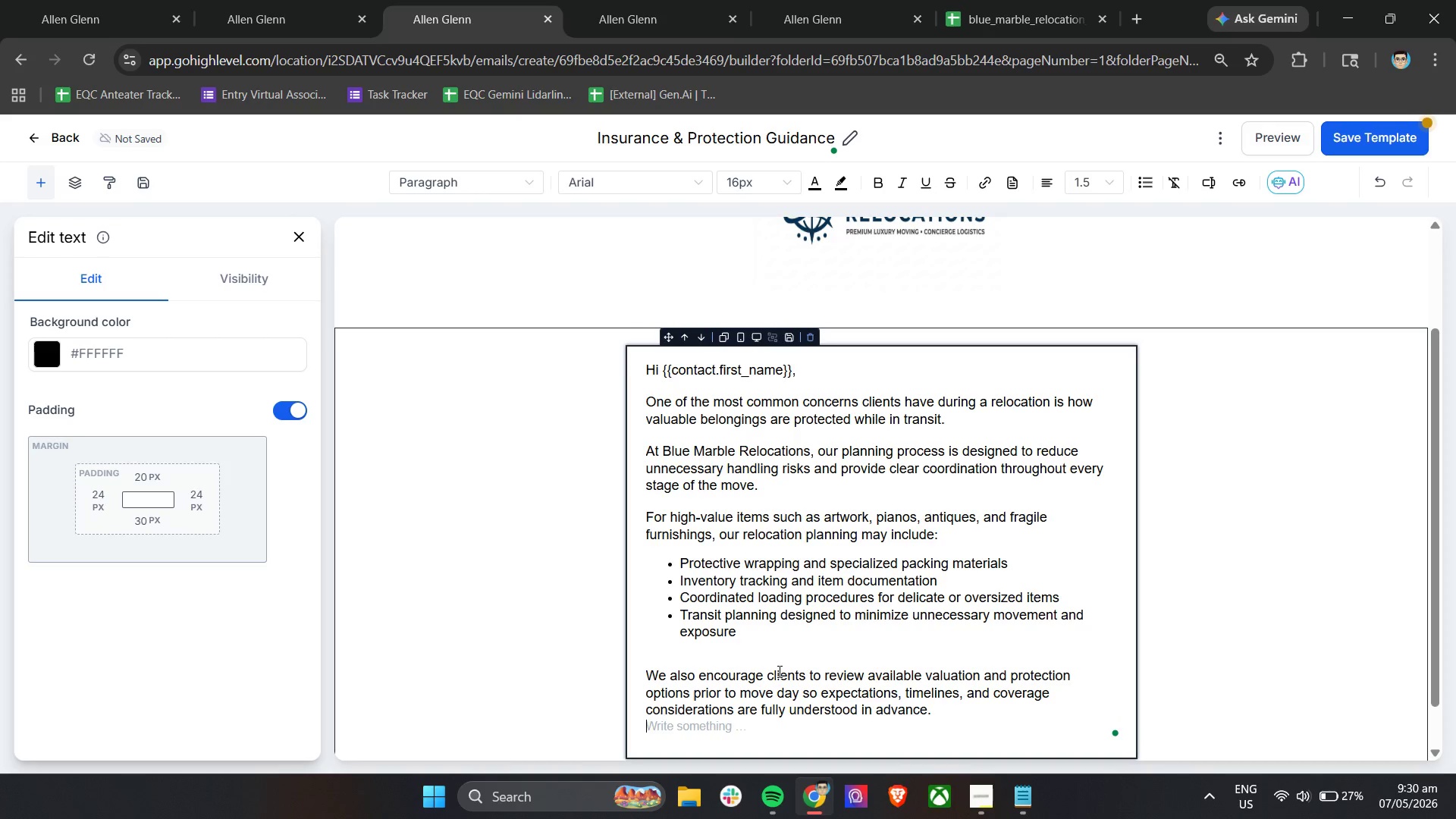 
key(Enter)
 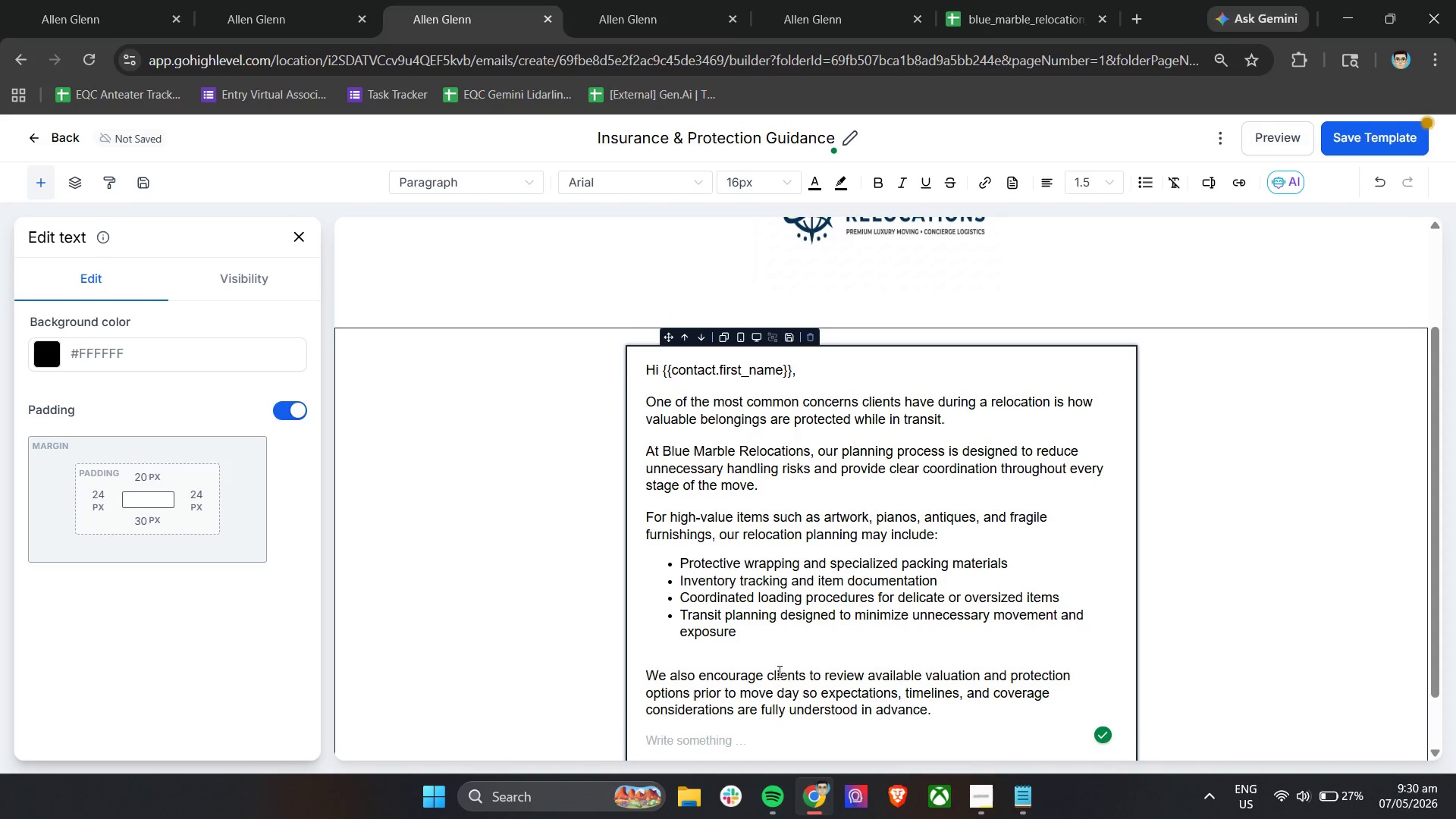 
type(Our goals)
key(Backspace)
type( is not )
 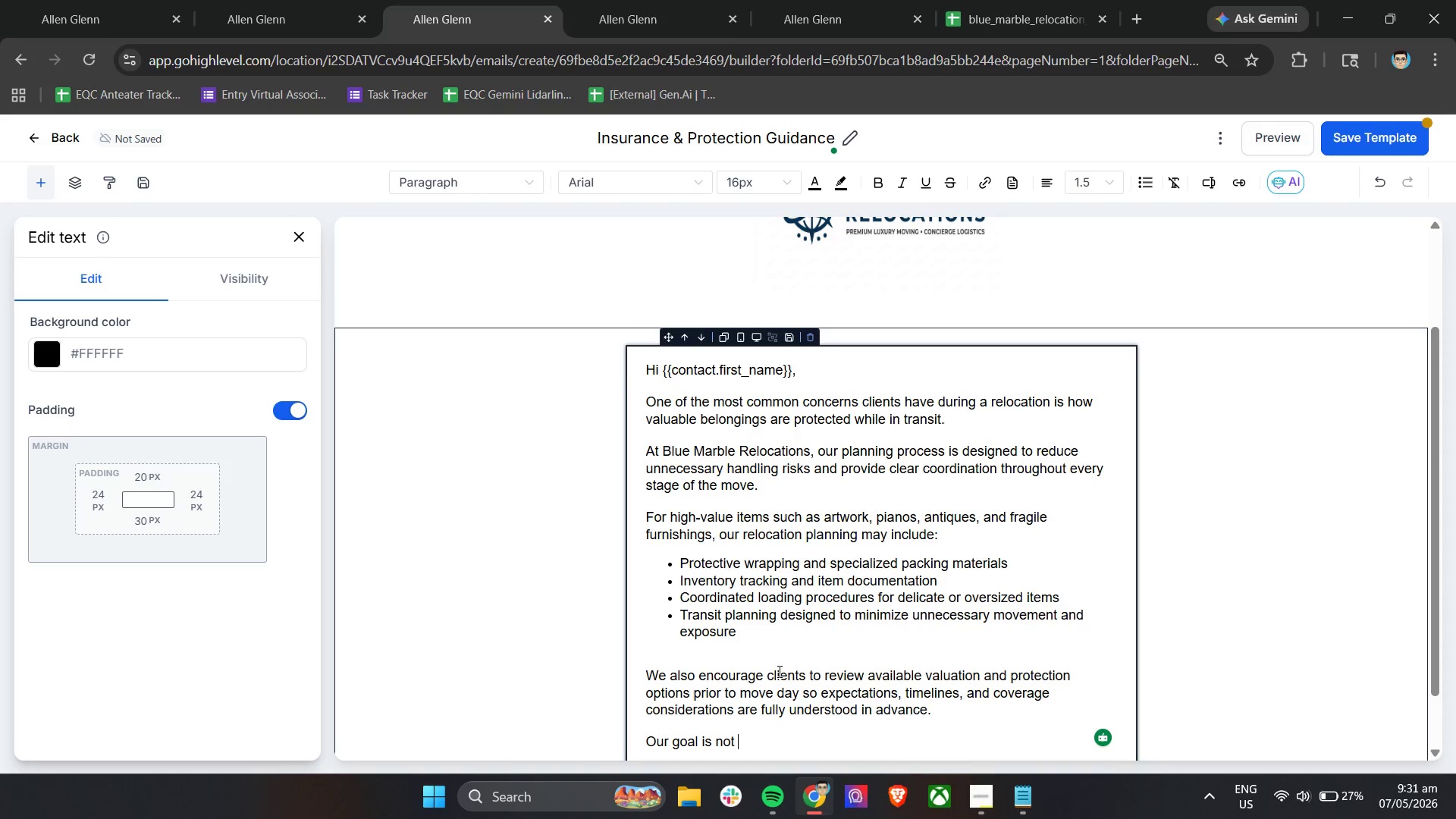 
wait(10.77)
 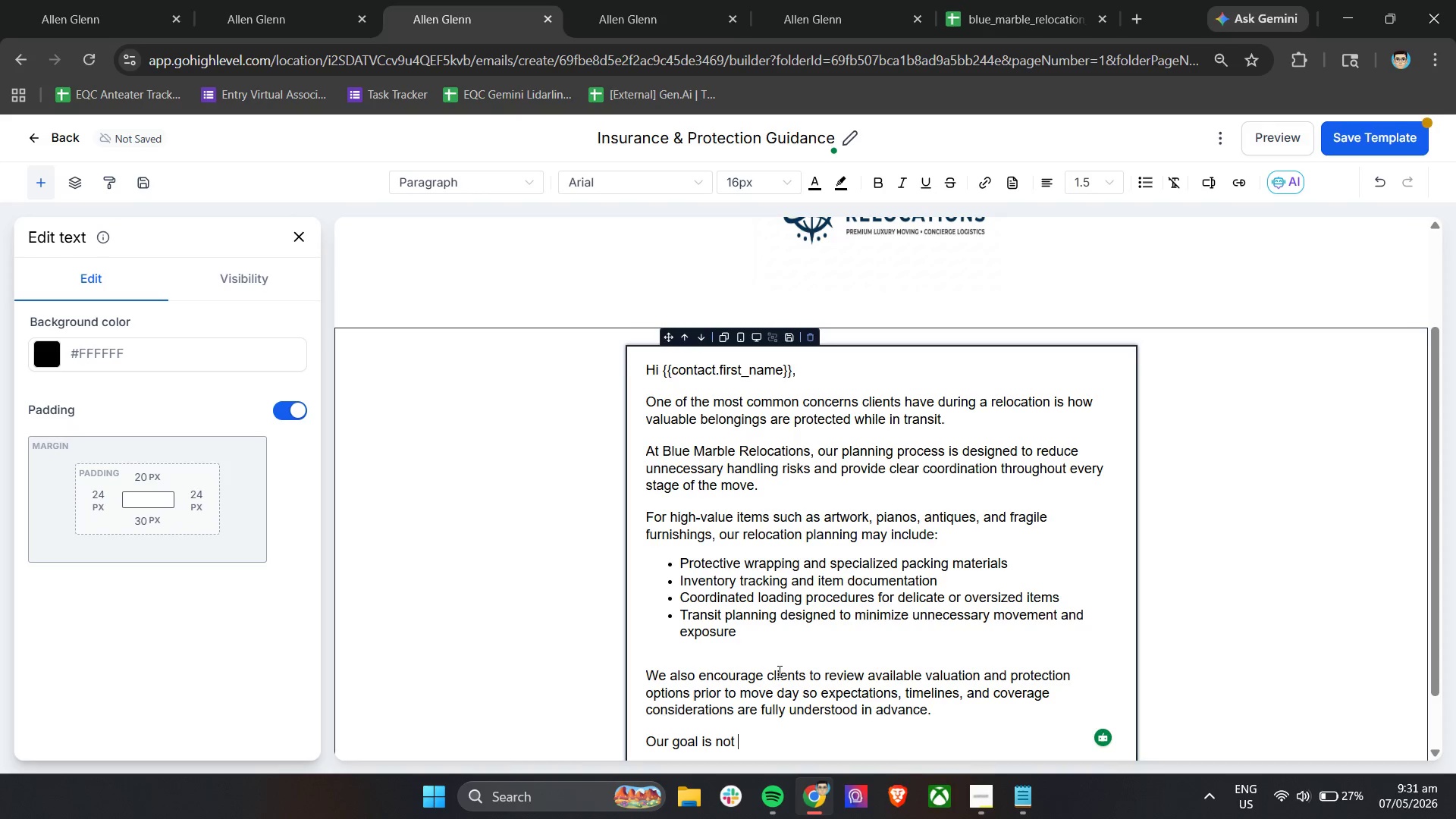 
type(transport belongings afel)
key(Backspace)
type(ly, but to provide a relocation experience that fees)
key(Backspace)
type(ls organized, transparent, and professionally managed from beginning to end.)
 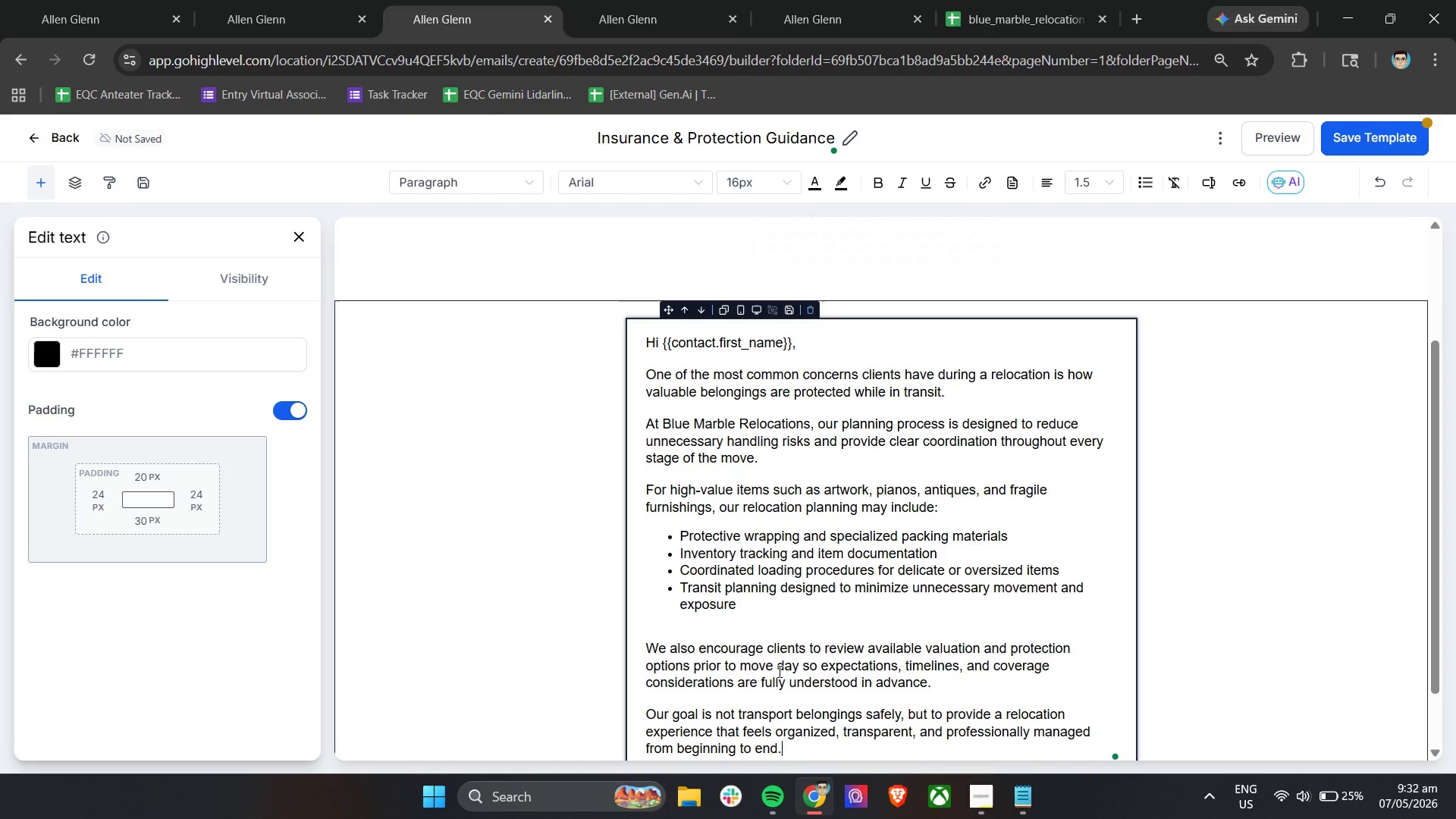 
key(Enter)
 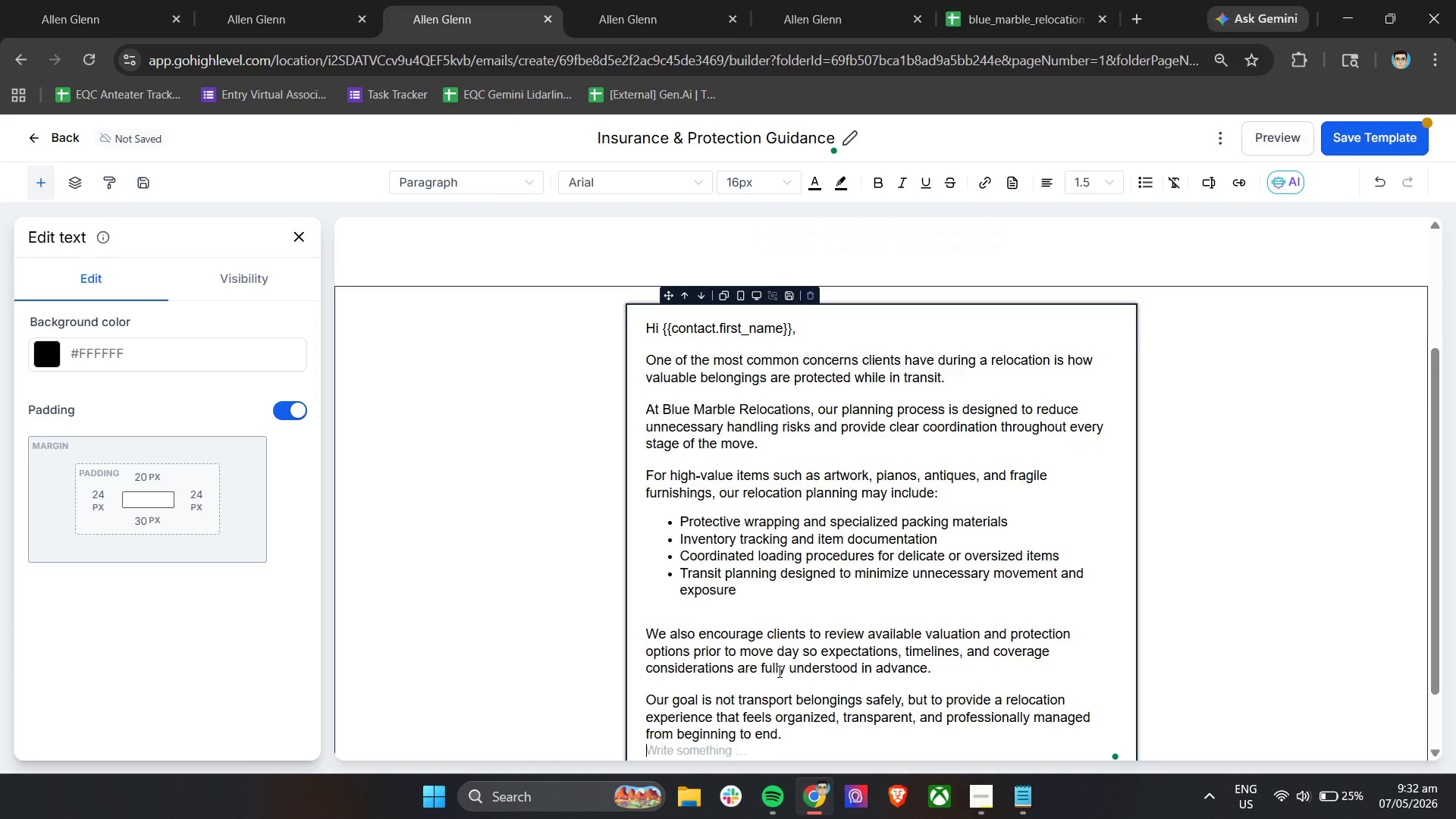 
key(Enter)
 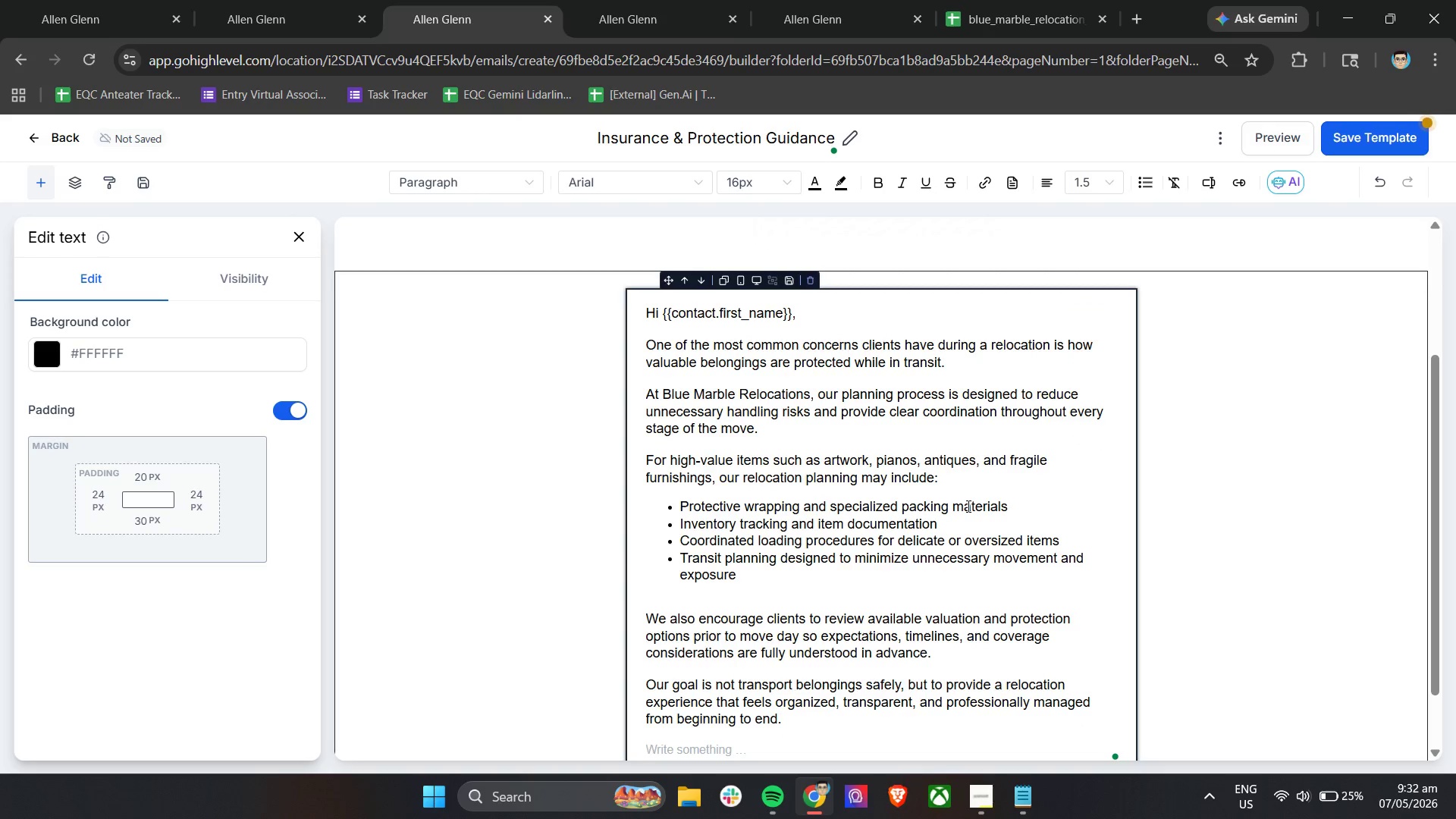 
scroll: coordinate [967, 506], scroll_direction: down, amount: 4.0
 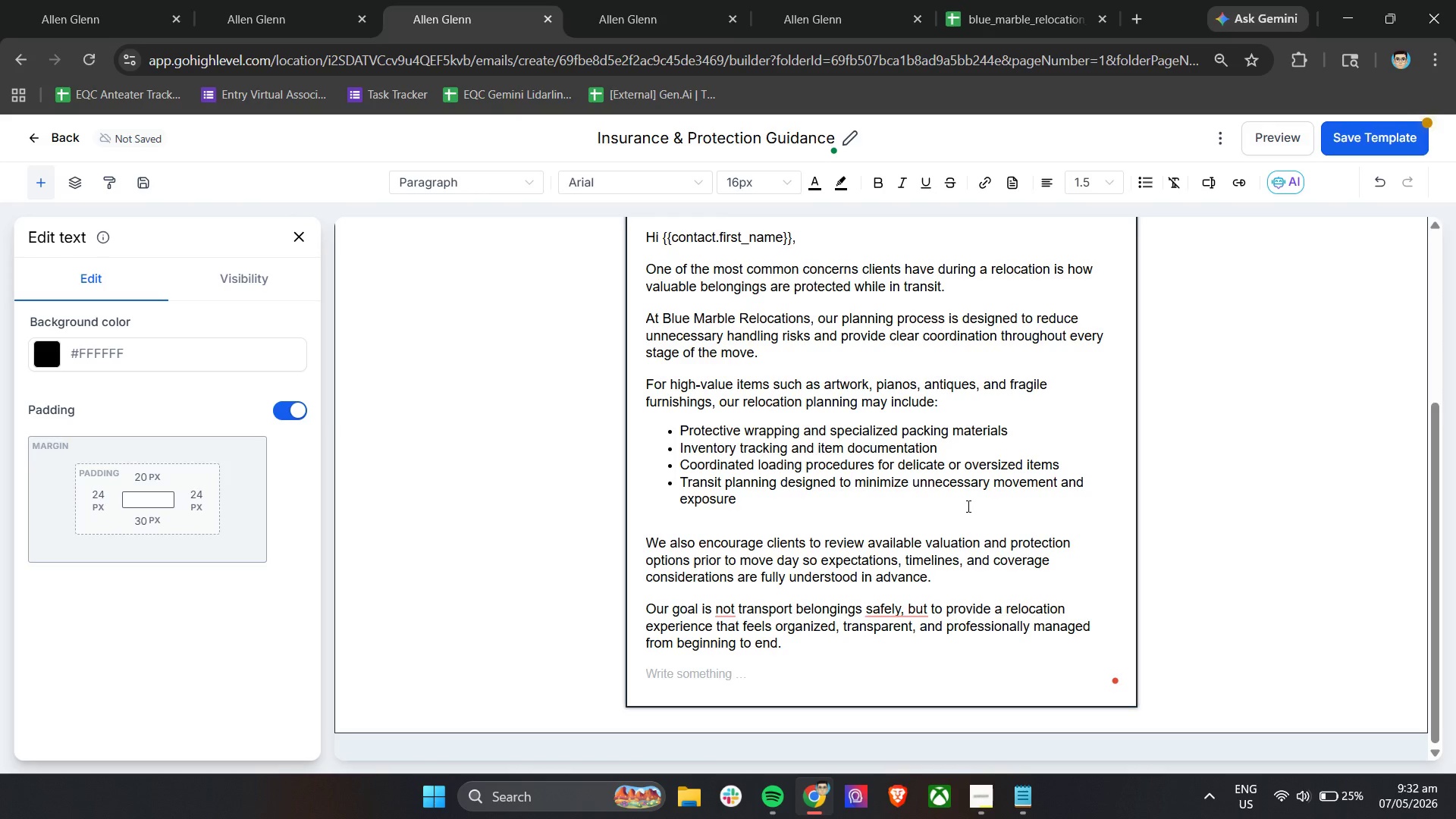 
mouse_move([732, 627])
 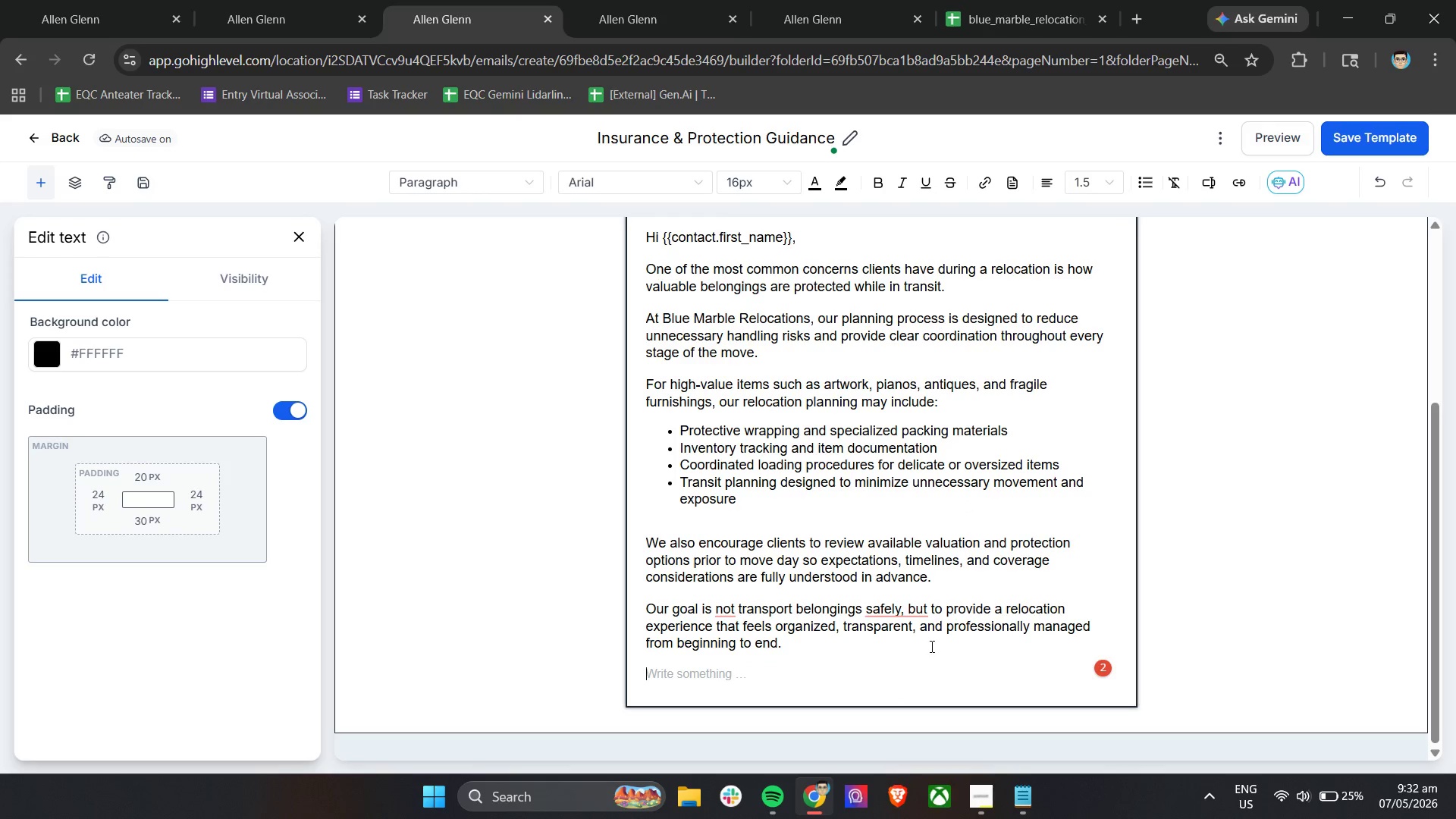 
left_click([736, 609])
 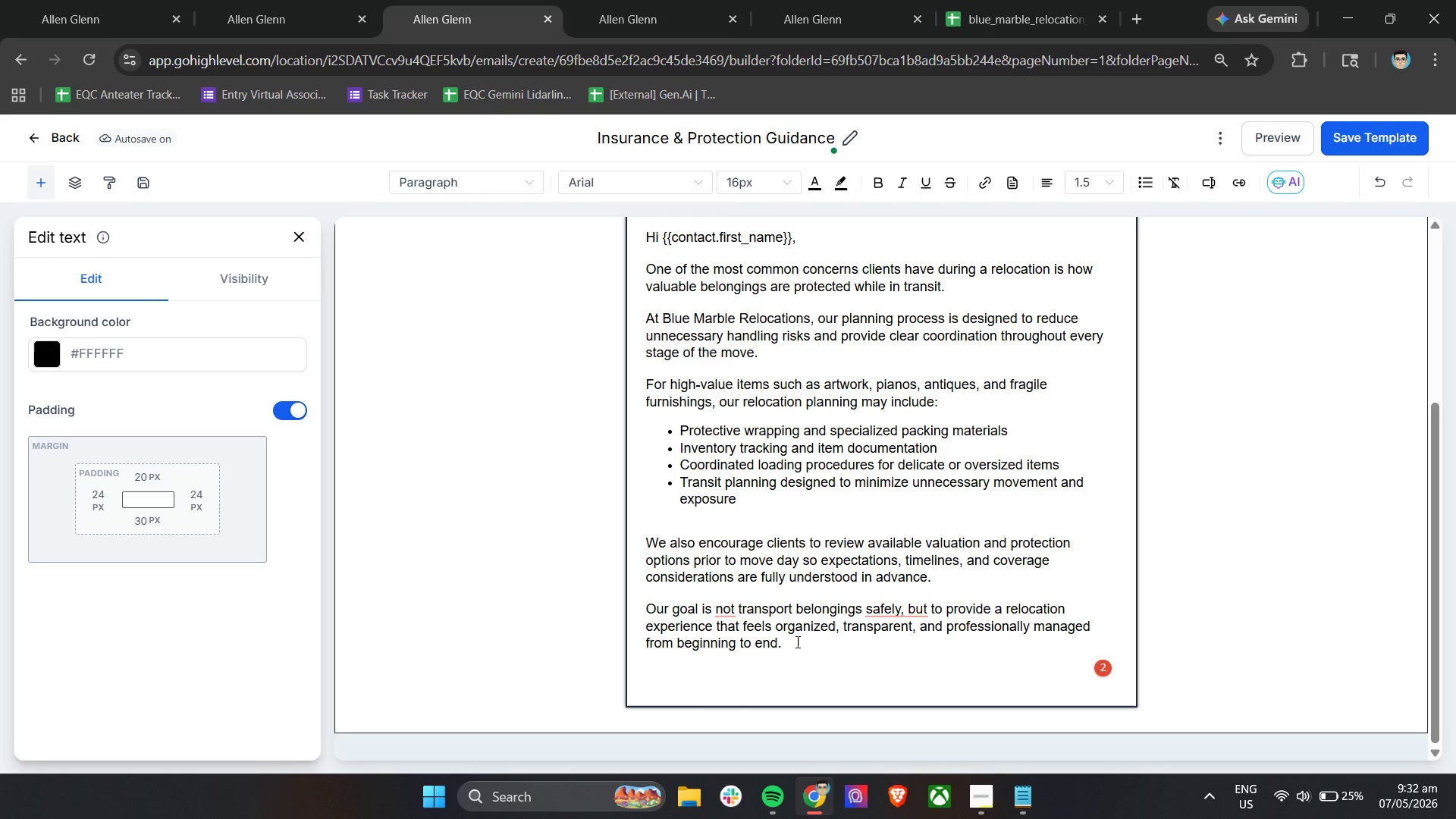 
type( only to)
 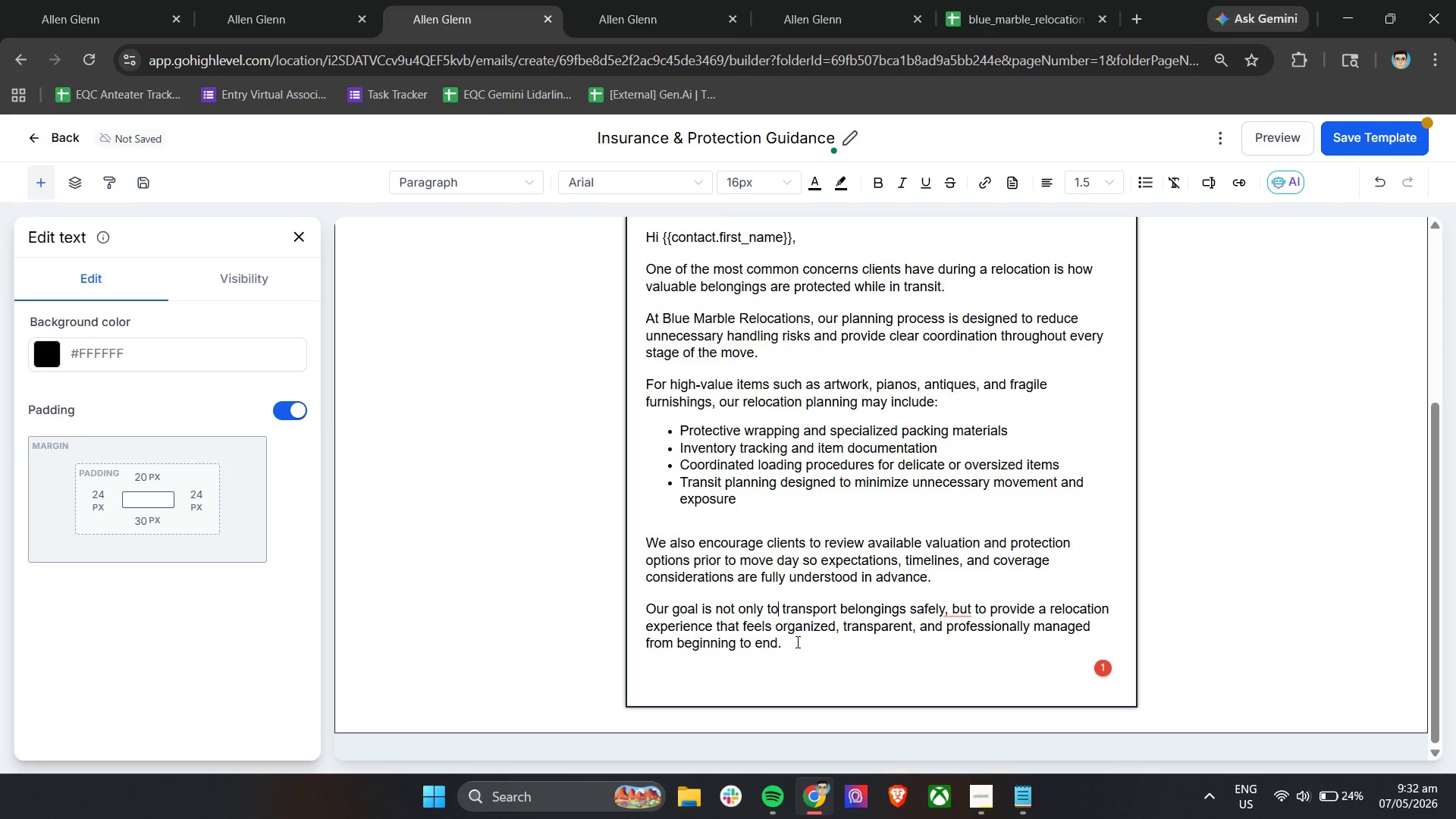 
wait(7.29)
 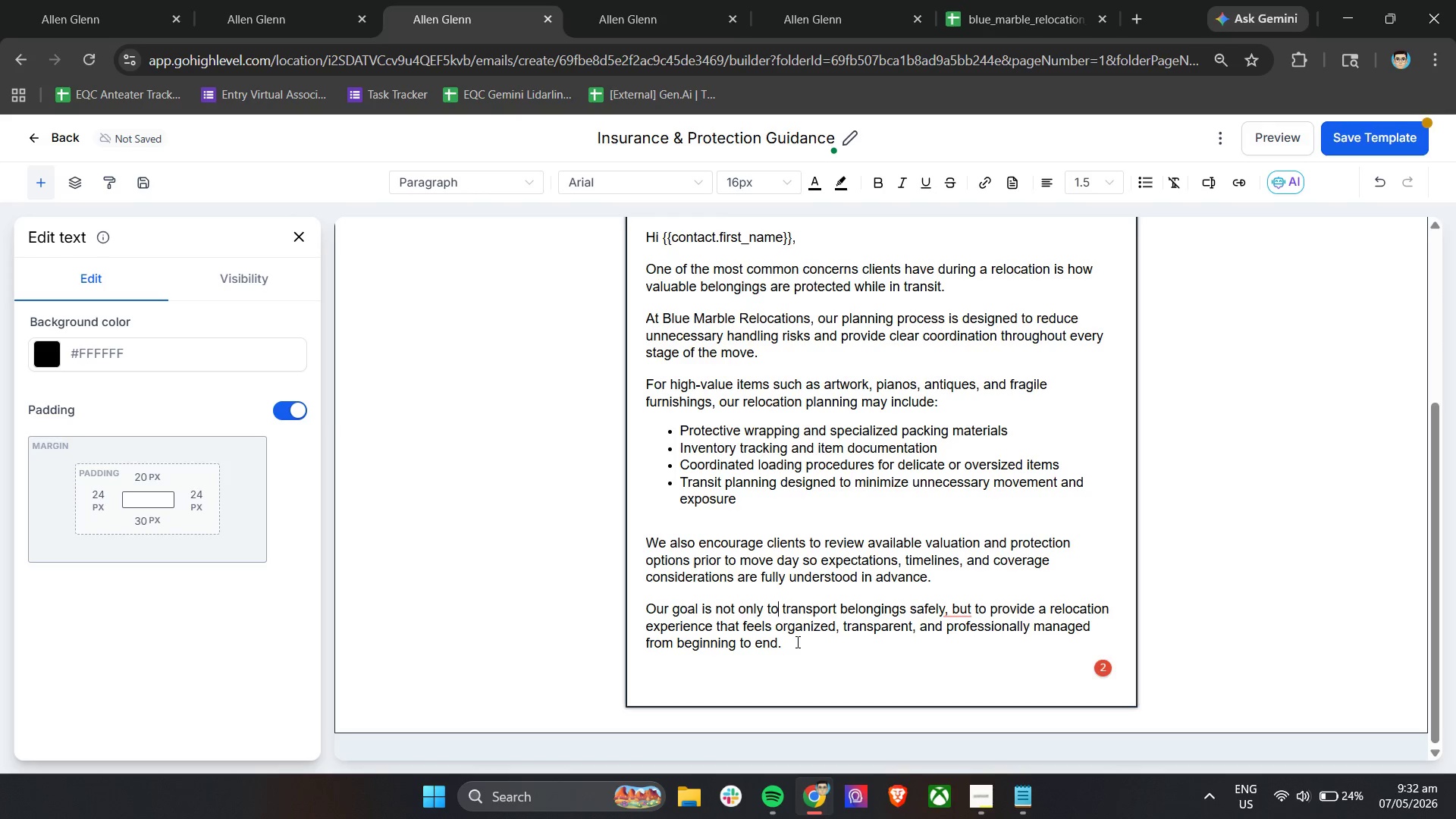 
mouse_move([963, 631])
 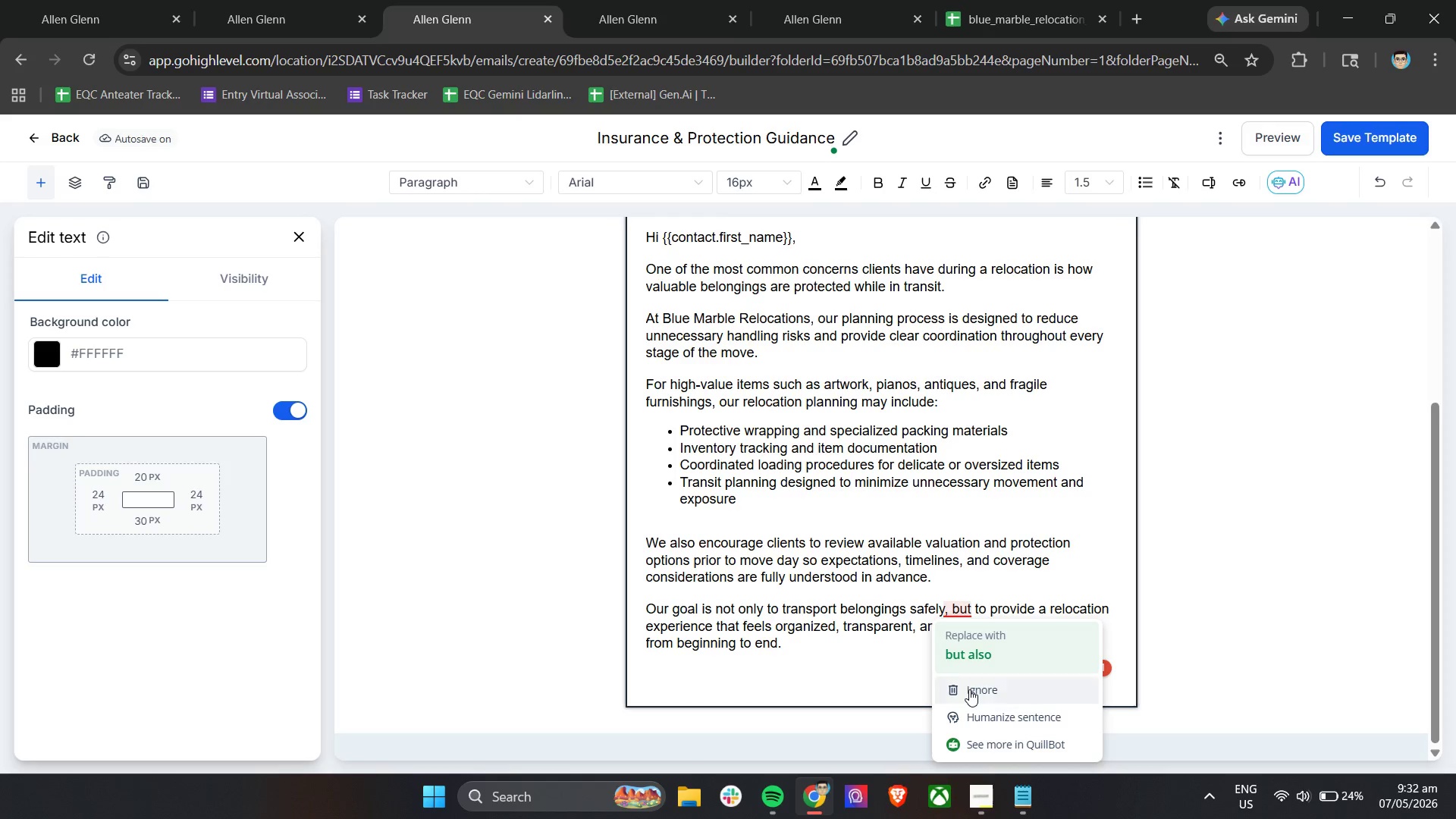 
left_click([969, 689])
 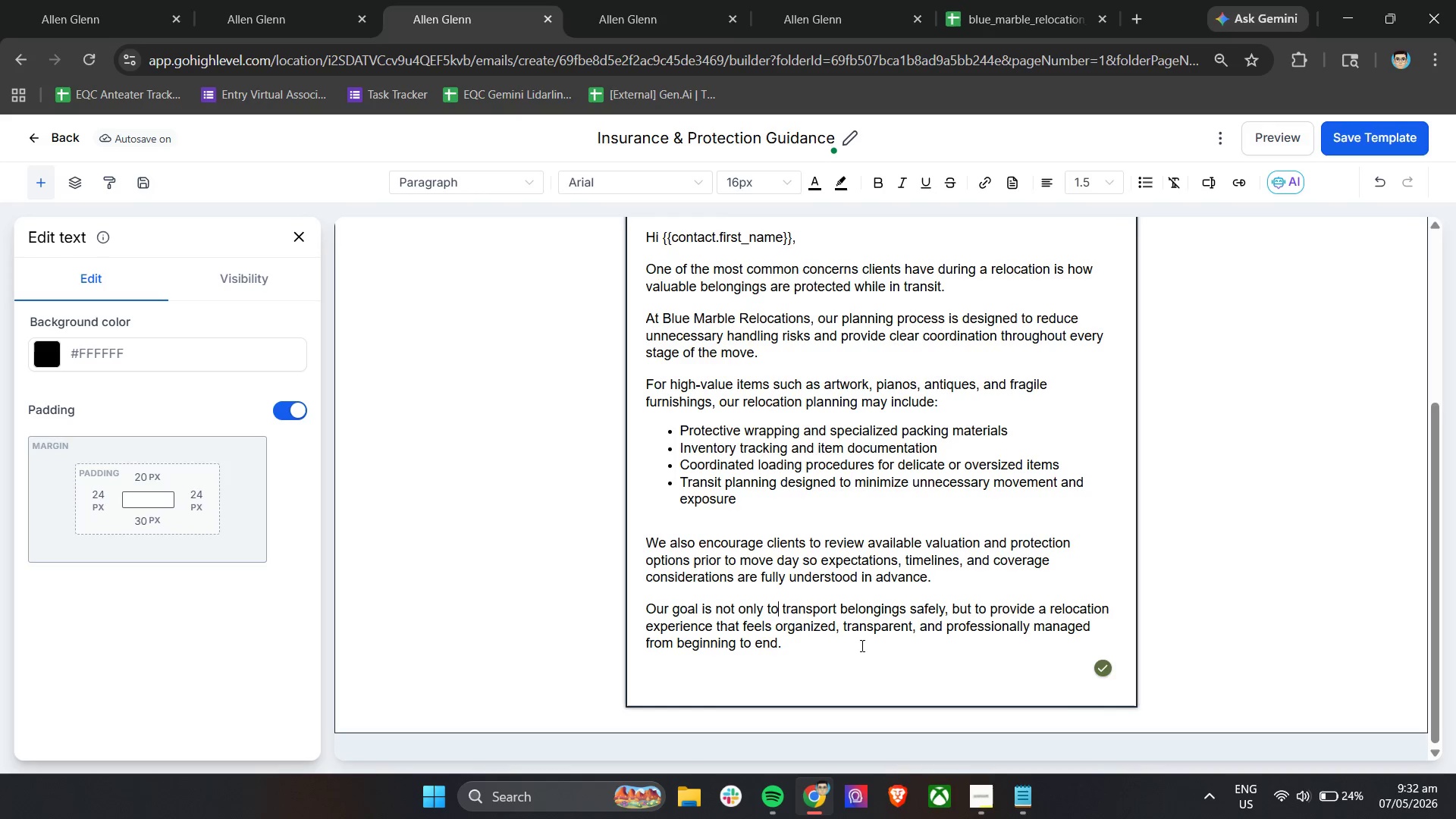 
left_click([861, 645])
 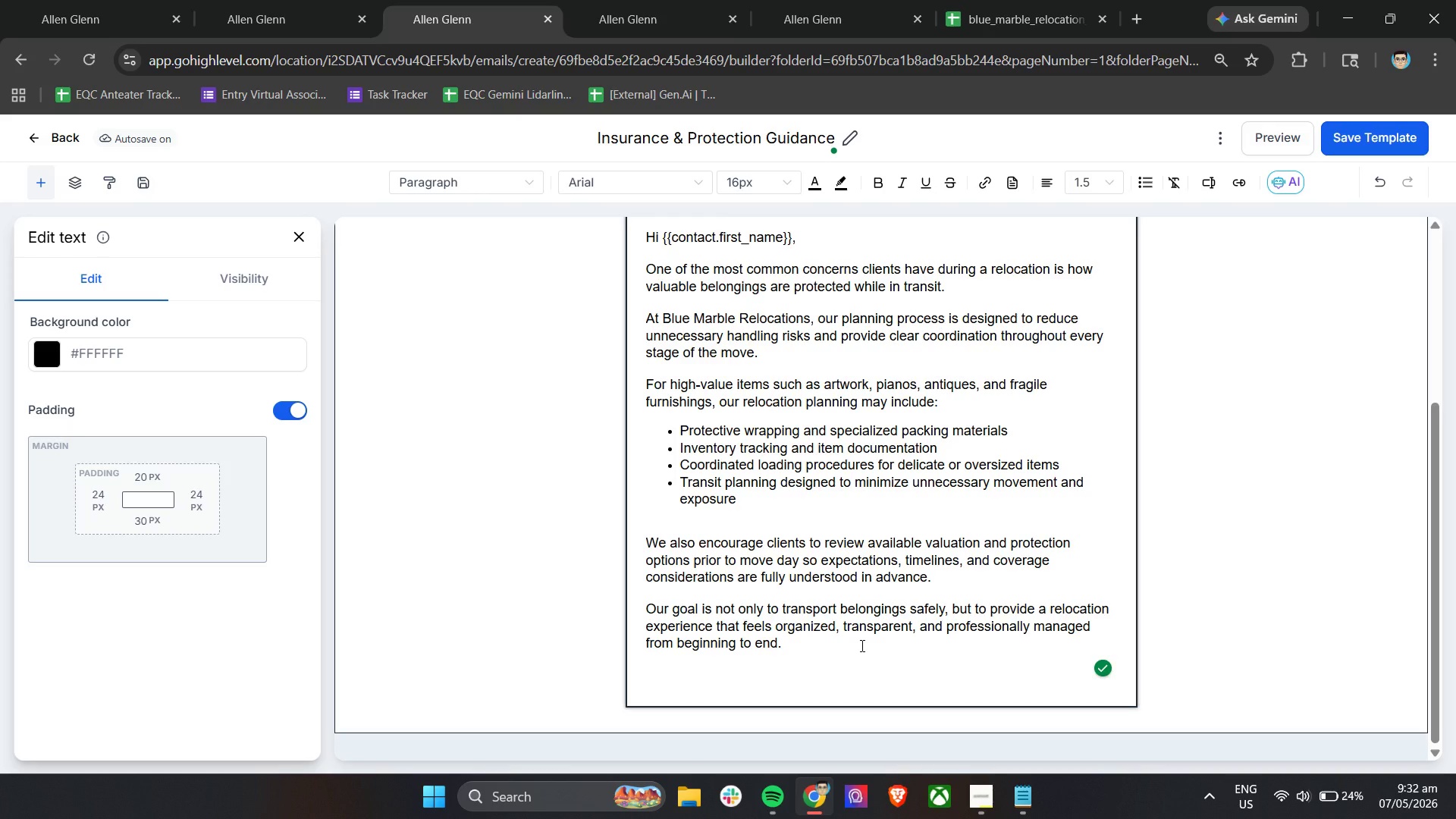 
key(ArrowLeft)
 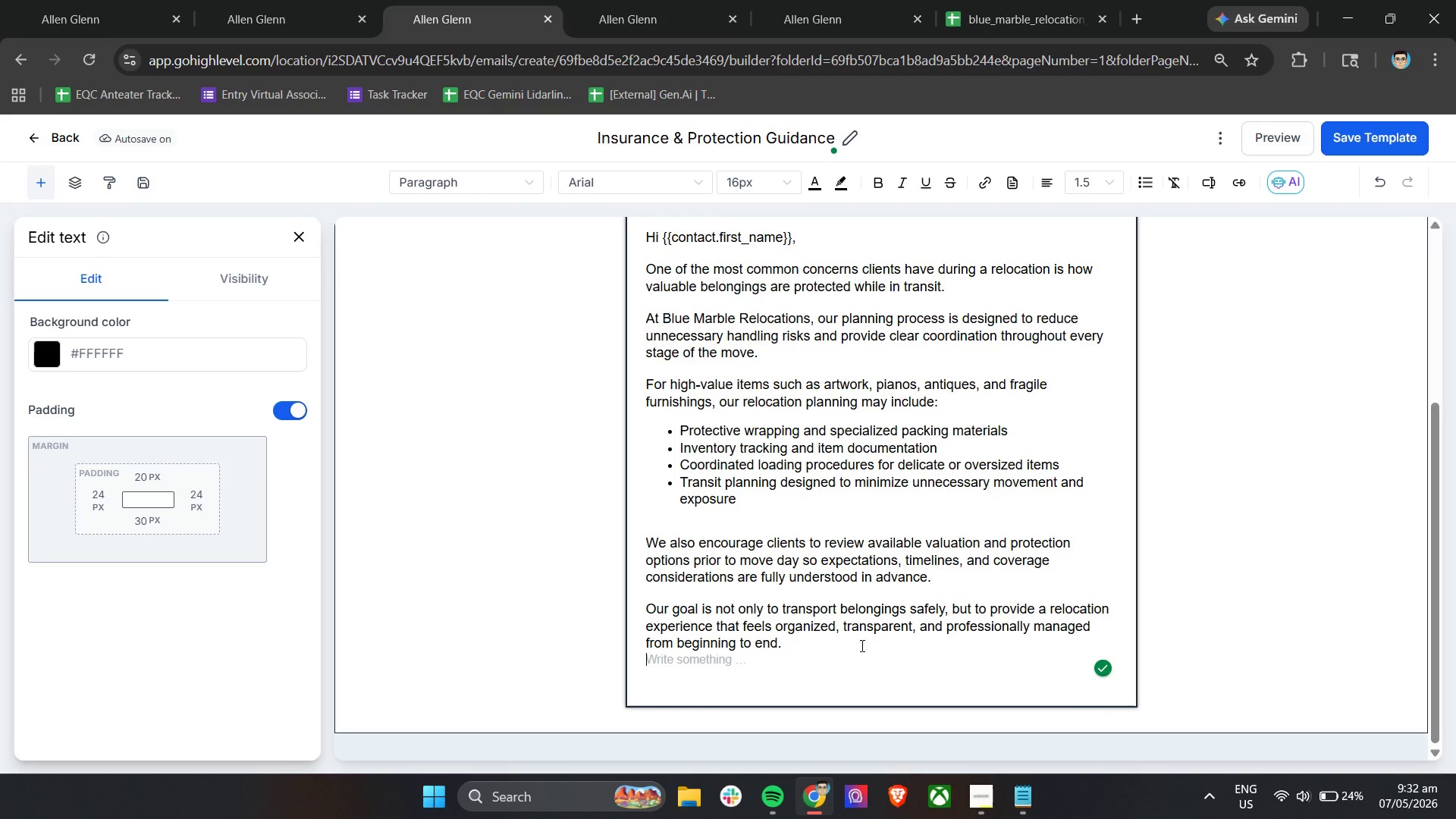 
key(ArrowDown)
 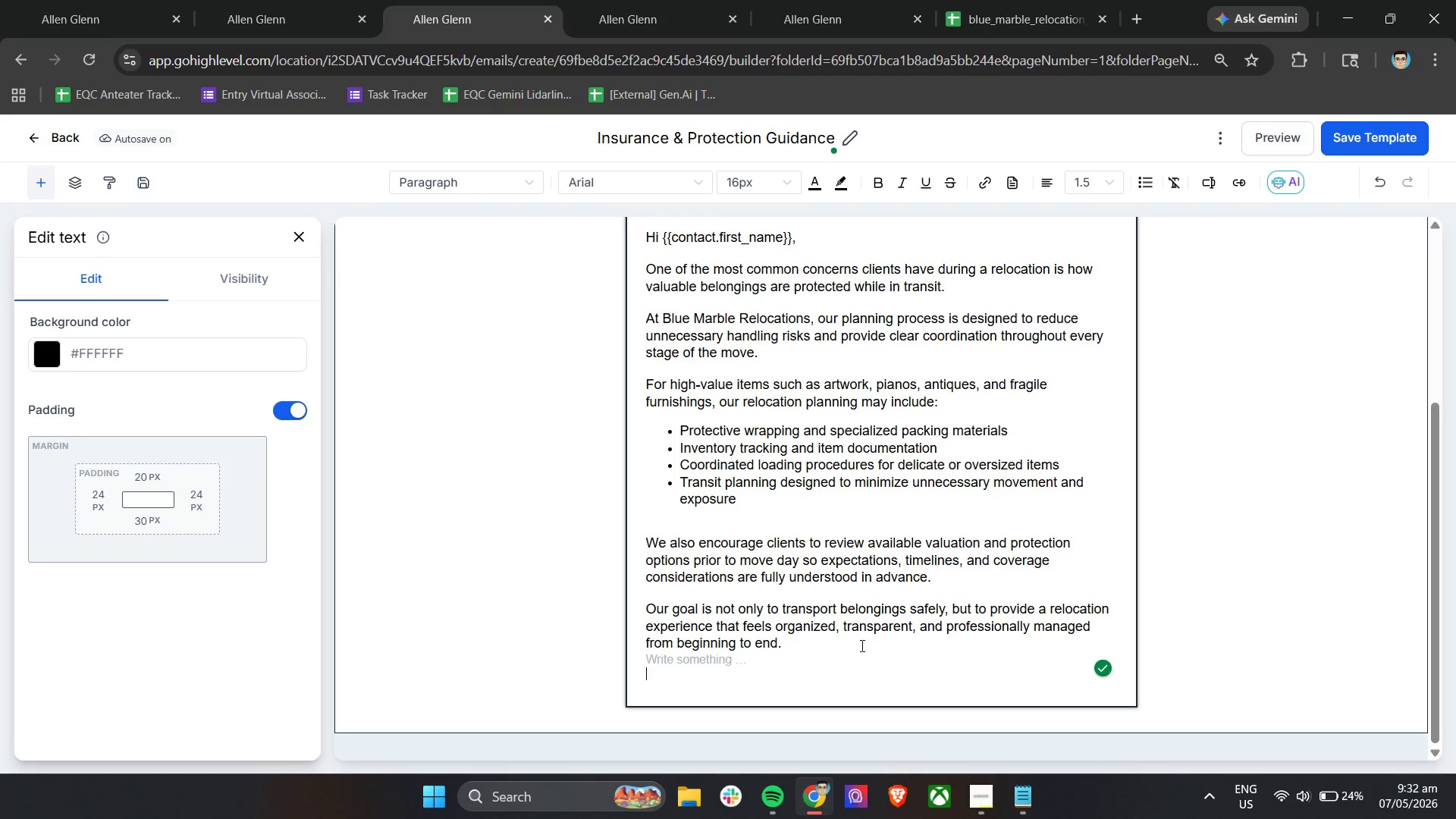 
key(ArrowDown)
 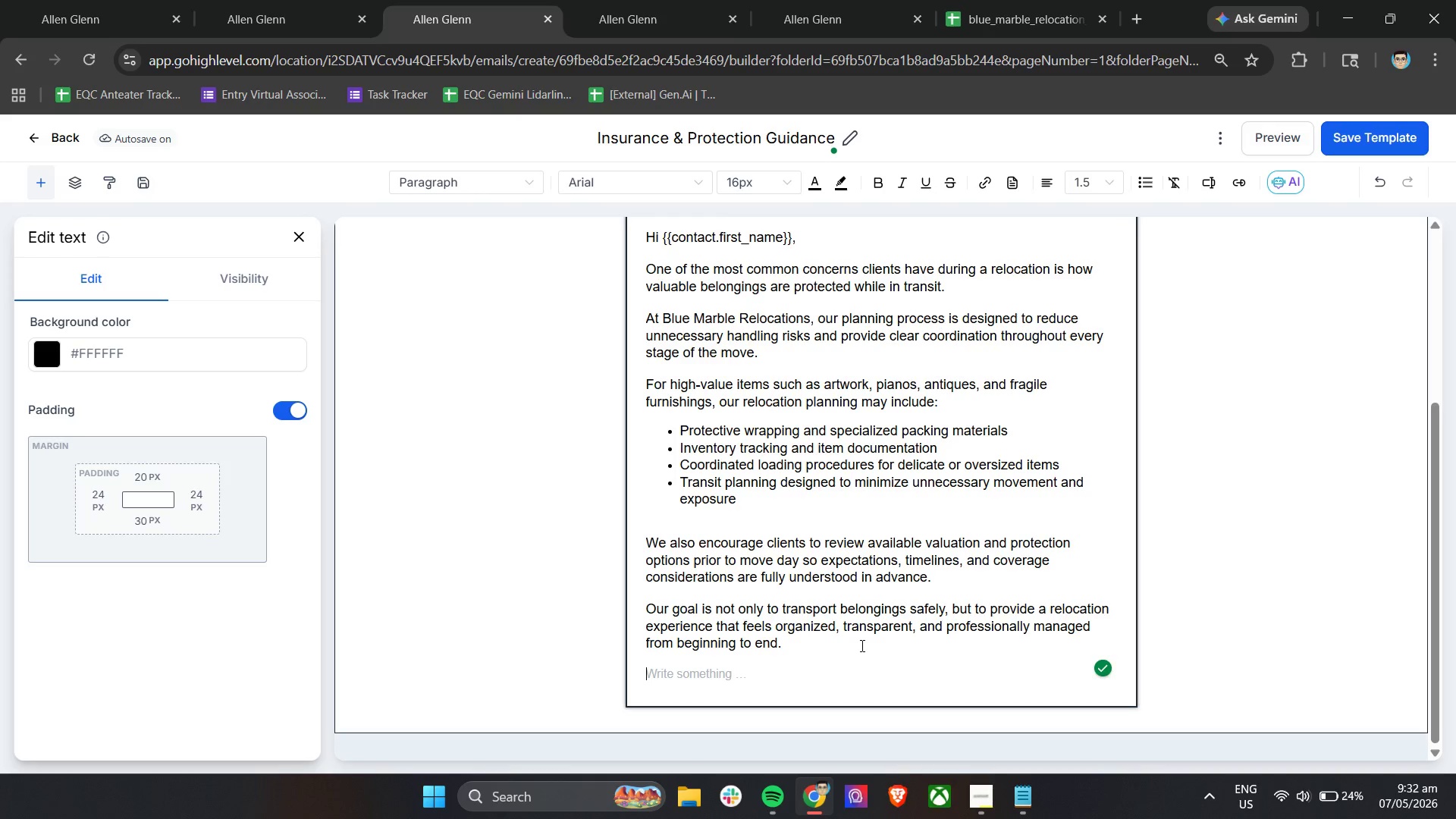 
key(ArrowDown)
 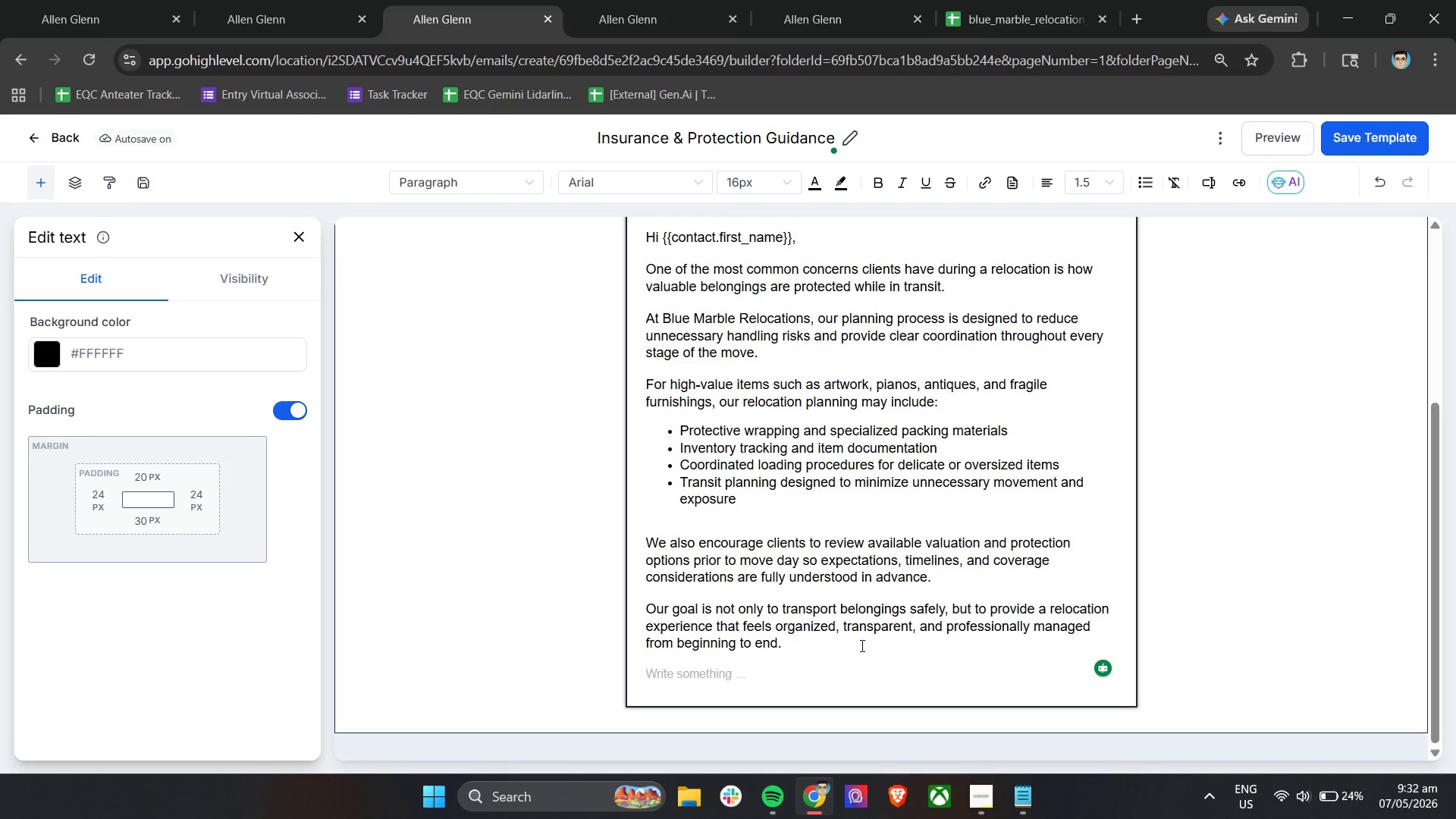 
type(If you would like additional guidance regarding protection options or handling procedures )
key(Backspace)
type(, out team)
key(Backspace)
key(Backspace)
key(Backspace)
key(Backspace)
key(Backspace)
type(r )
key(Backspace)
key(Backspace)
type(r)
key(Backspace)
key(Backspace)
type(r tam would be happy to walk you through th e)
key(Backspace)
key(Backspace)
type(e process.)
 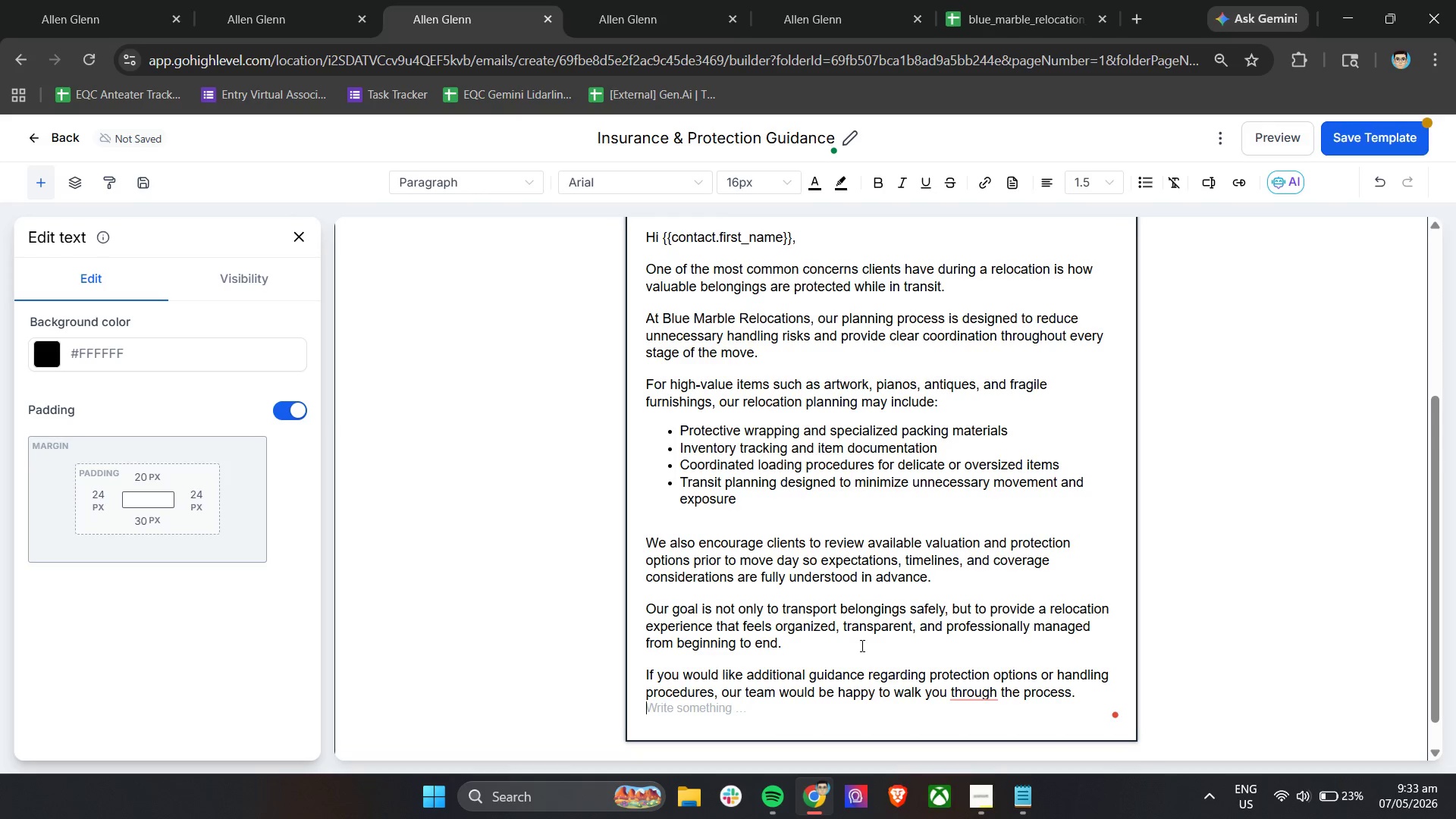 
key(Enter)
 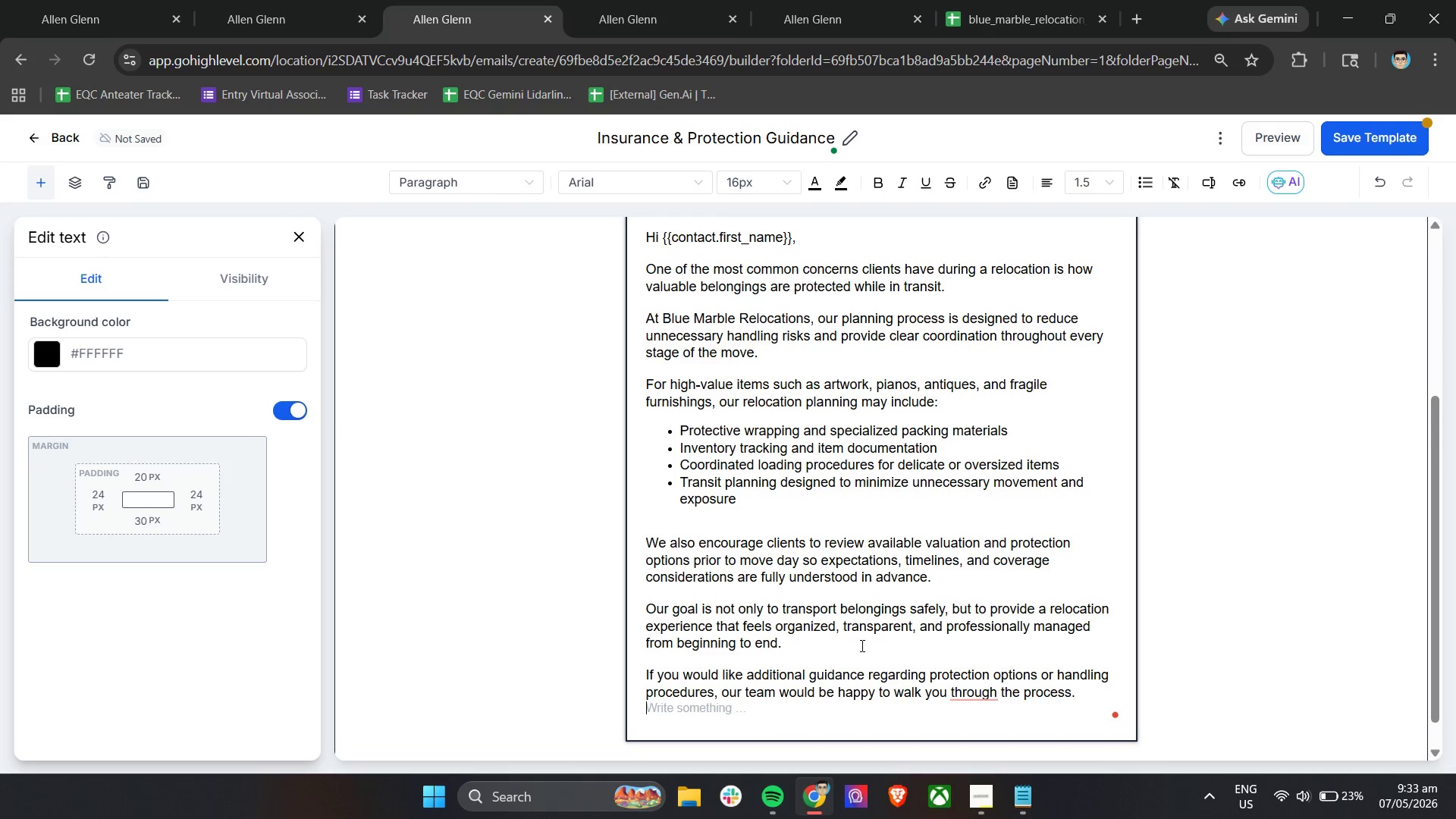 
key(Enter)
 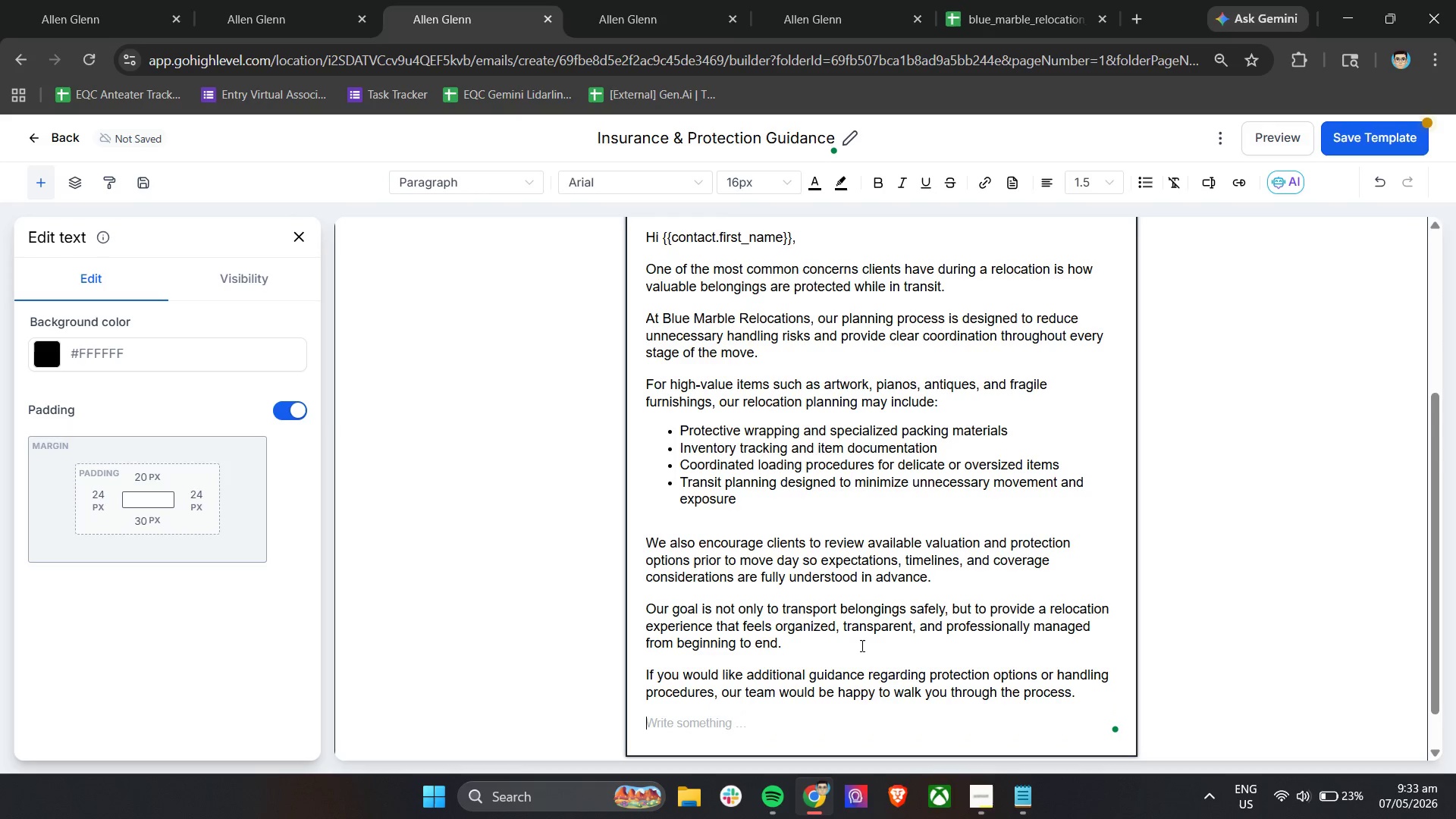 
key(ArrowDown)
 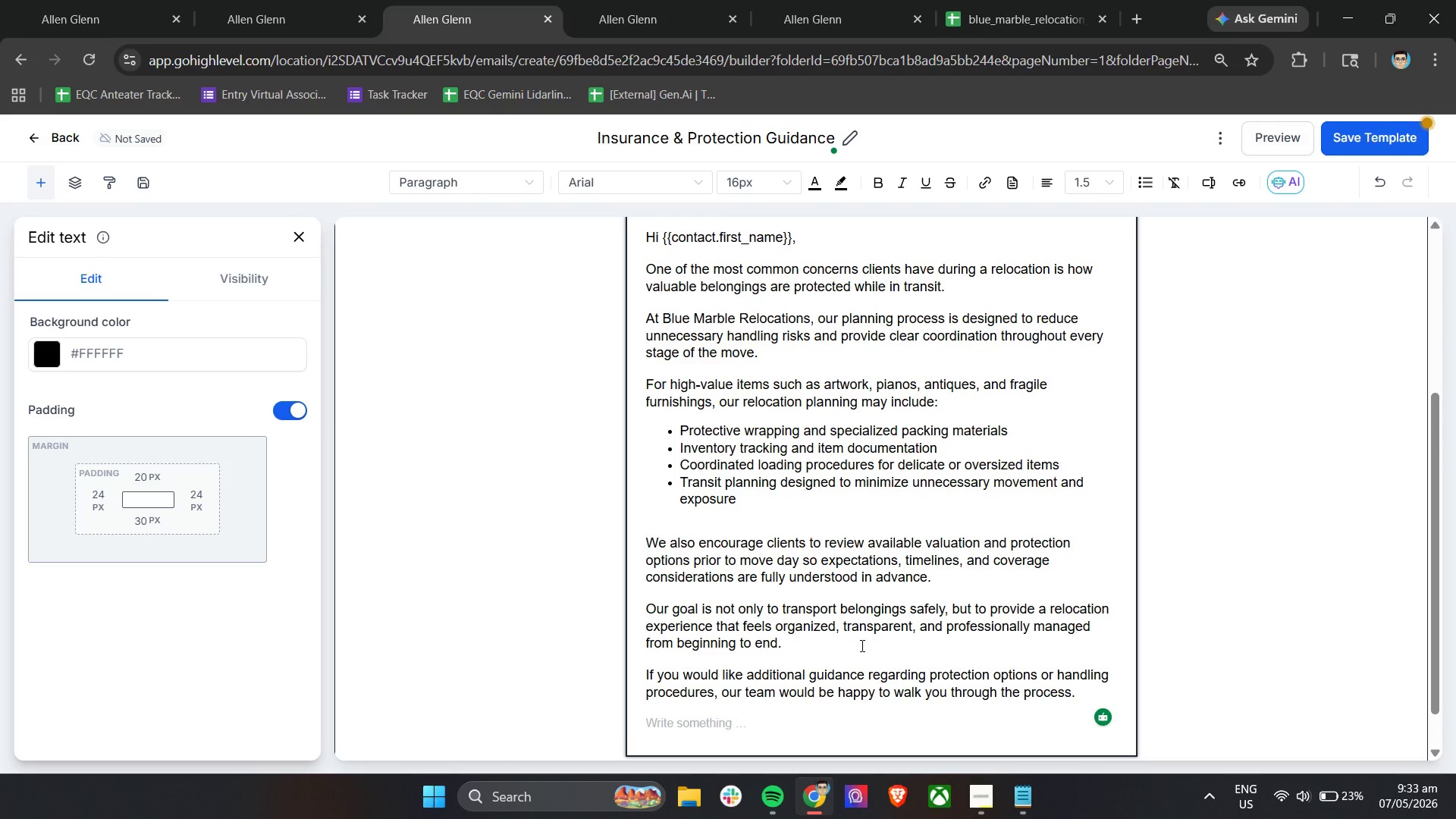 
type(Warm Regar)
key(Backspace)
key(Backspace)
key(Backspace)
key(Backspace)
key(Backspace)
type(regards,)
 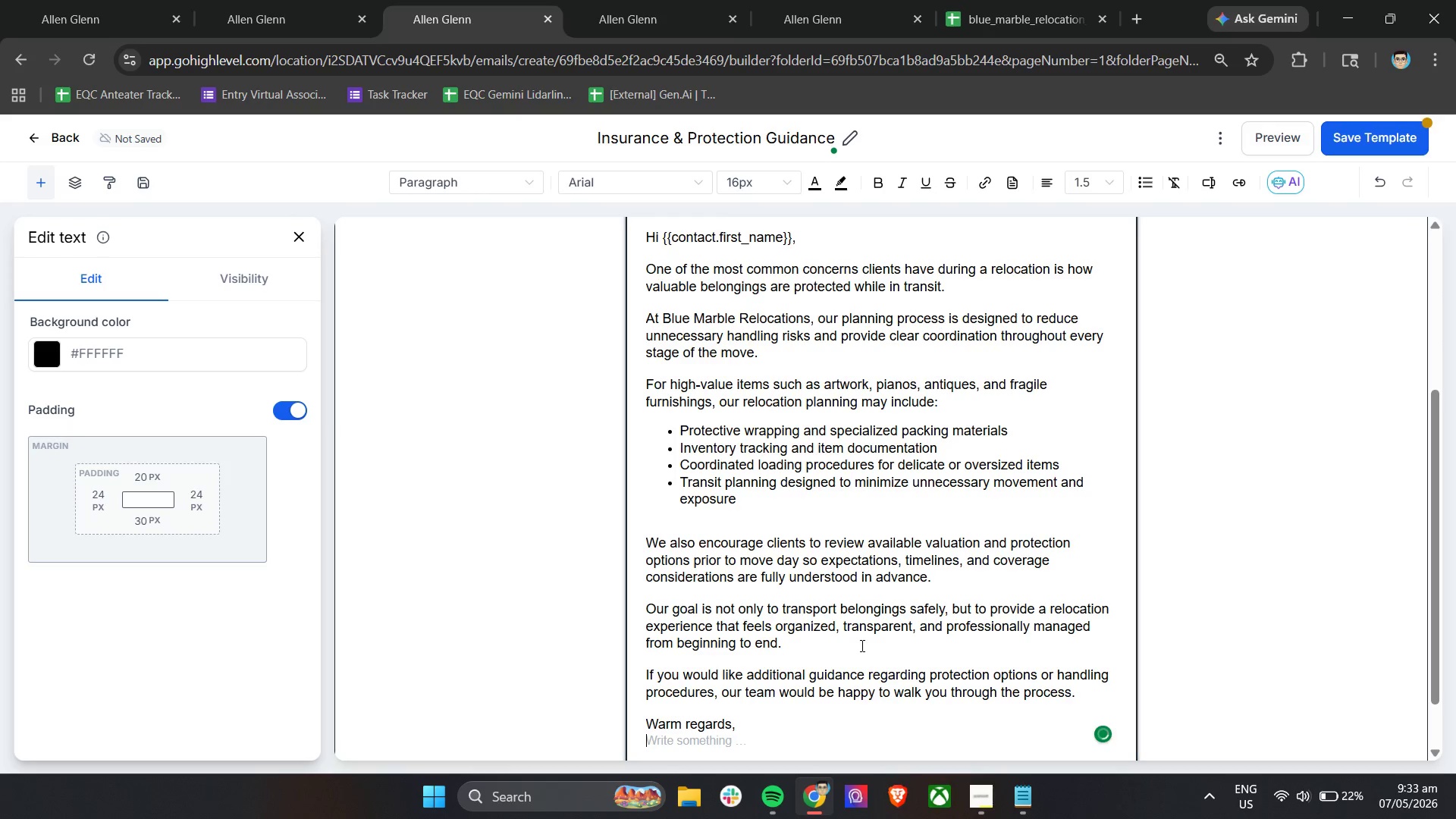 
 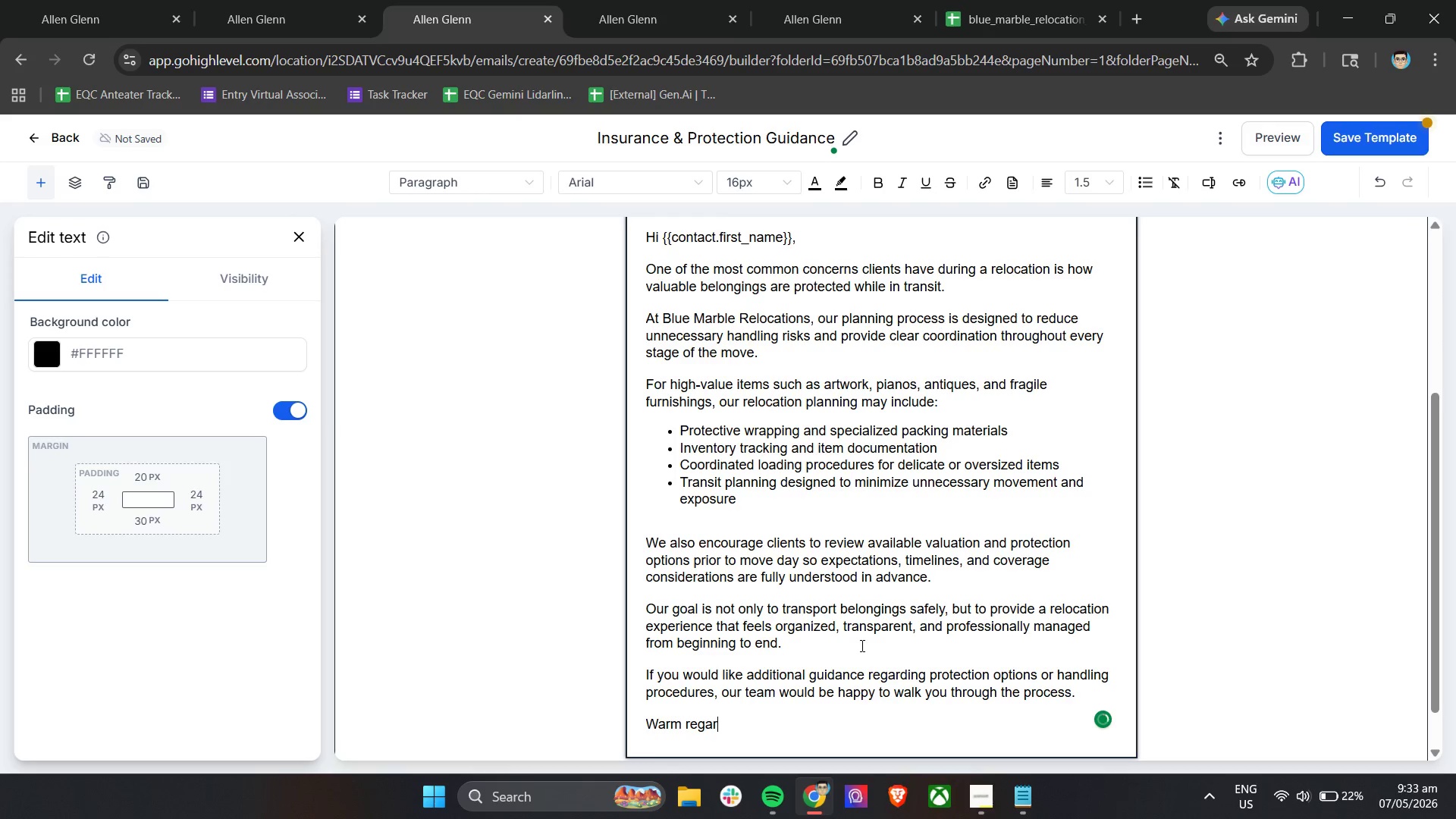 
key(Enter)
 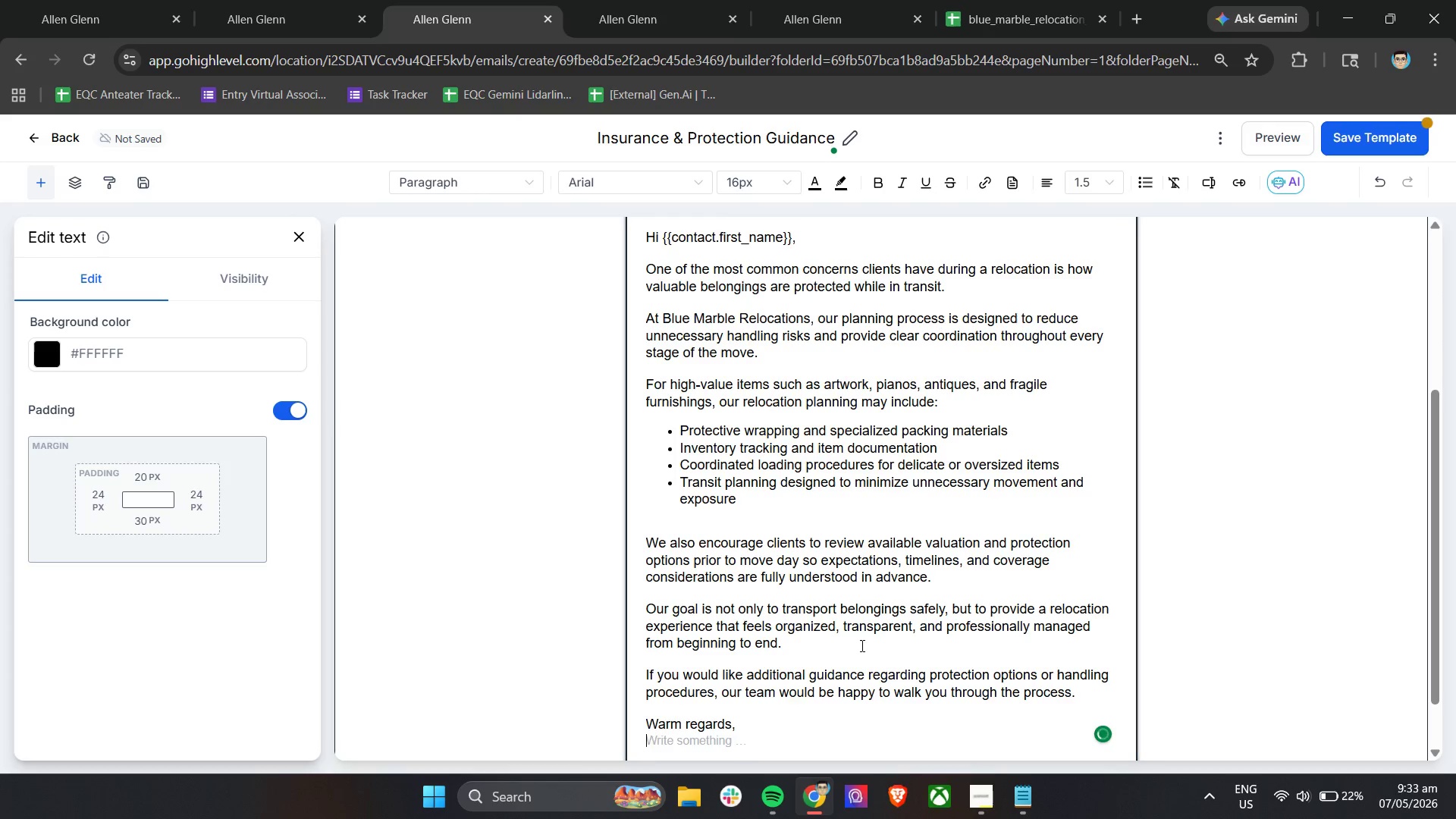 
key(Enter)
 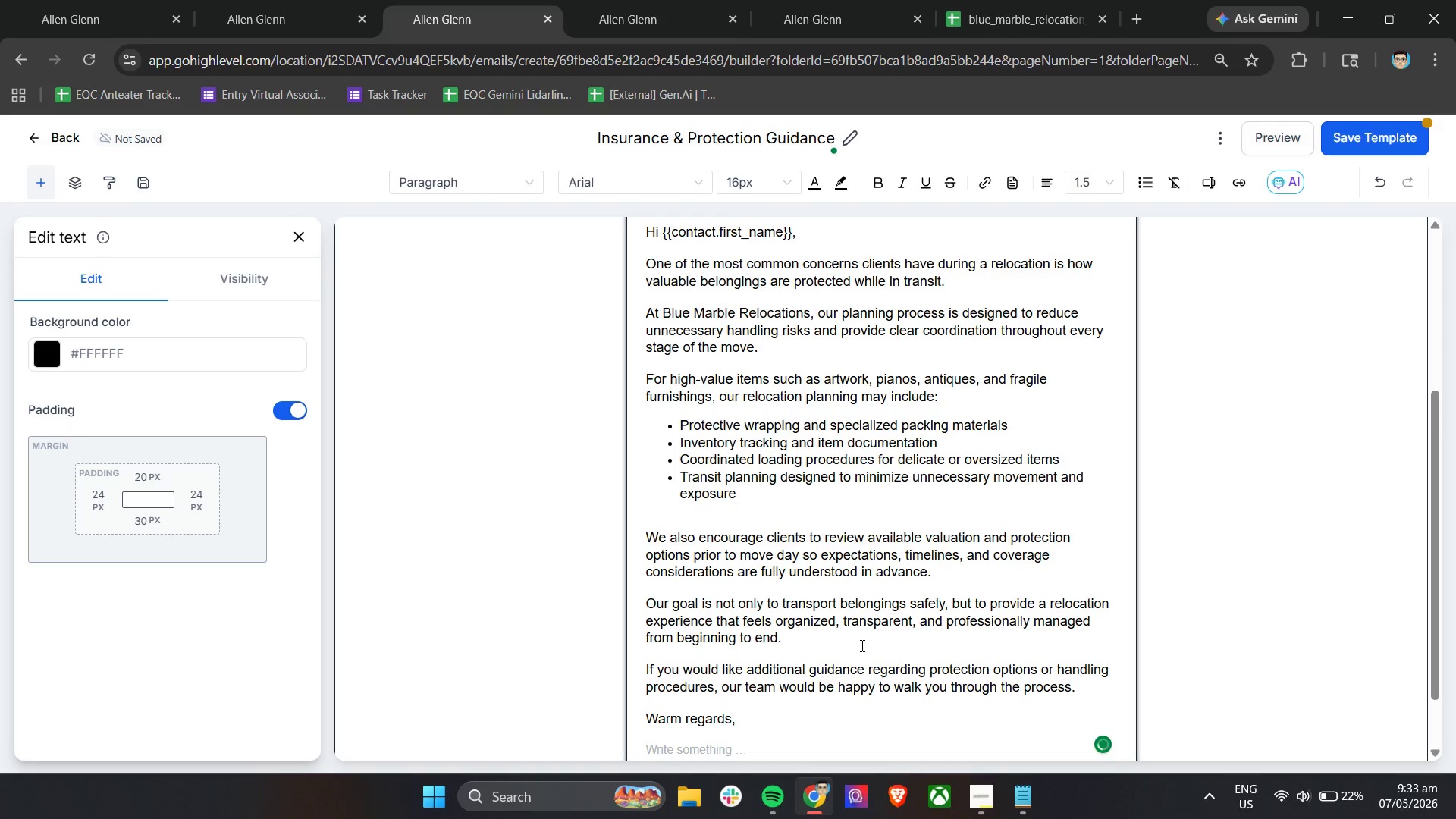 
scroll: coordinate [867, 639], scroll_direction: down, amount: 8.0
 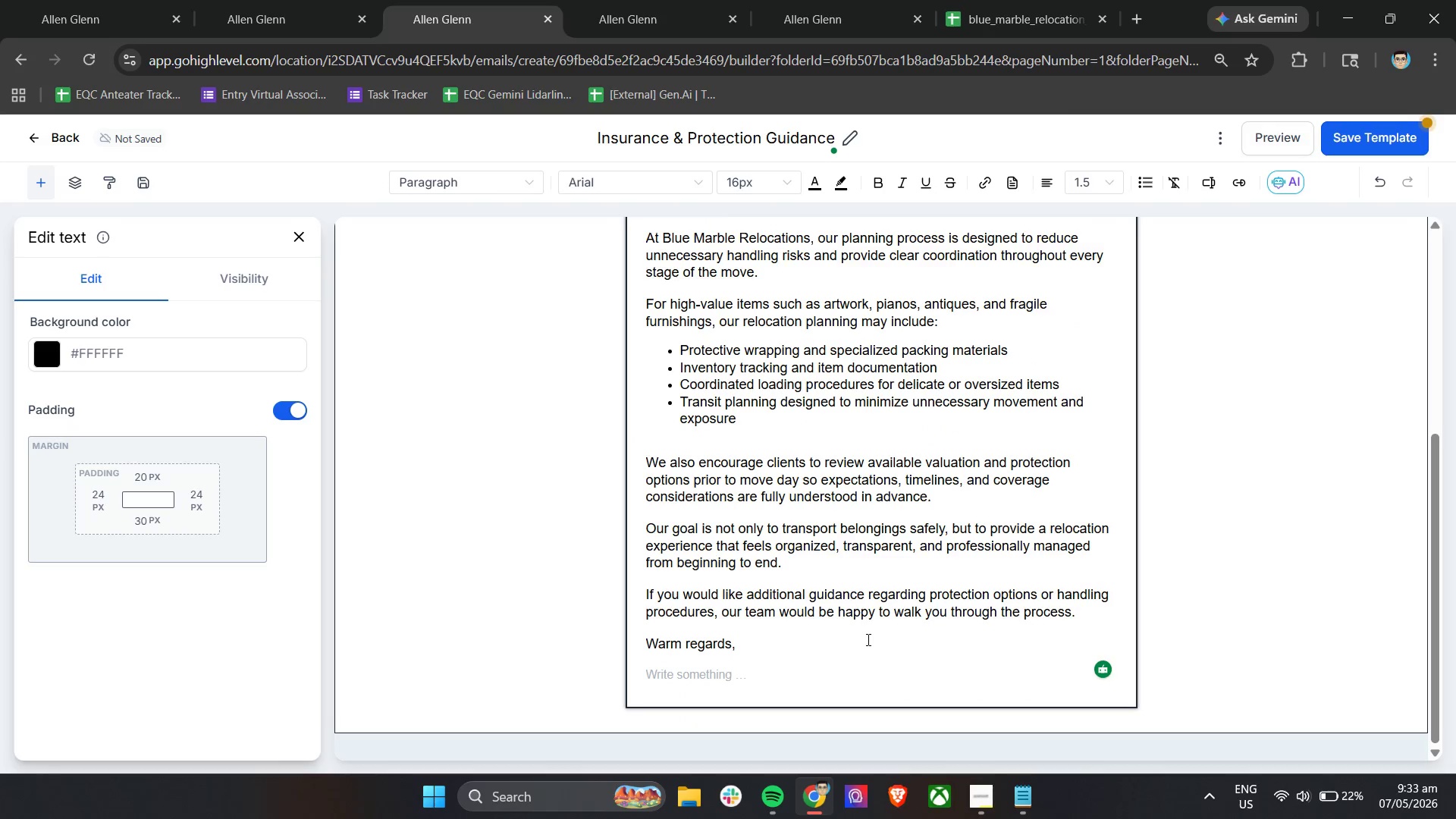 
wait(5.96)
 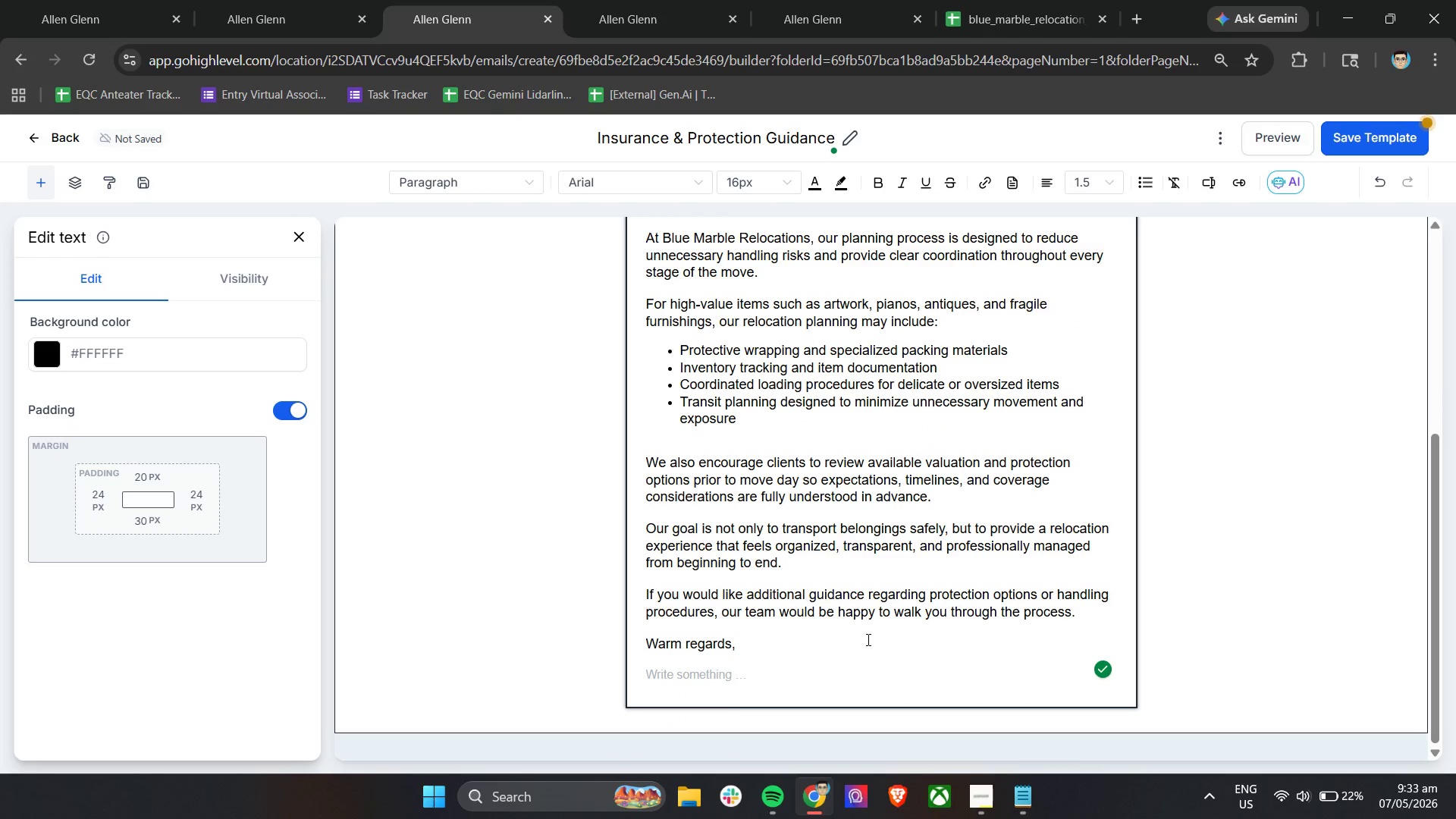 
type(Blue Marble Relocations)
 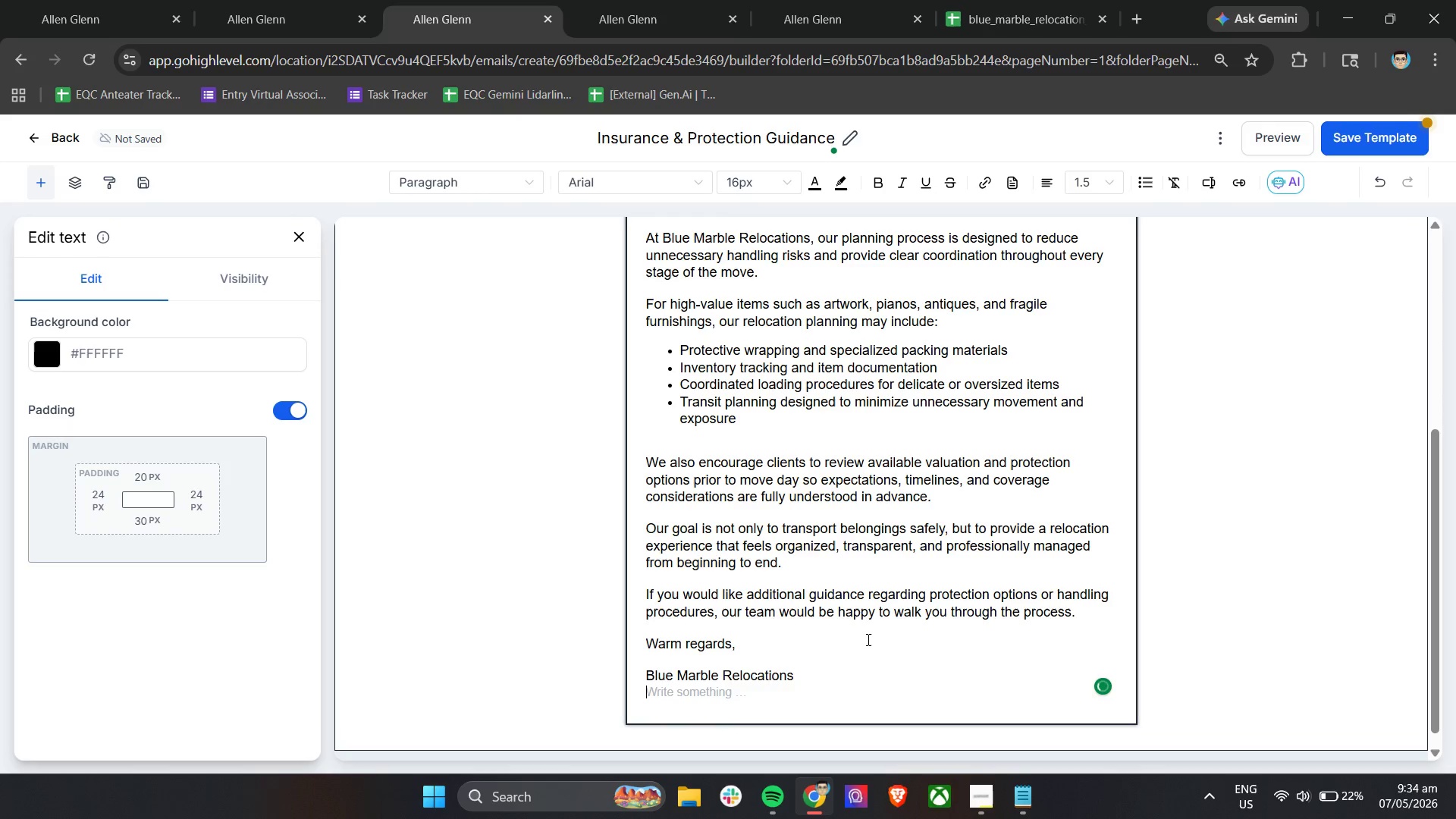 
 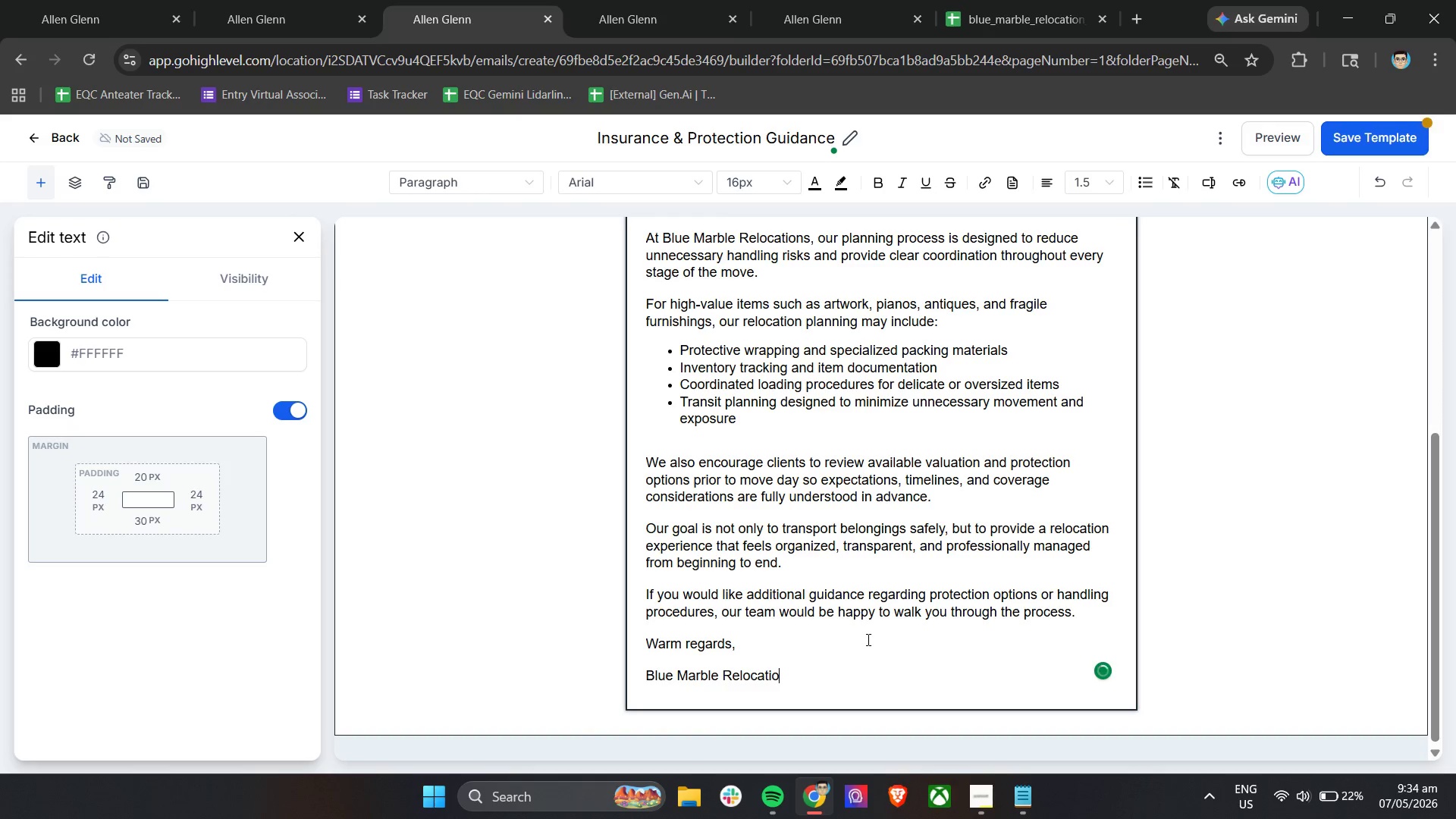 
key(Enter)
 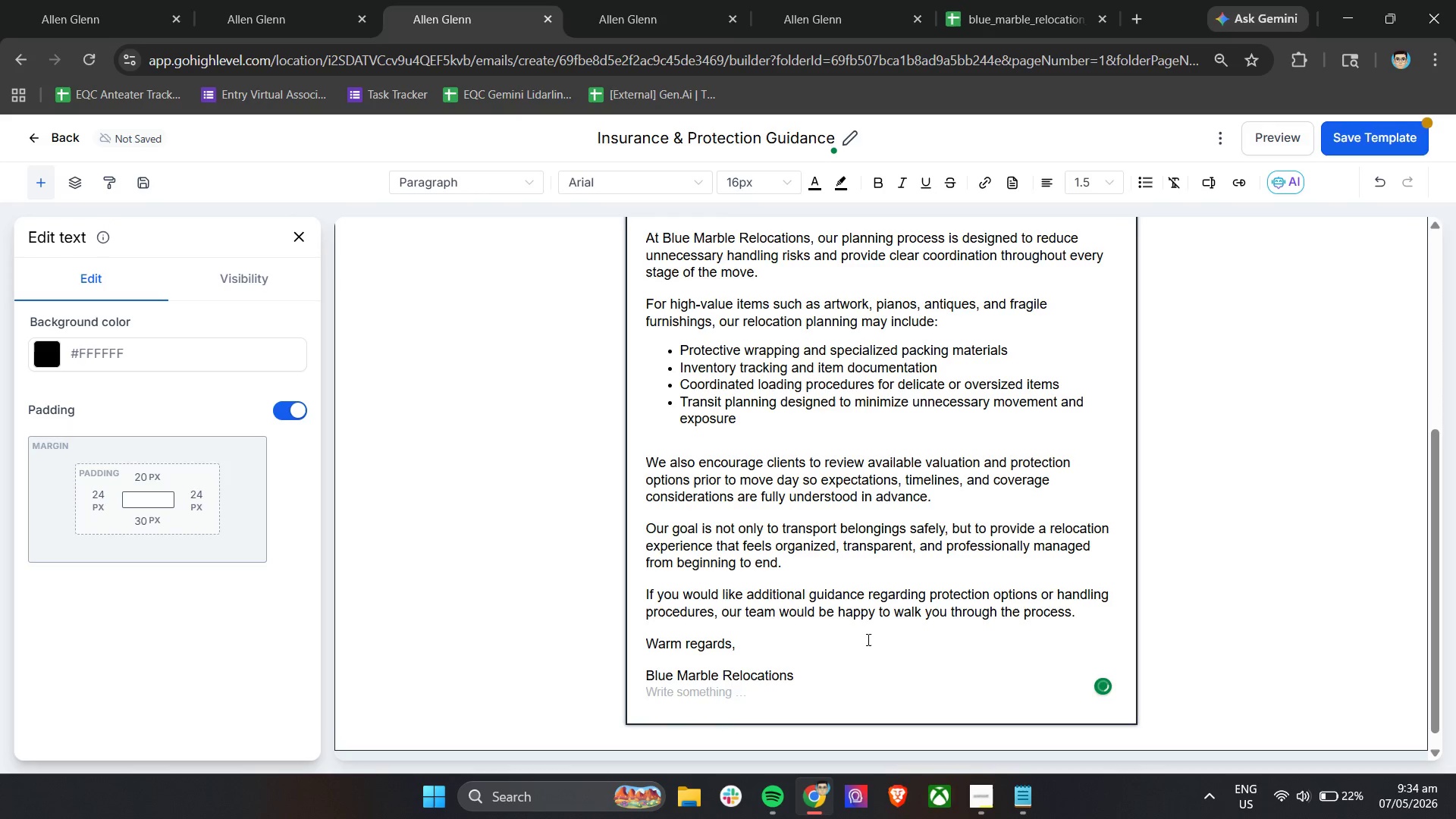 
type(Safe-Passage Client Services)
 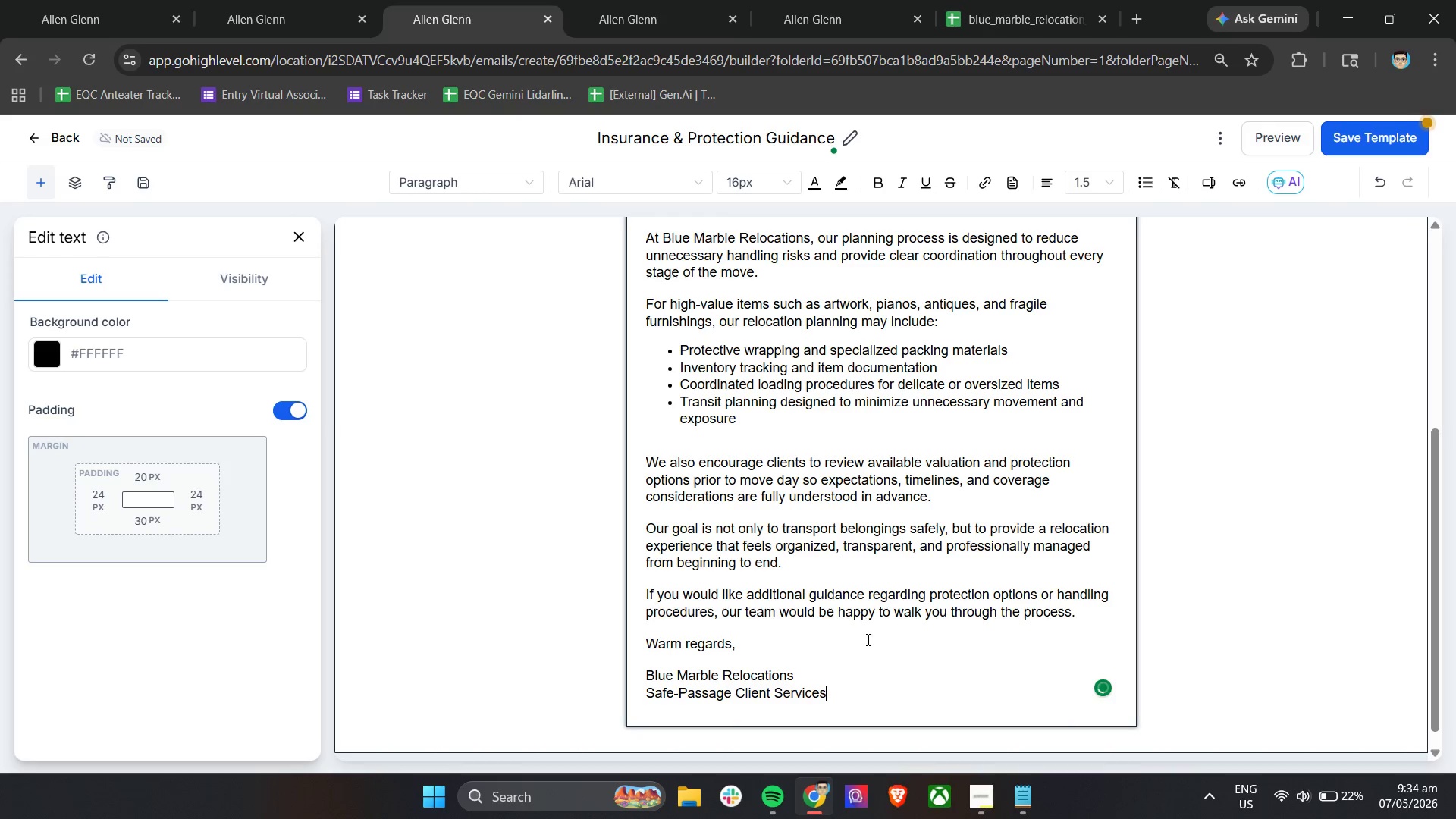 
scroll: coordinate [287, 422], scroll_direction: down, amount: 7.0
 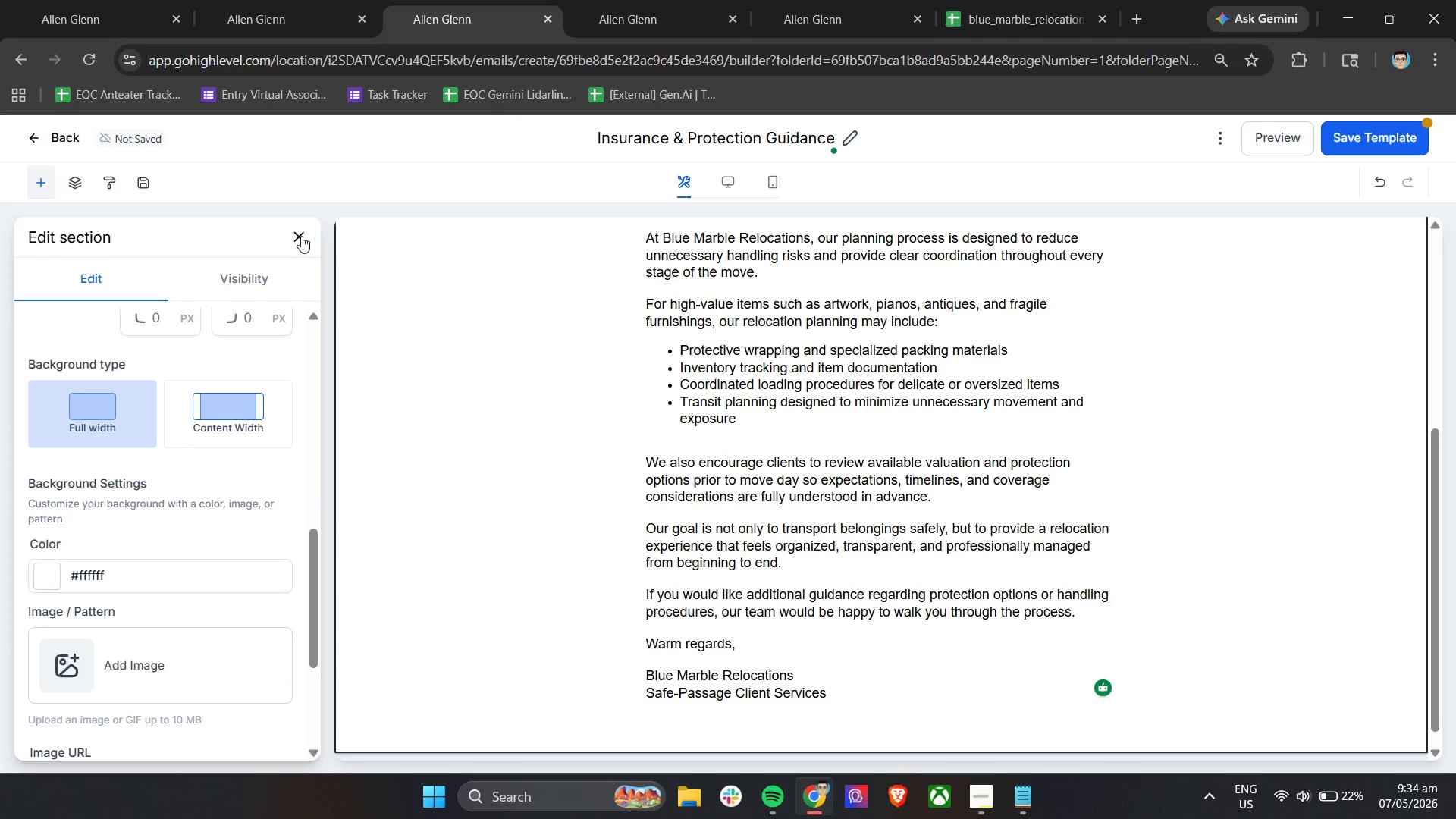 
left_click([297, 237])
 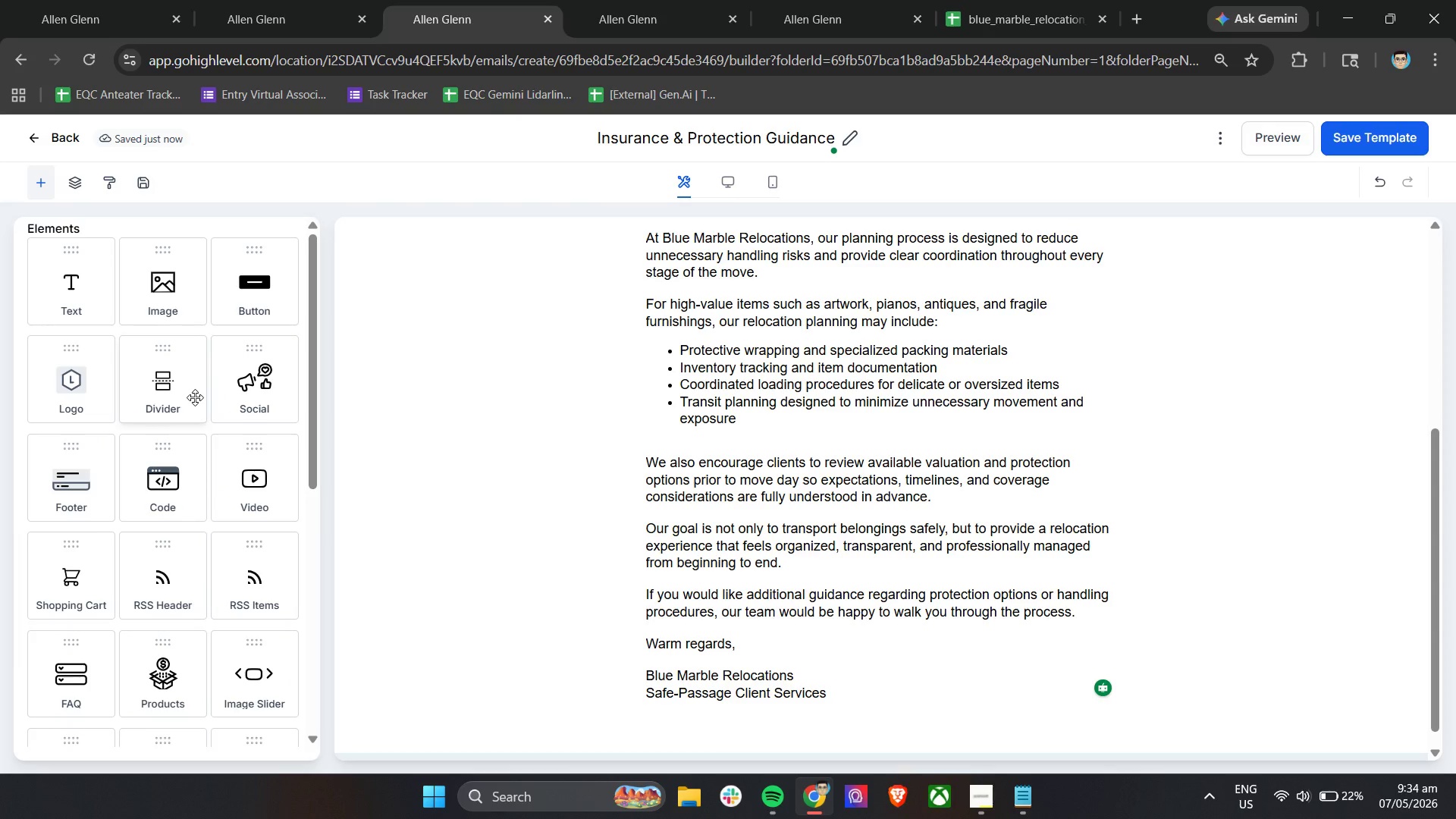 
scroll: coordinate [165, 393], scroll_direction: down, amount: 5.0
 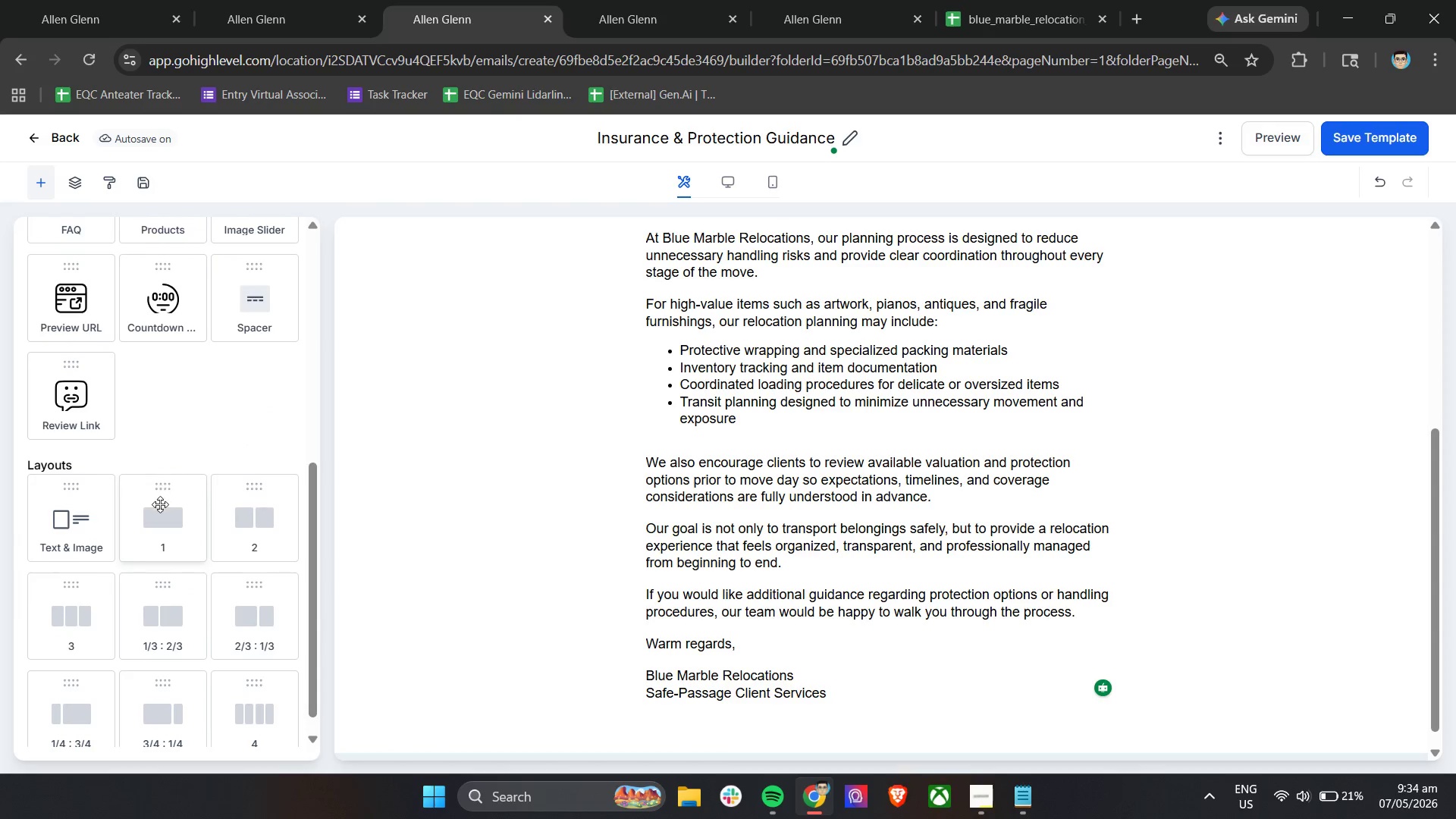 
left_click_drag(start_coordinate=[158, 506], to_coordinate=[730, 740])
 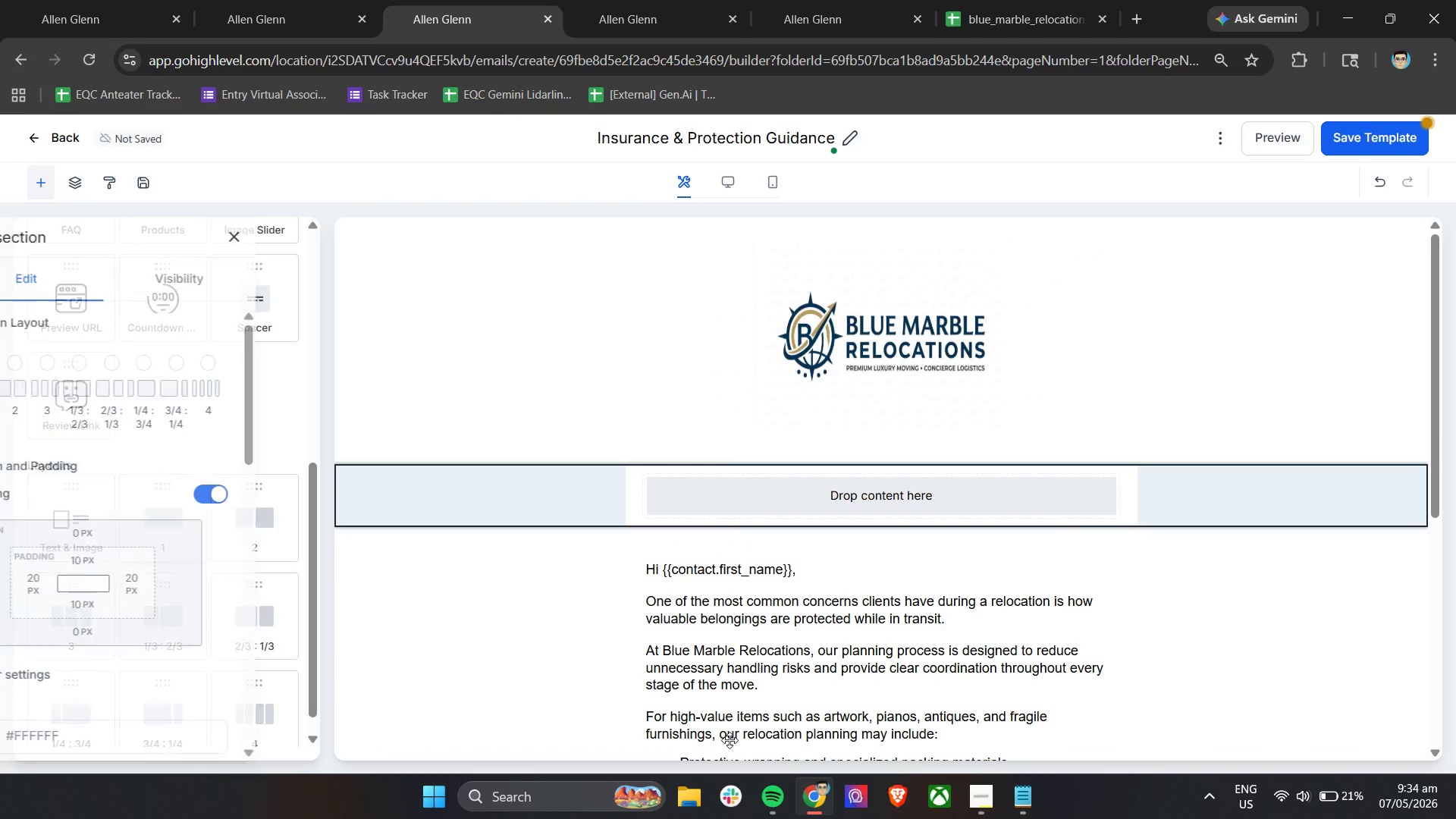 
scroll: coordinate [662, 619], scroll_direction: down, amount: 2.0
 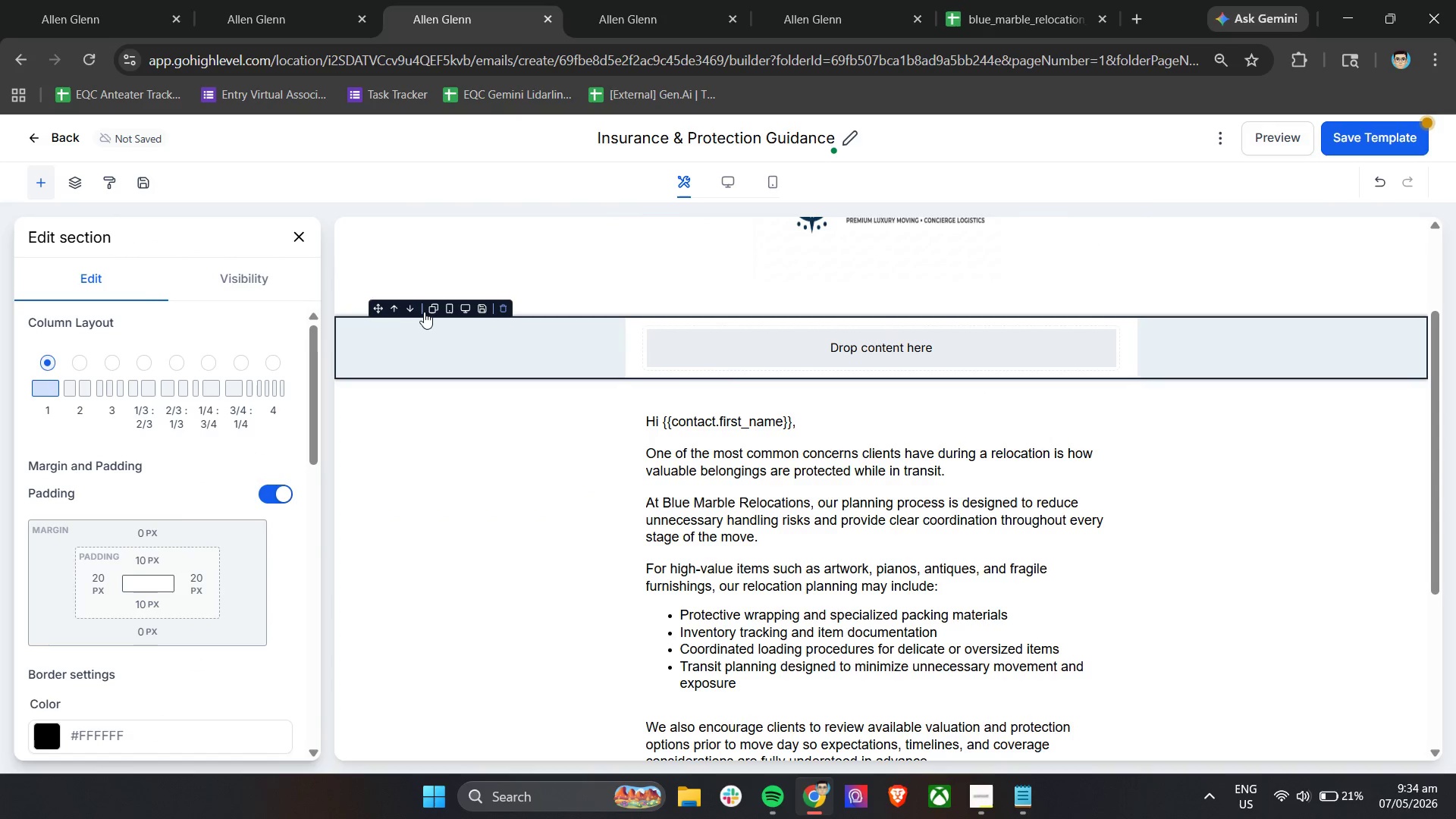 
left_click([411, 309])
 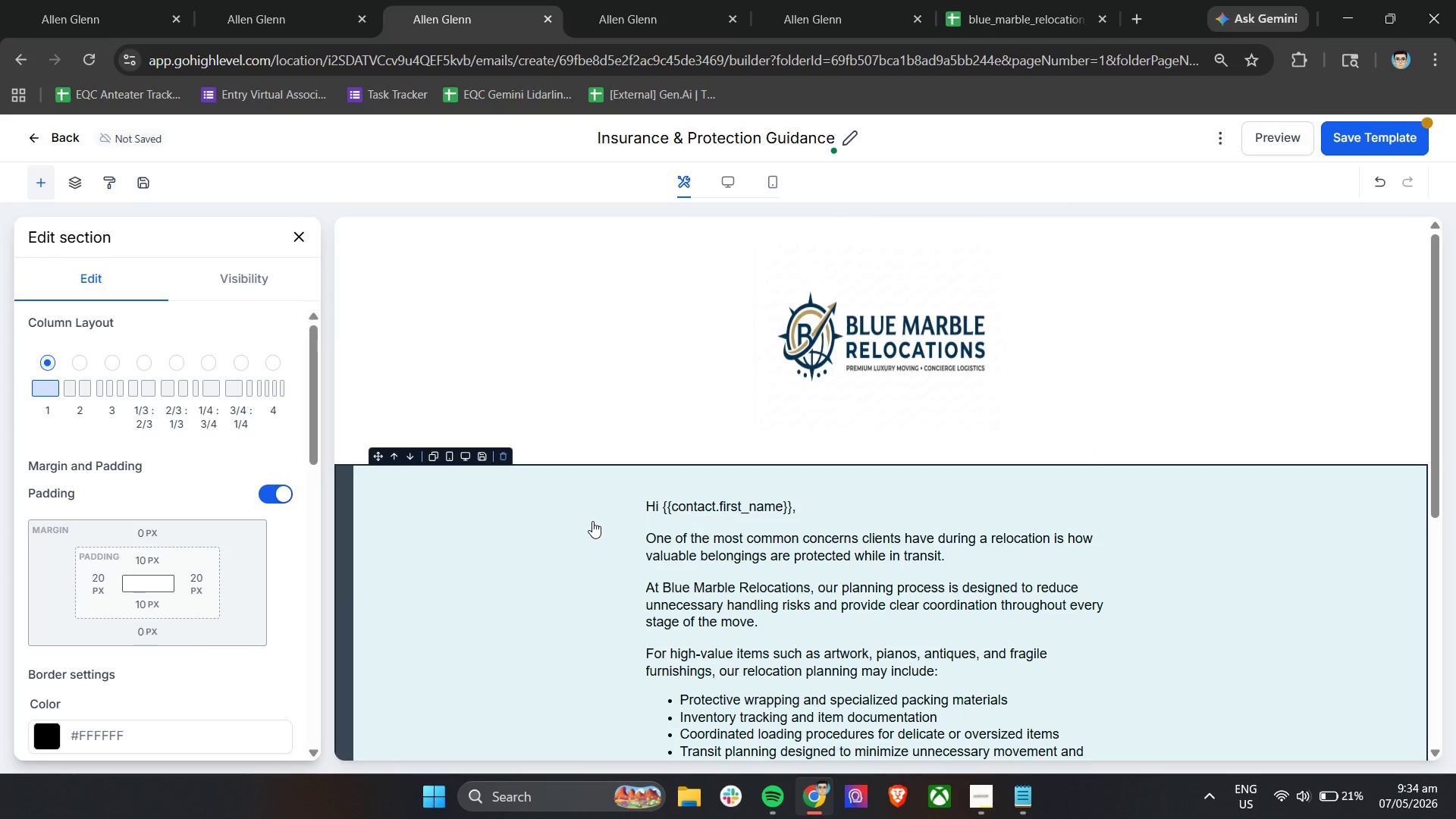 
scroll: coordinate [592, 521], scroll_direction: down, amount: 11.0
 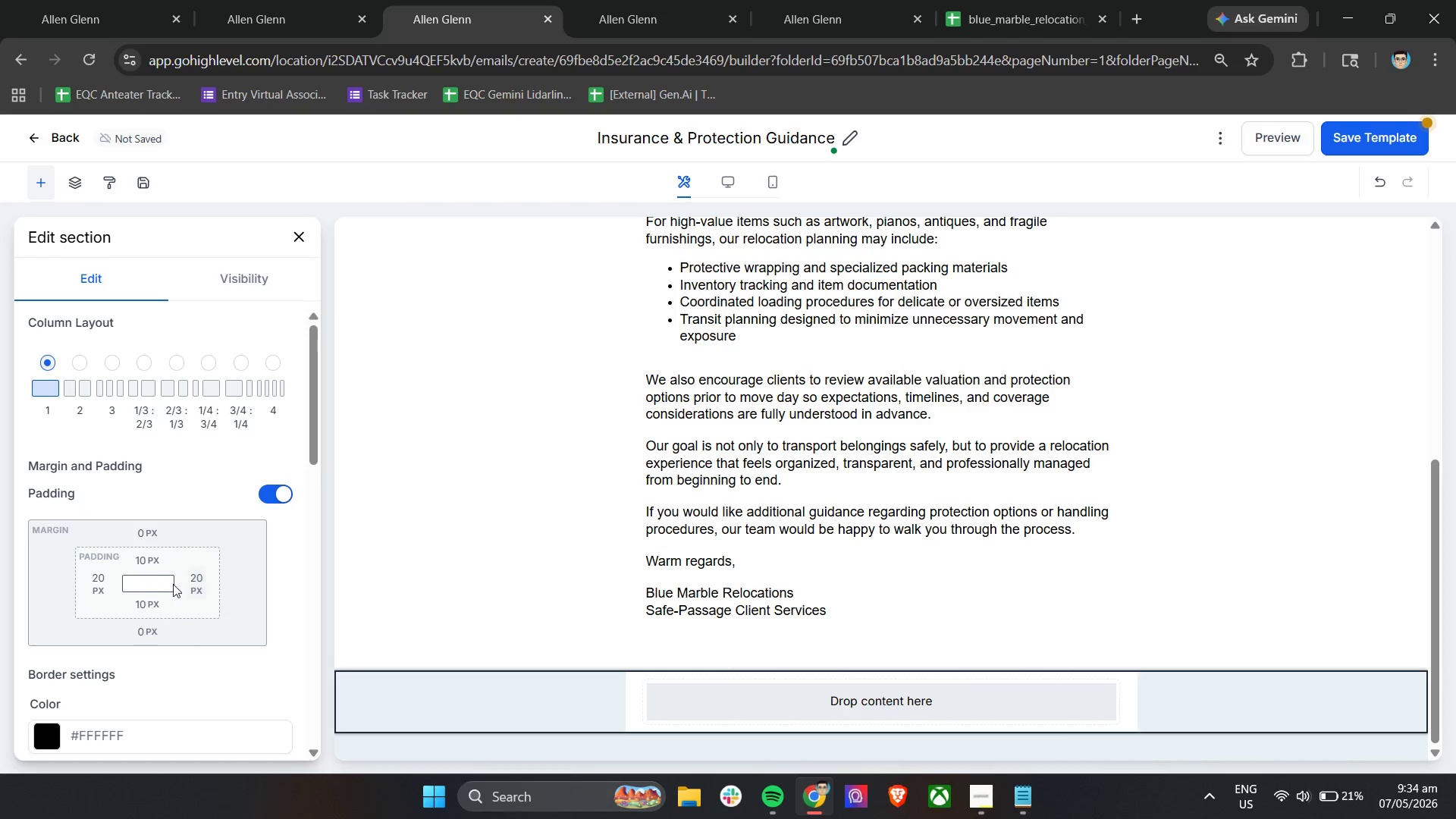 
left_click([149, 565])
 